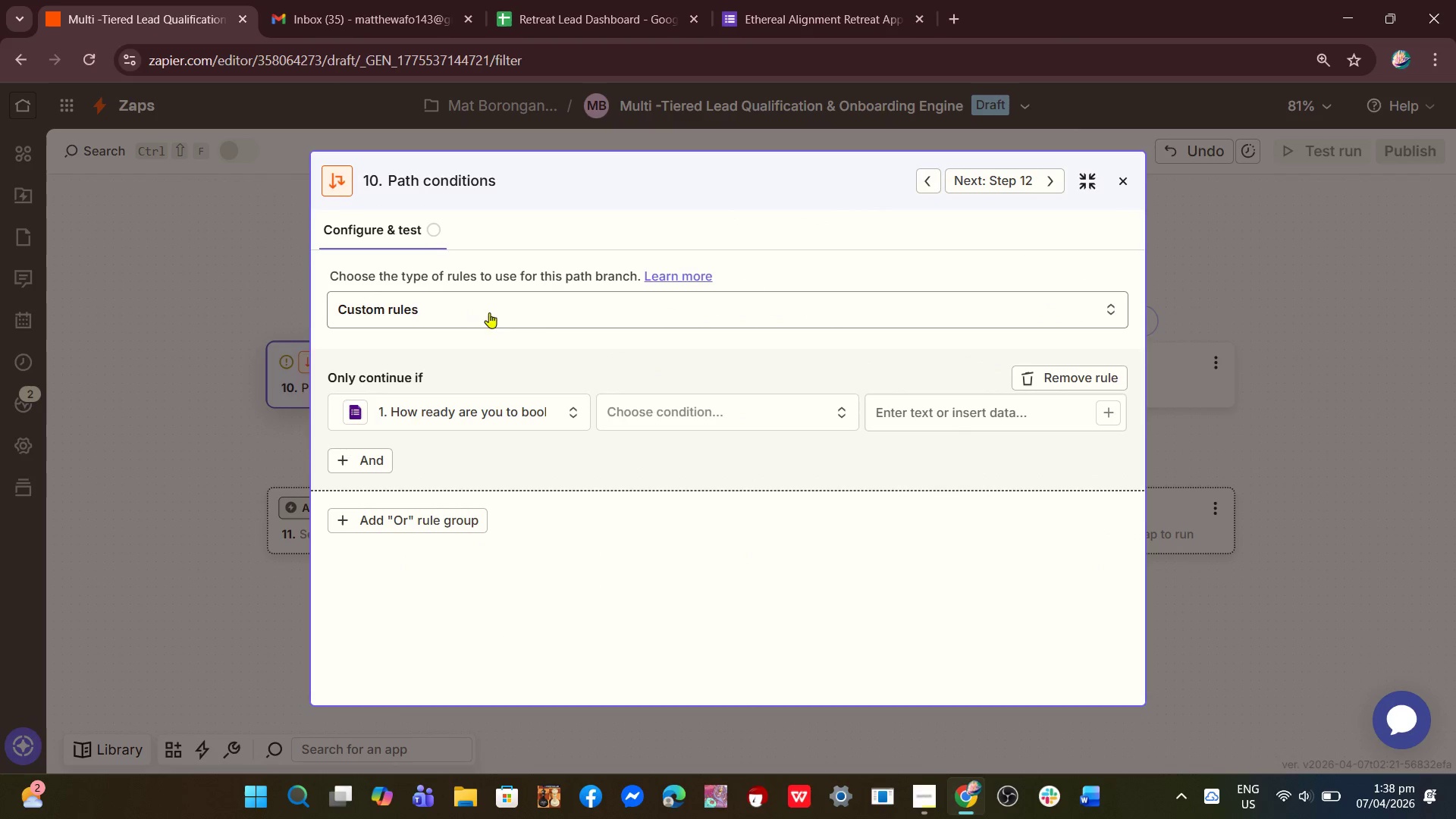 
scroll: coordinate [553, 441], scroll_direction: down, amount: 3.0
 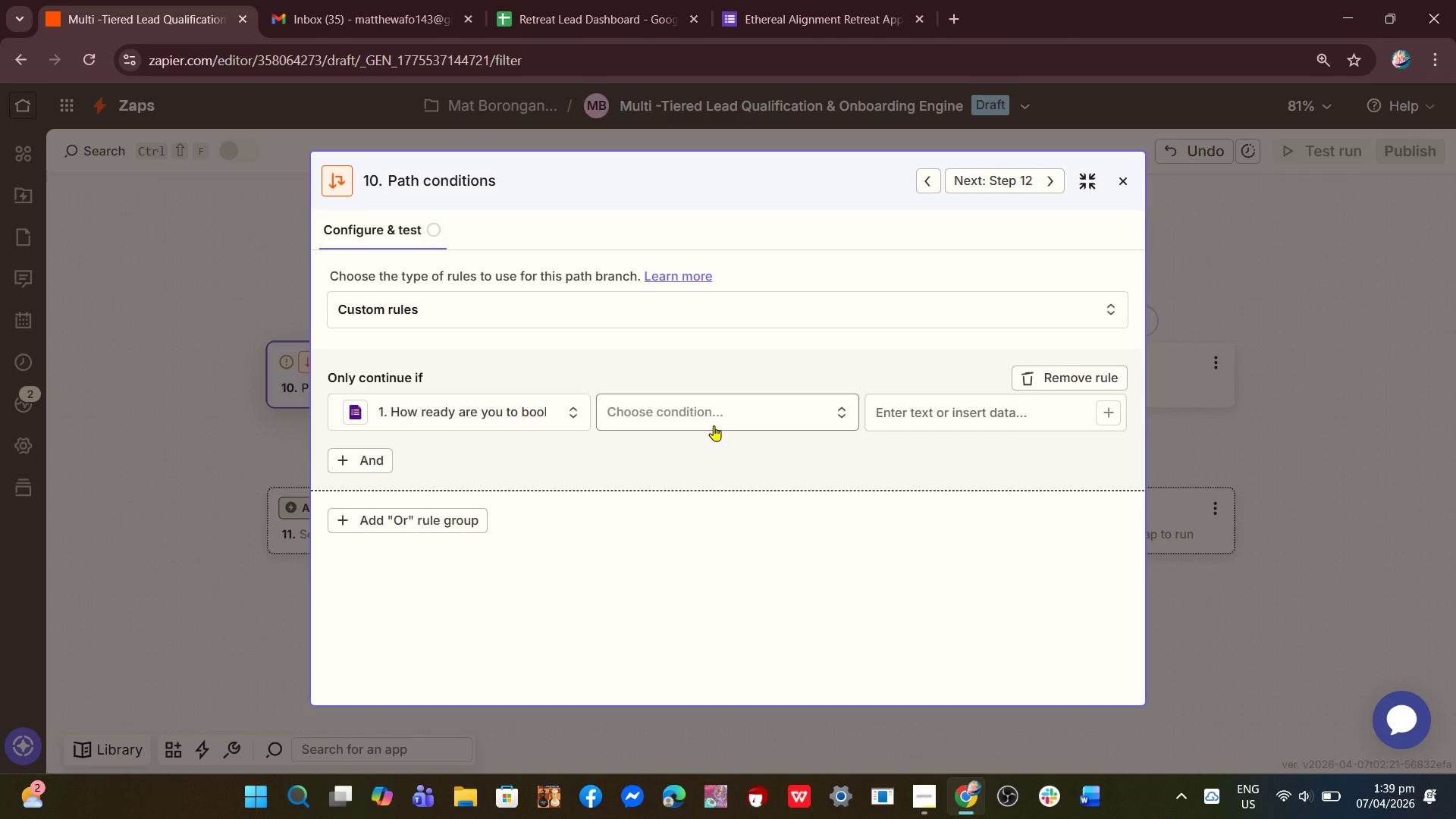 
wait(26.06)
 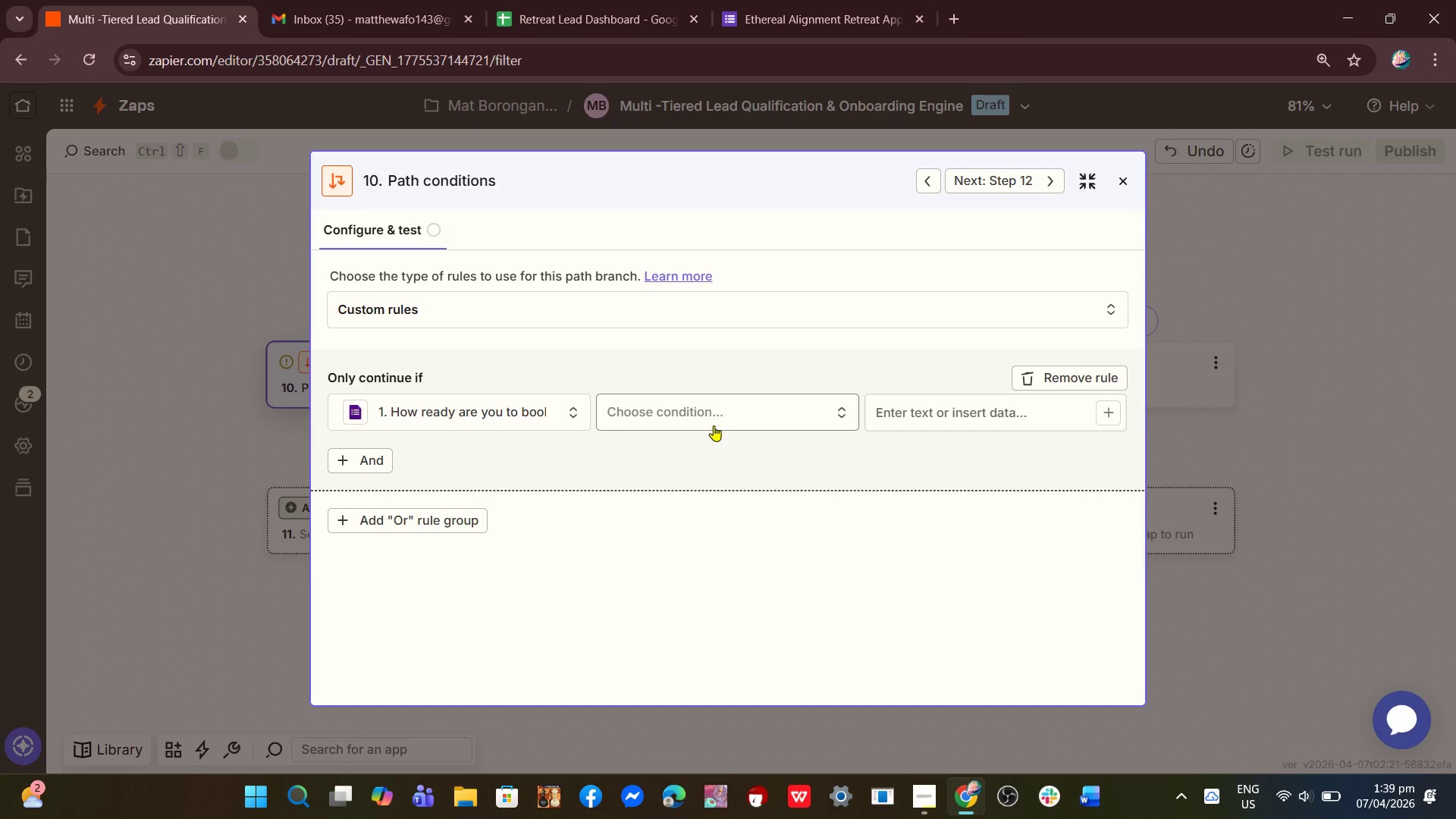 
left_click([1122, 182])
 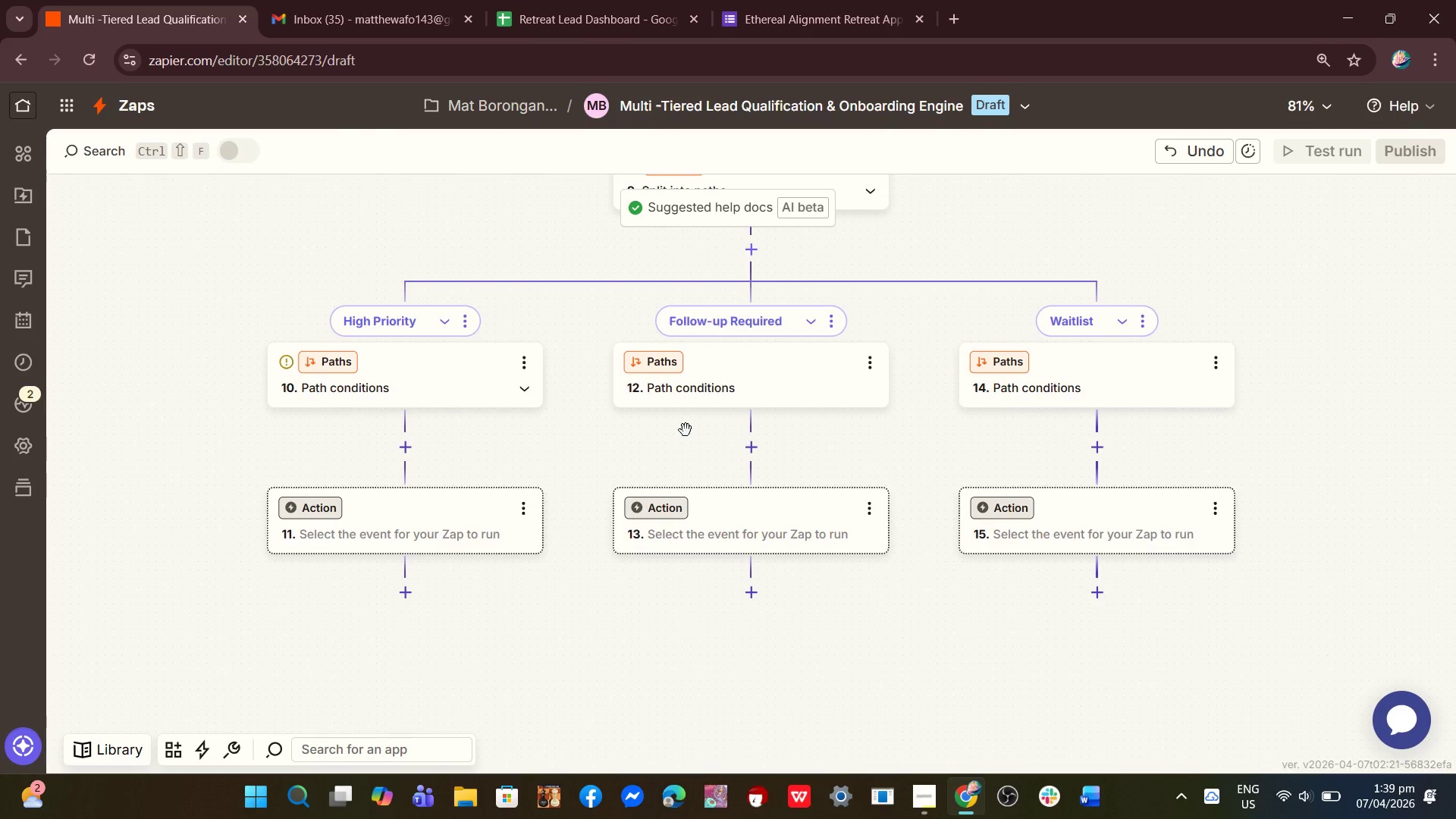 
scroll: coordinate [919, 463], scroll_direction: up, amount: 15.0
 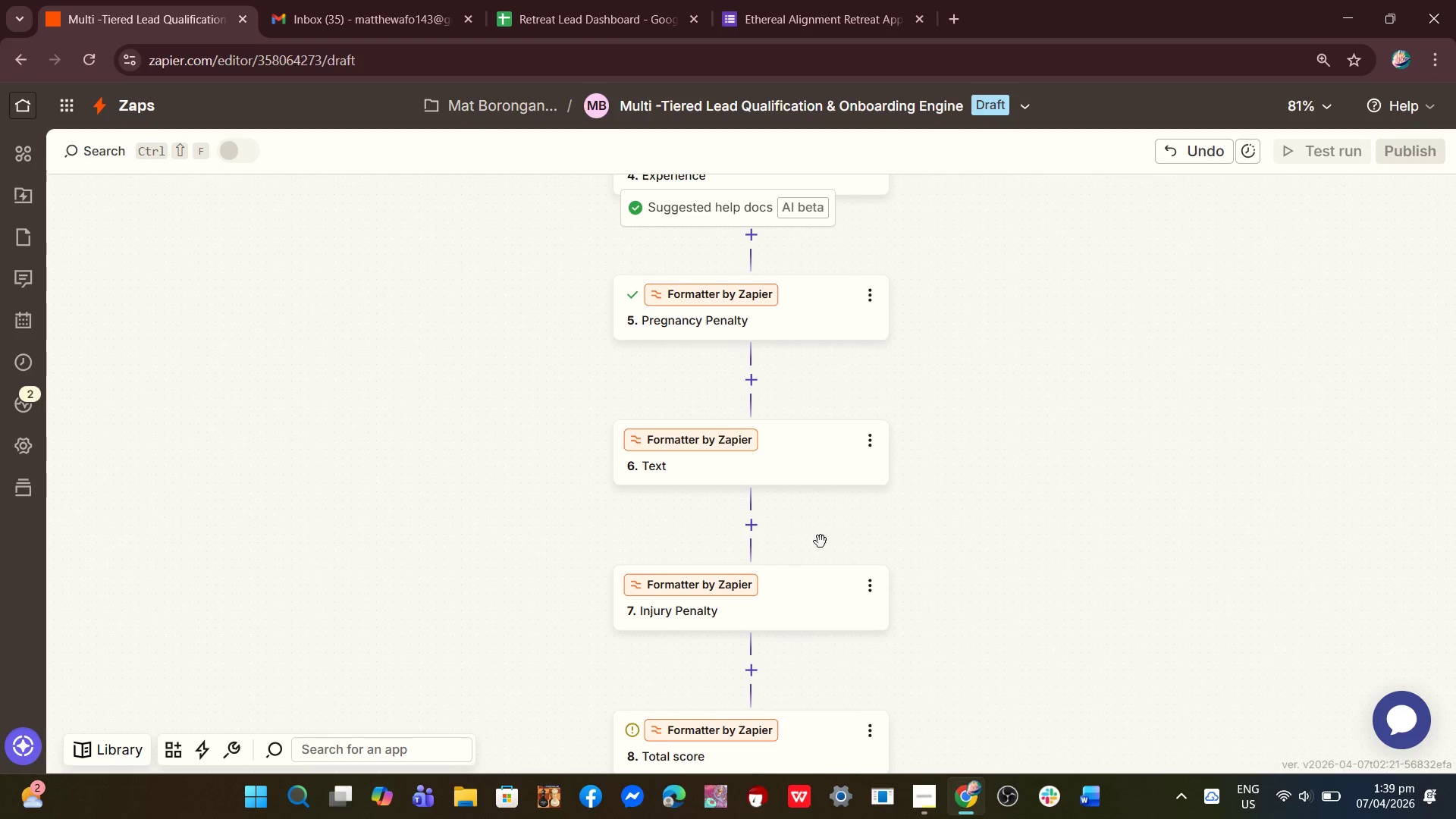 
scroll: coordinate [821, 541], scroll_direction: down, amount: 4.0
 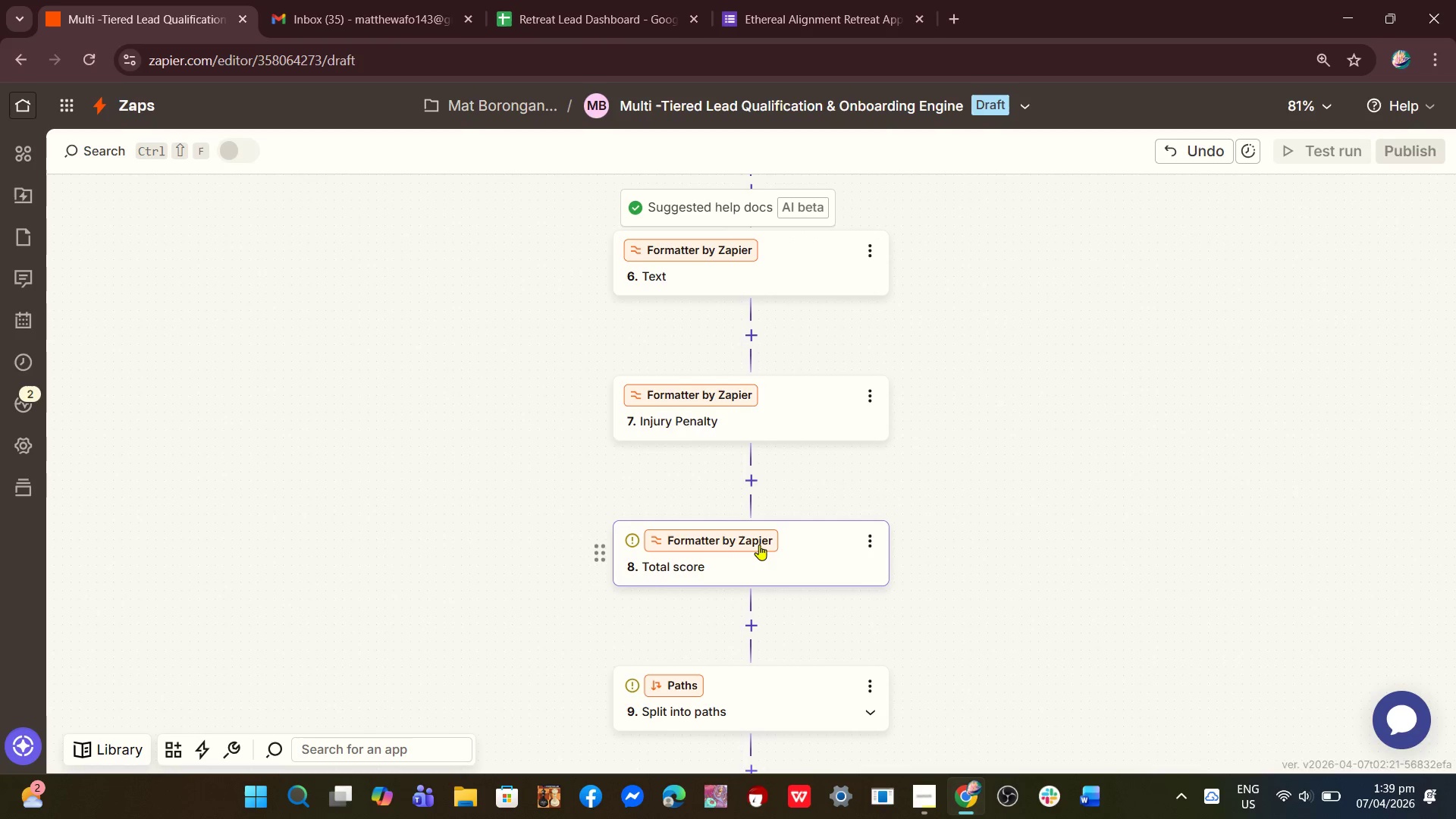 
left_click([759, 544])
 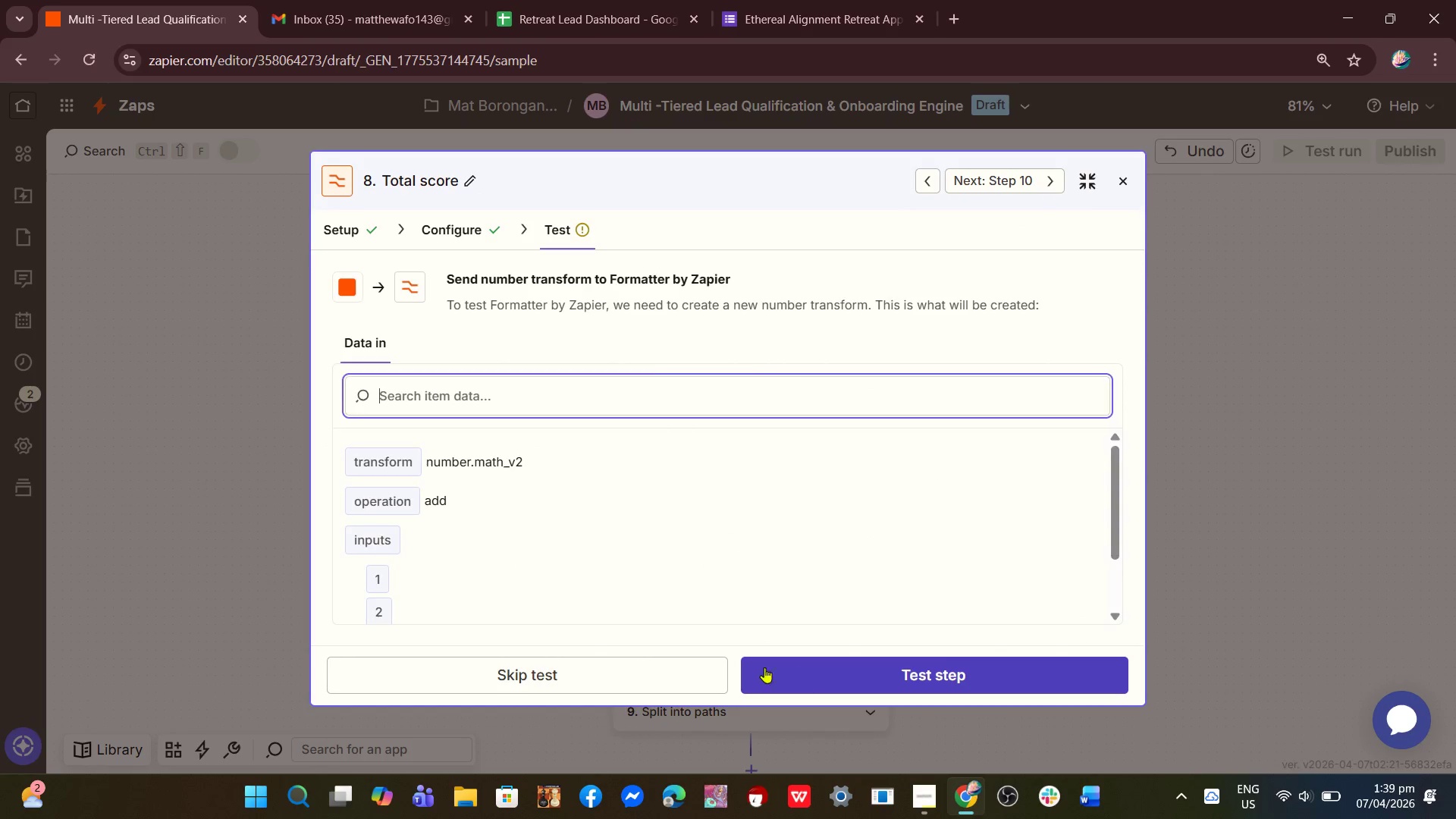 
left_click([868, 667])
 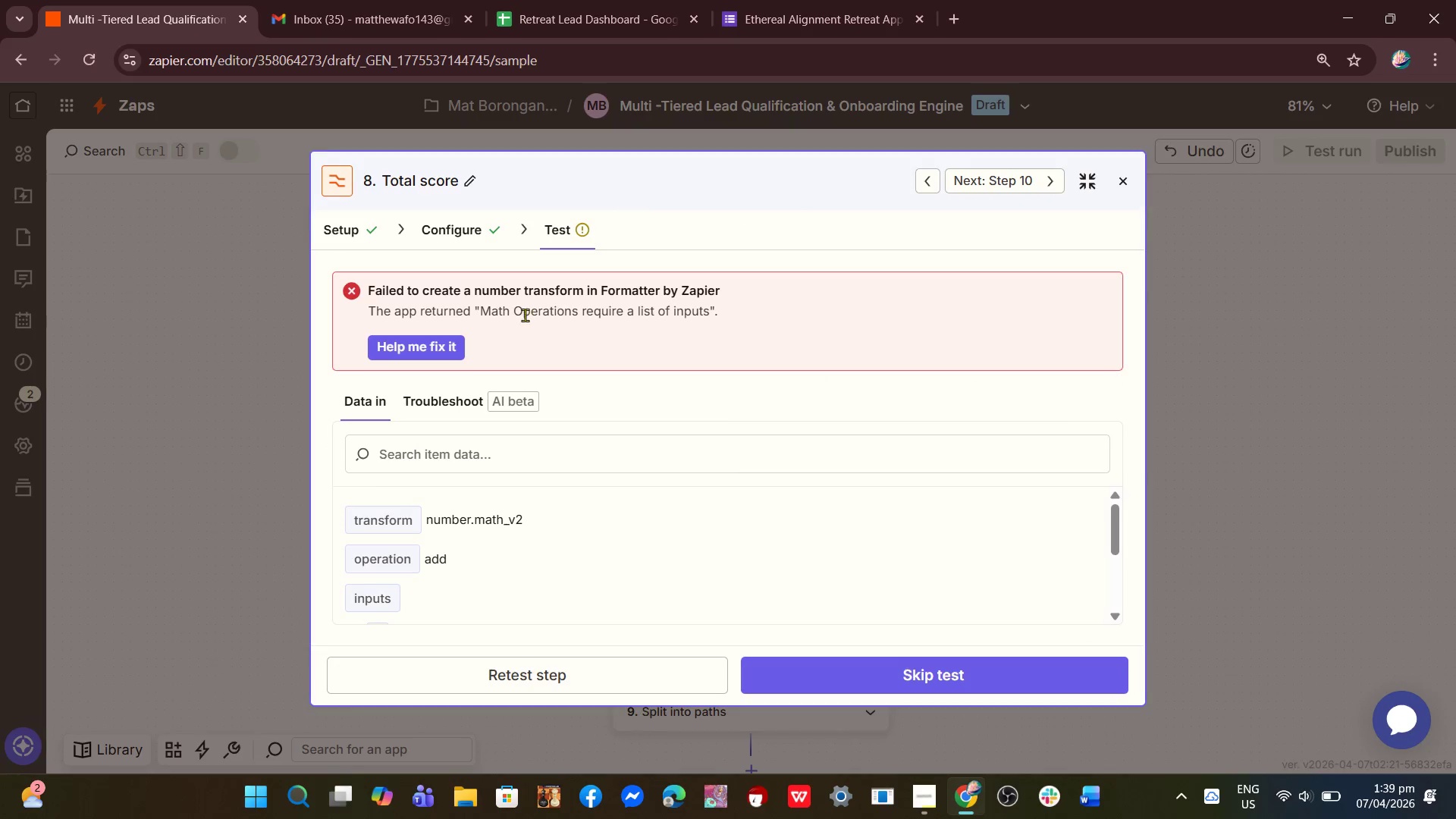 
left_click([463, 231])
 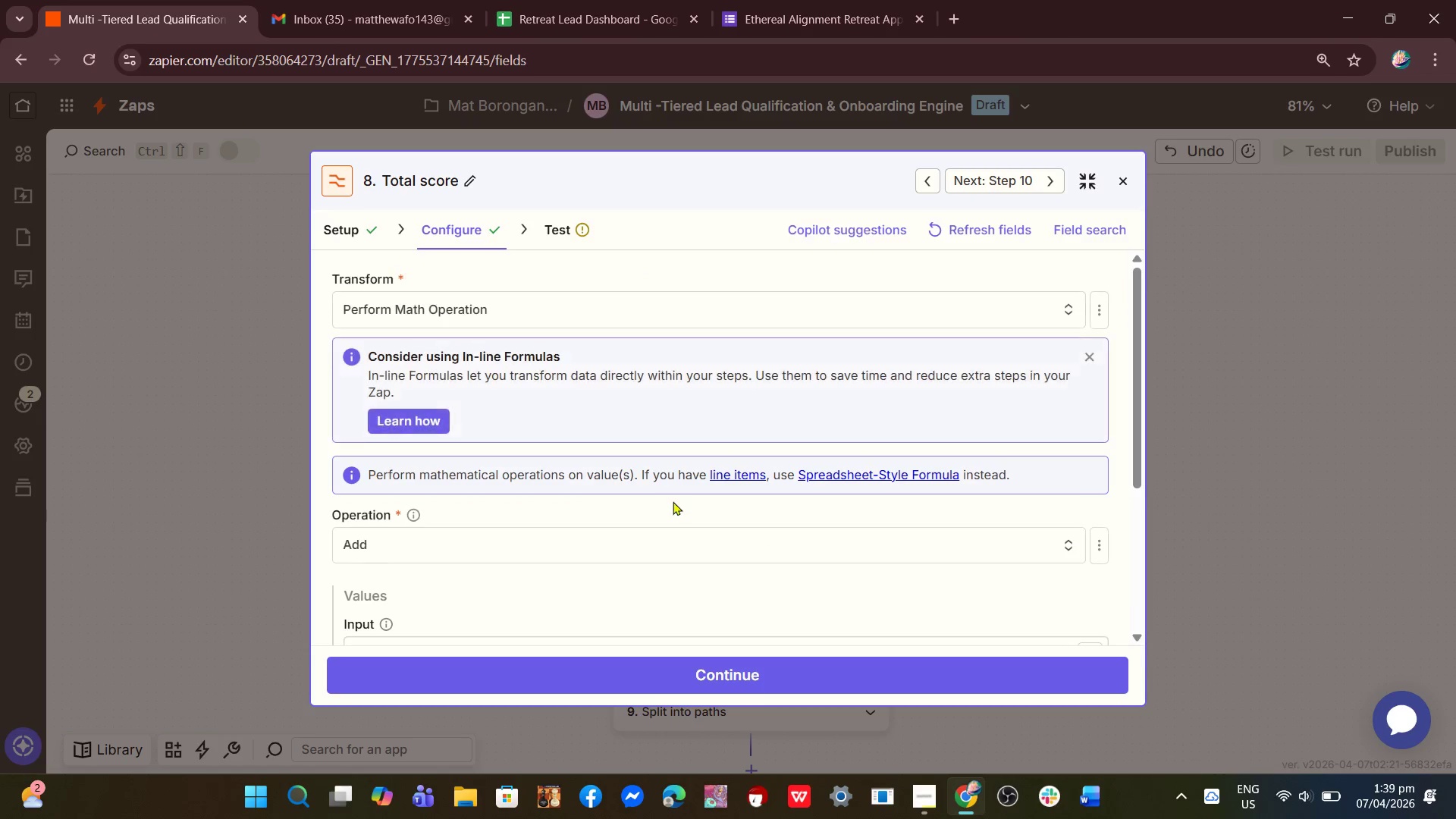 
scroll: coordinate [666, 518], scroll_direction: down, amount: 3.0
 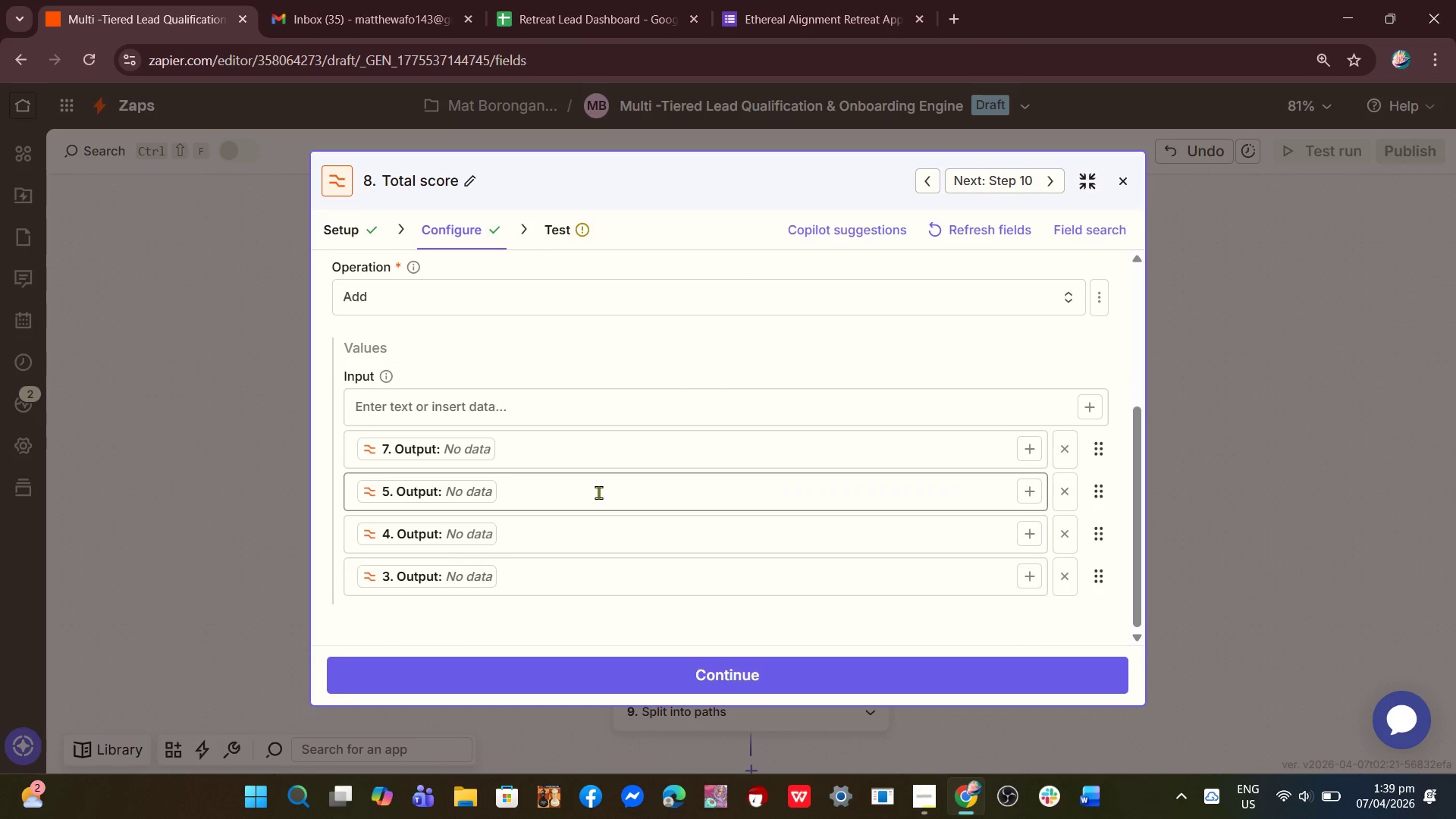 
scroll: coordinate [598, 492], scroll_direction: up, amount: 3.0
 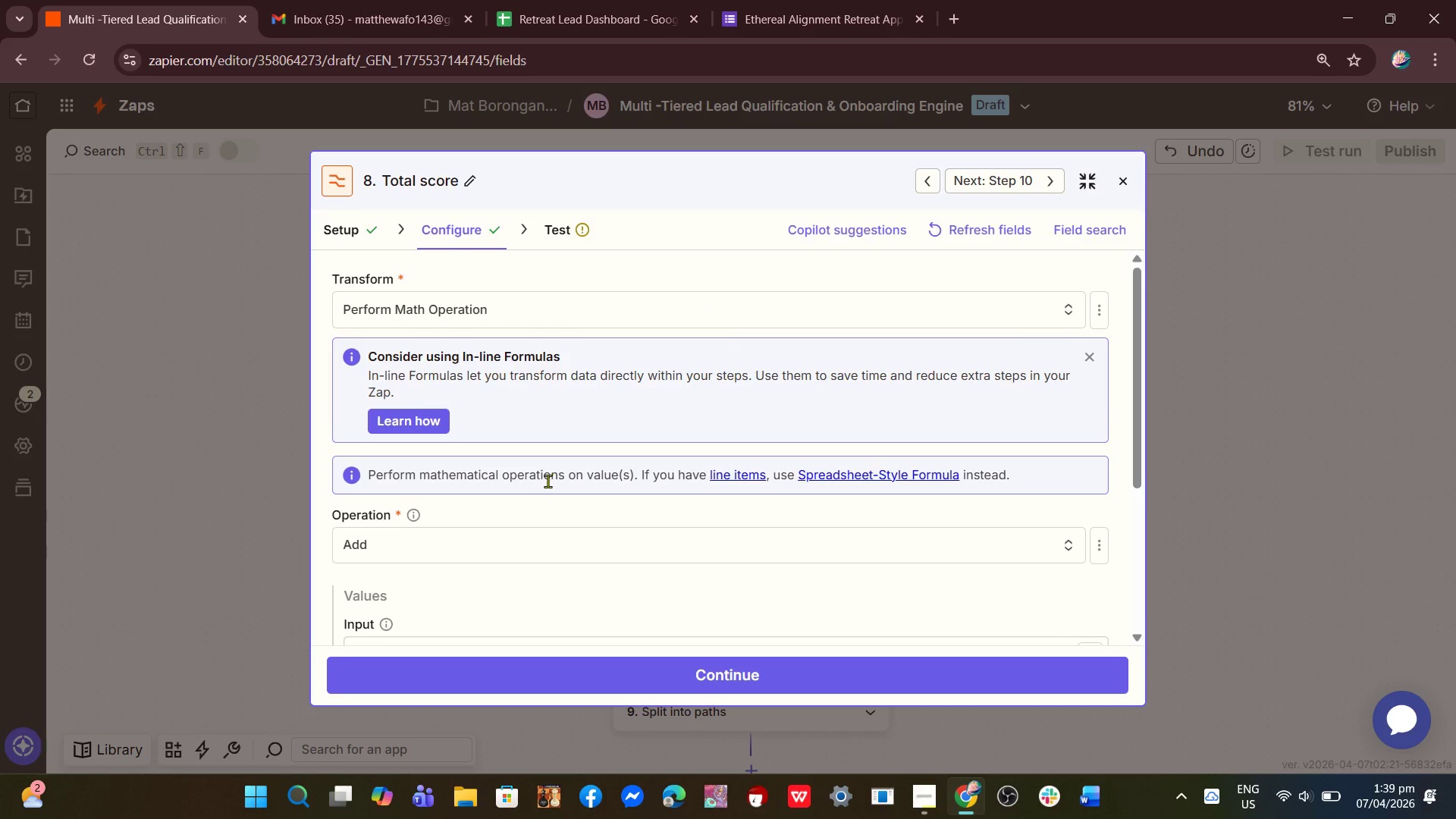 
scroll: coordinate [437, 501], scroll_direction: down, amount: 3.0
 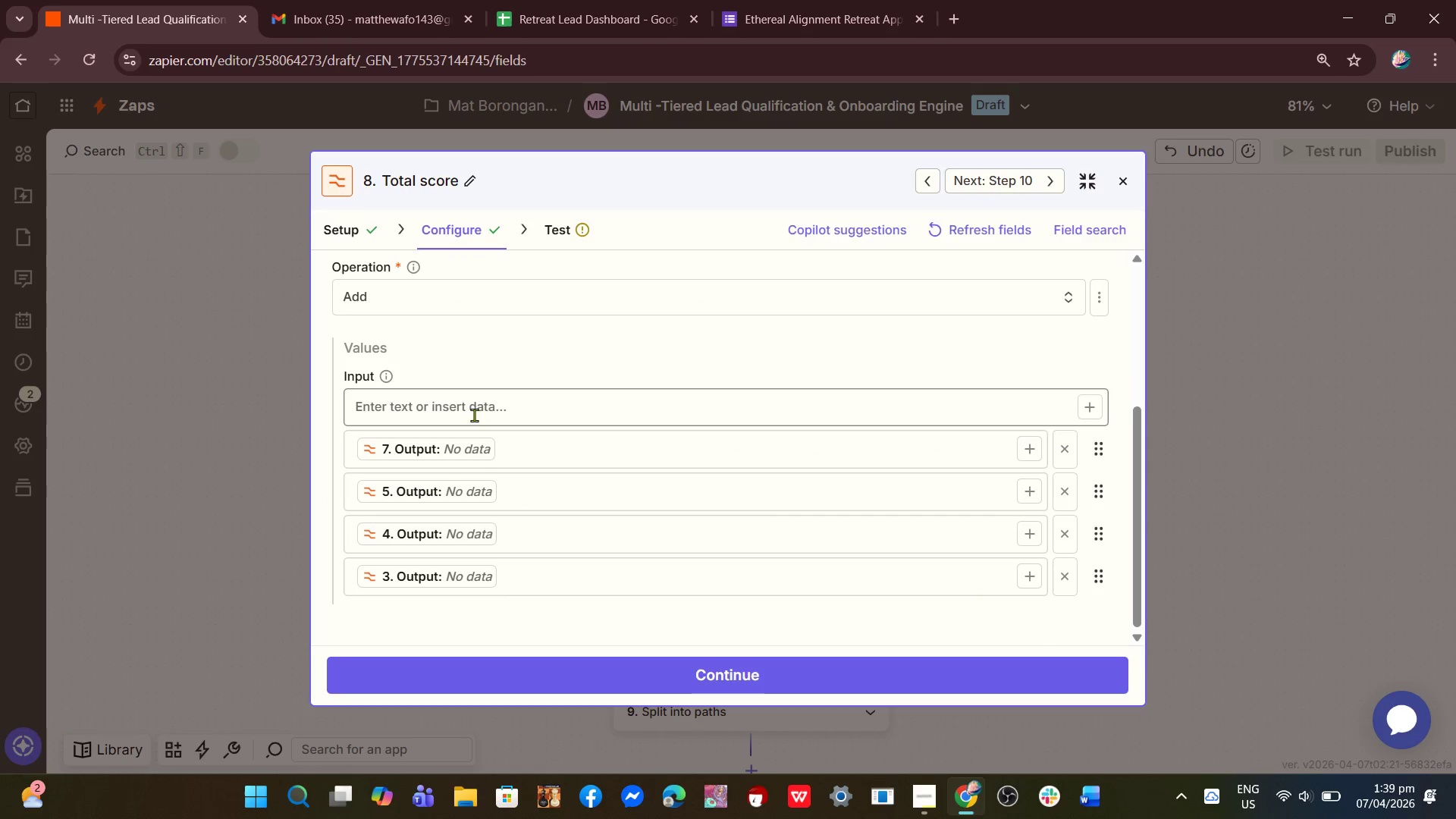 
left_click([474, 415])
 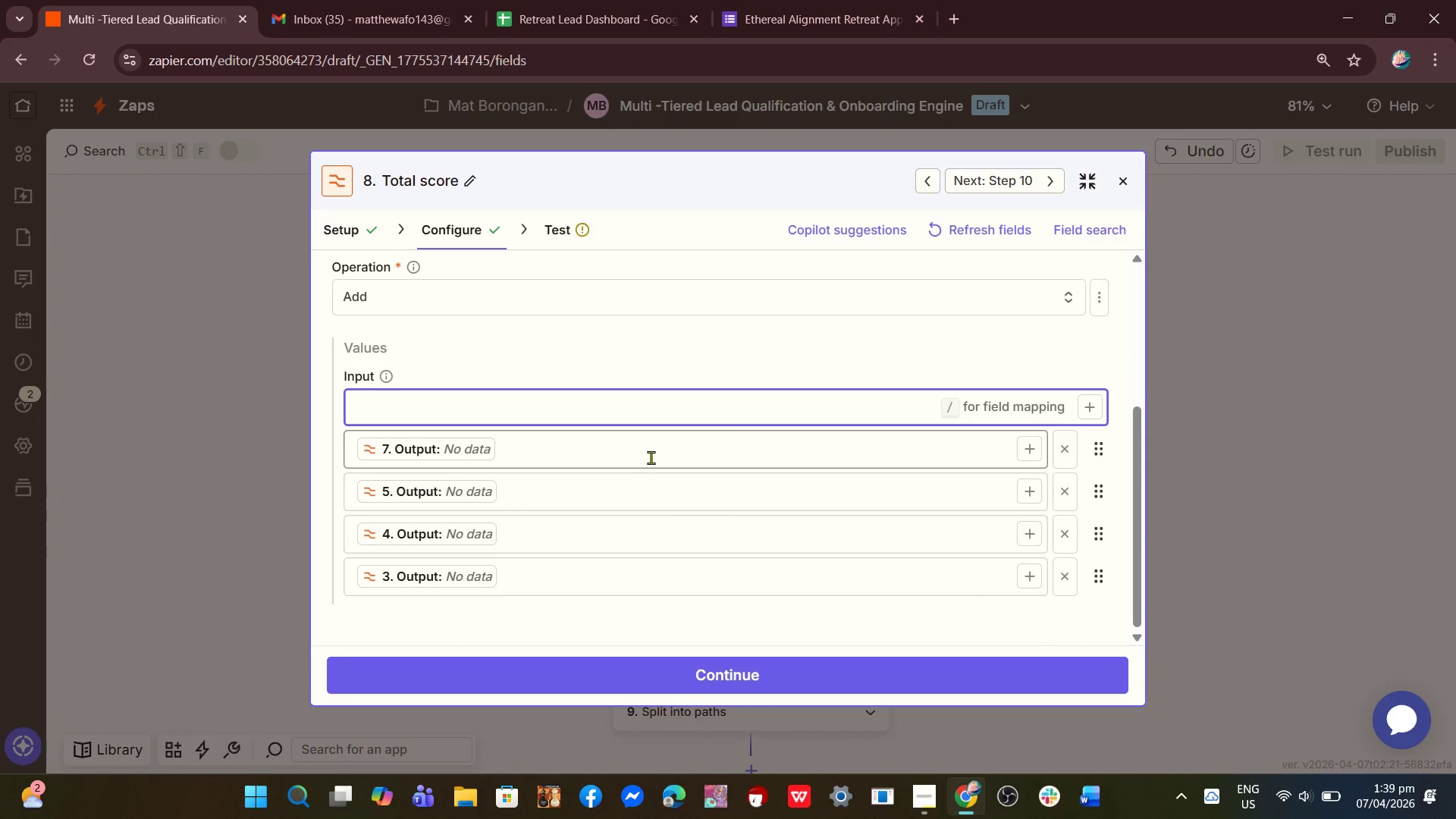 
left_click([1121, 187])
 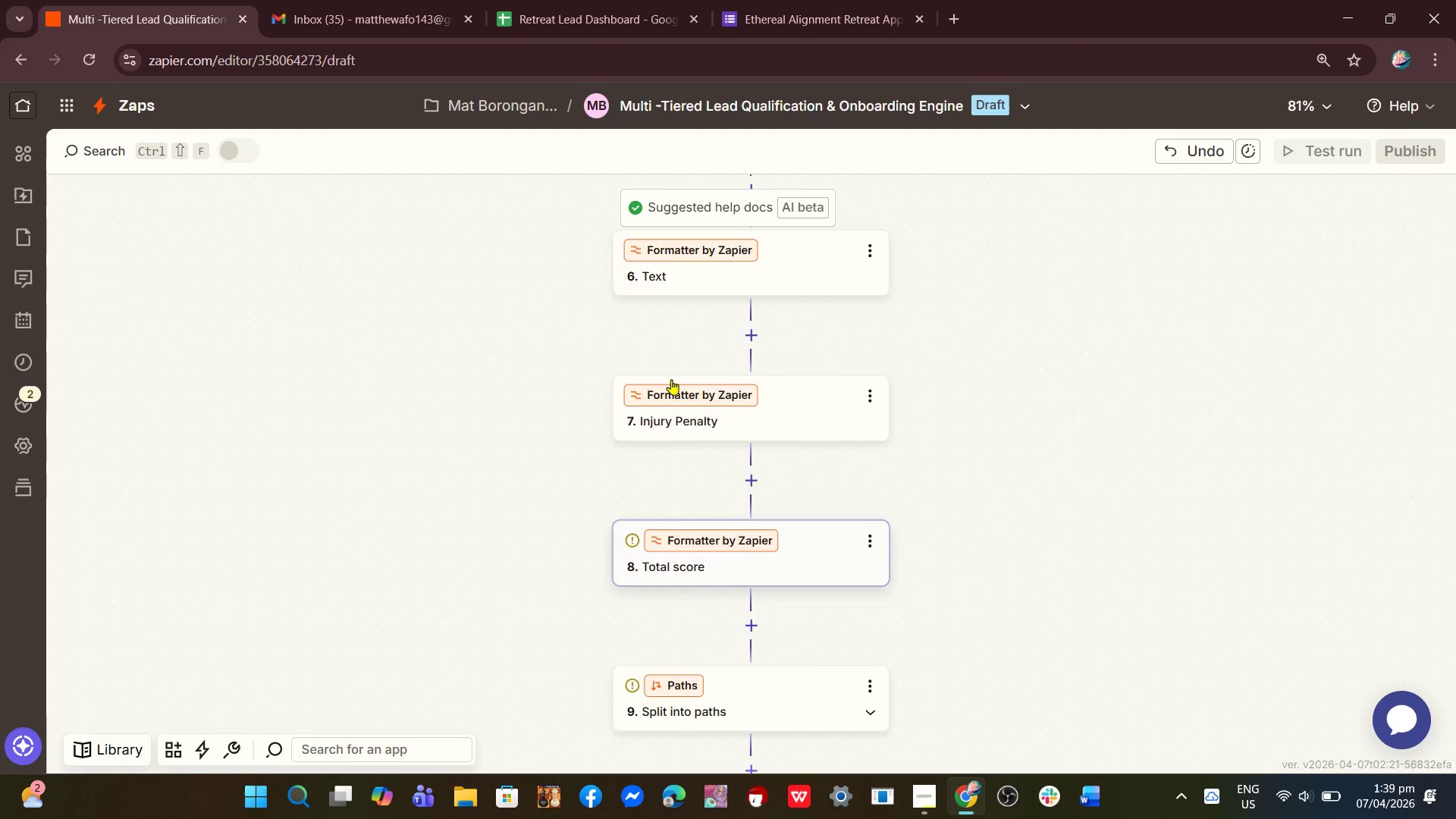 
scroll: coordinate [700, 485], scroll_direction: up, amount: 18.0
 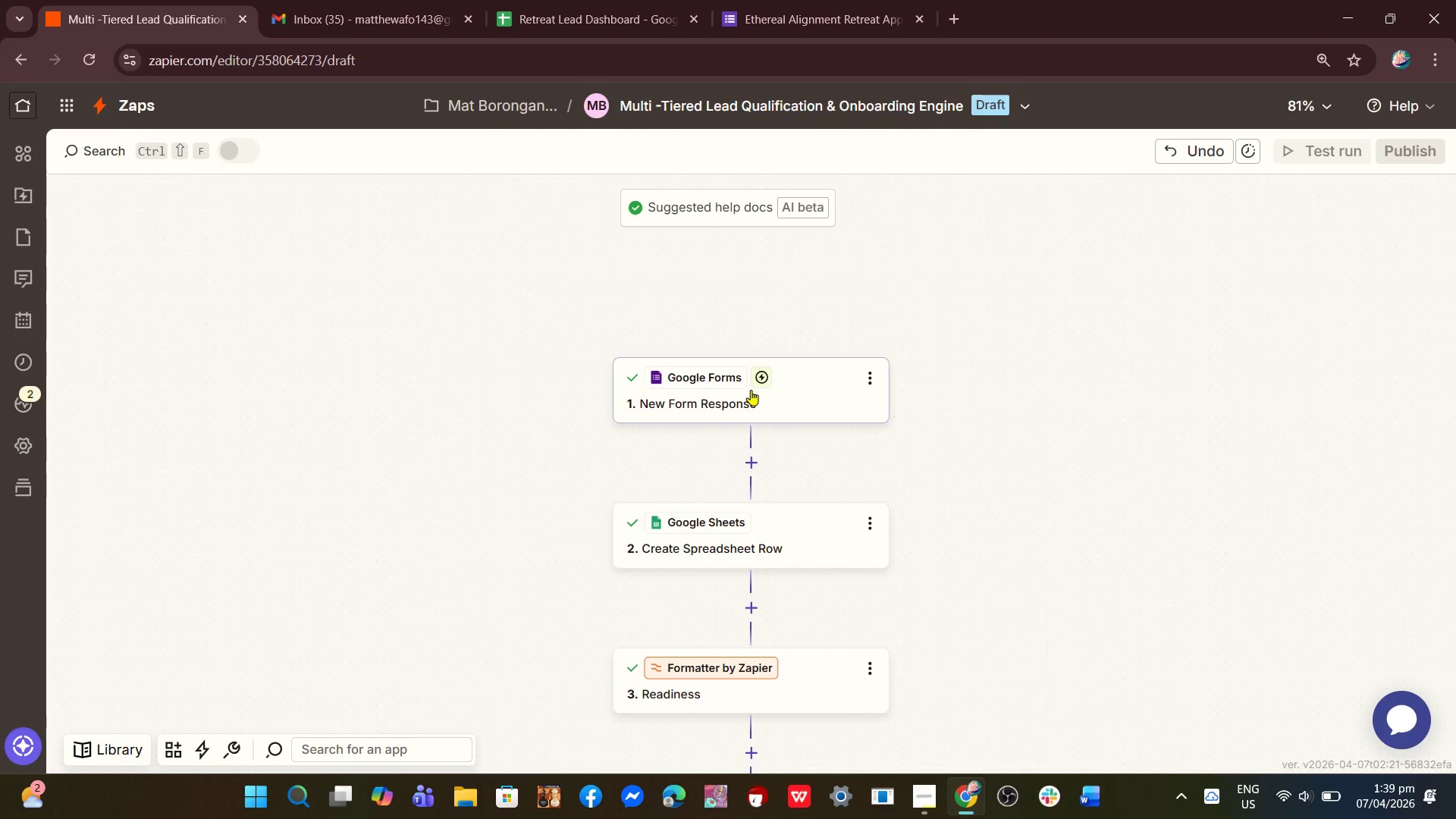 
left_click([751, 390])
 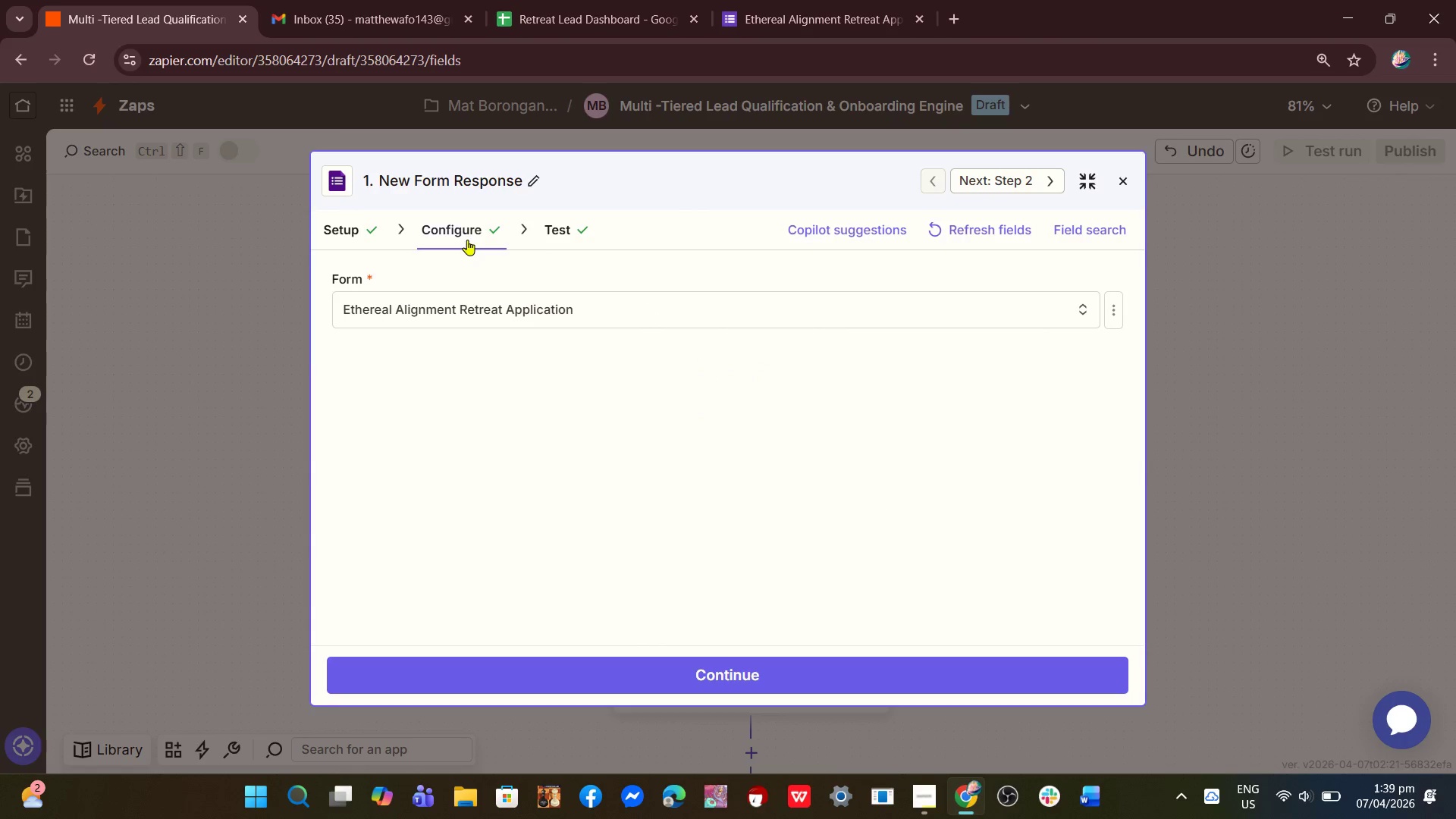 
left_click([555, 231])
 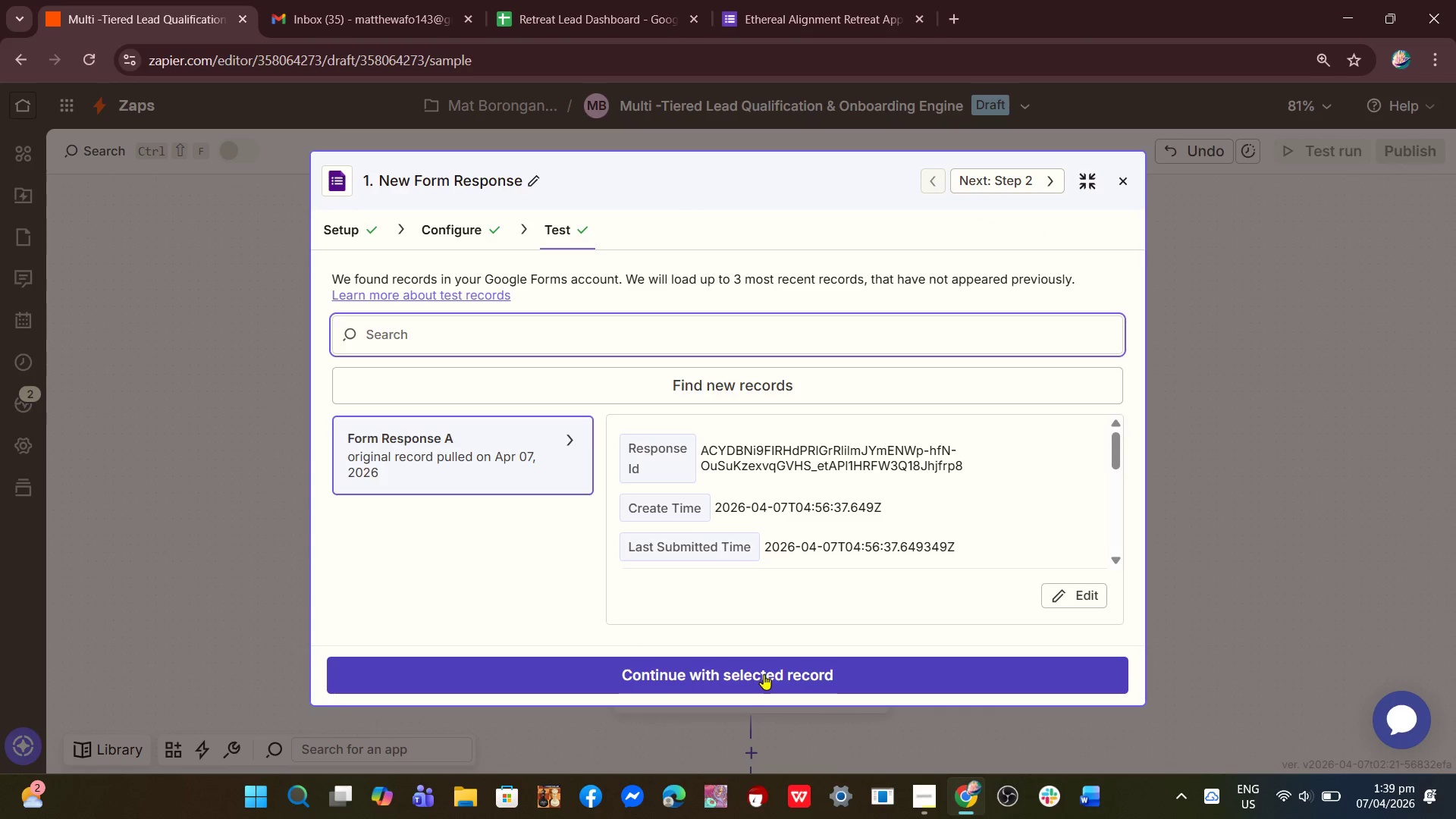 
left_click([764, 676])
 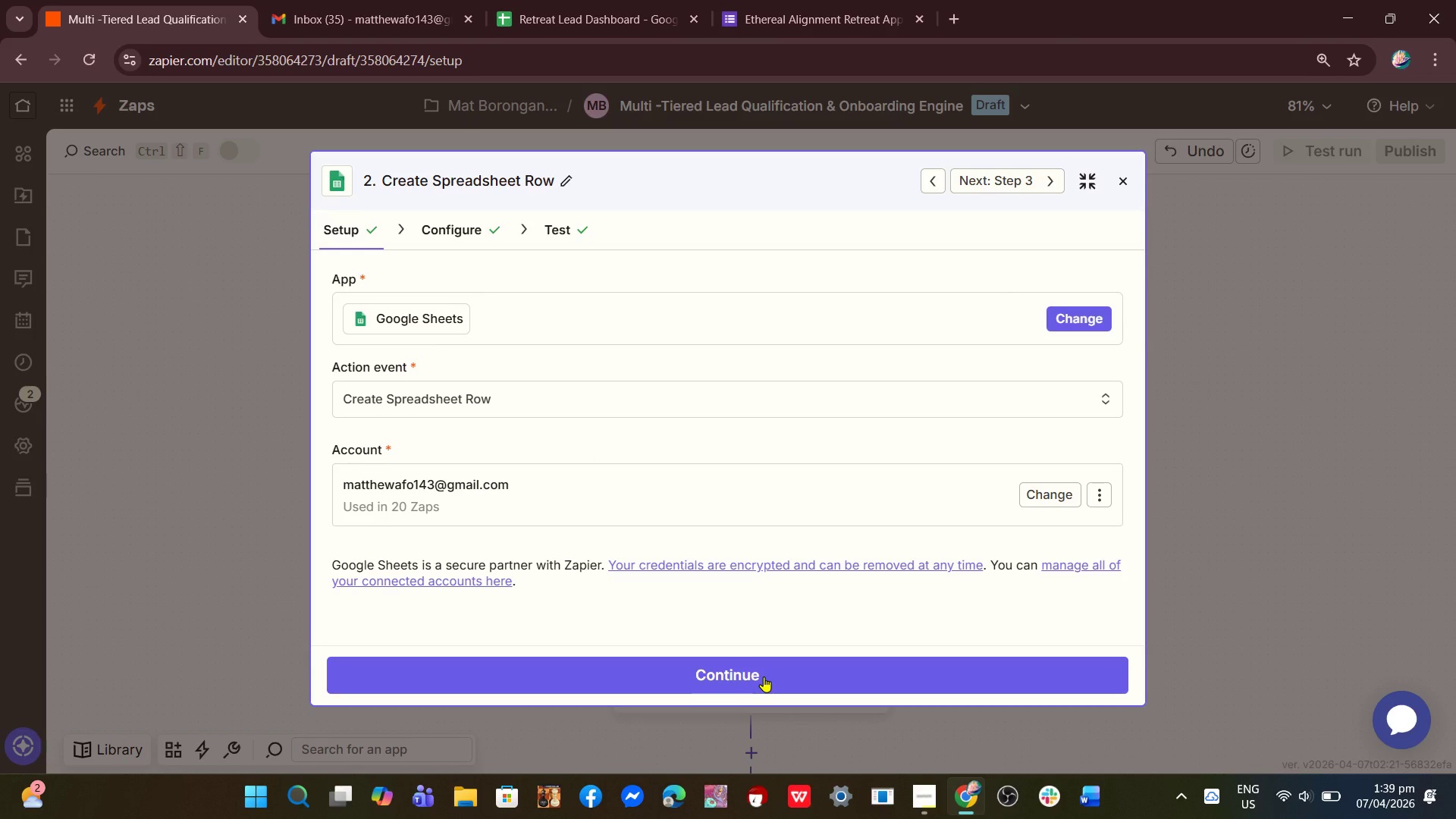 
left_click([764, 676])
 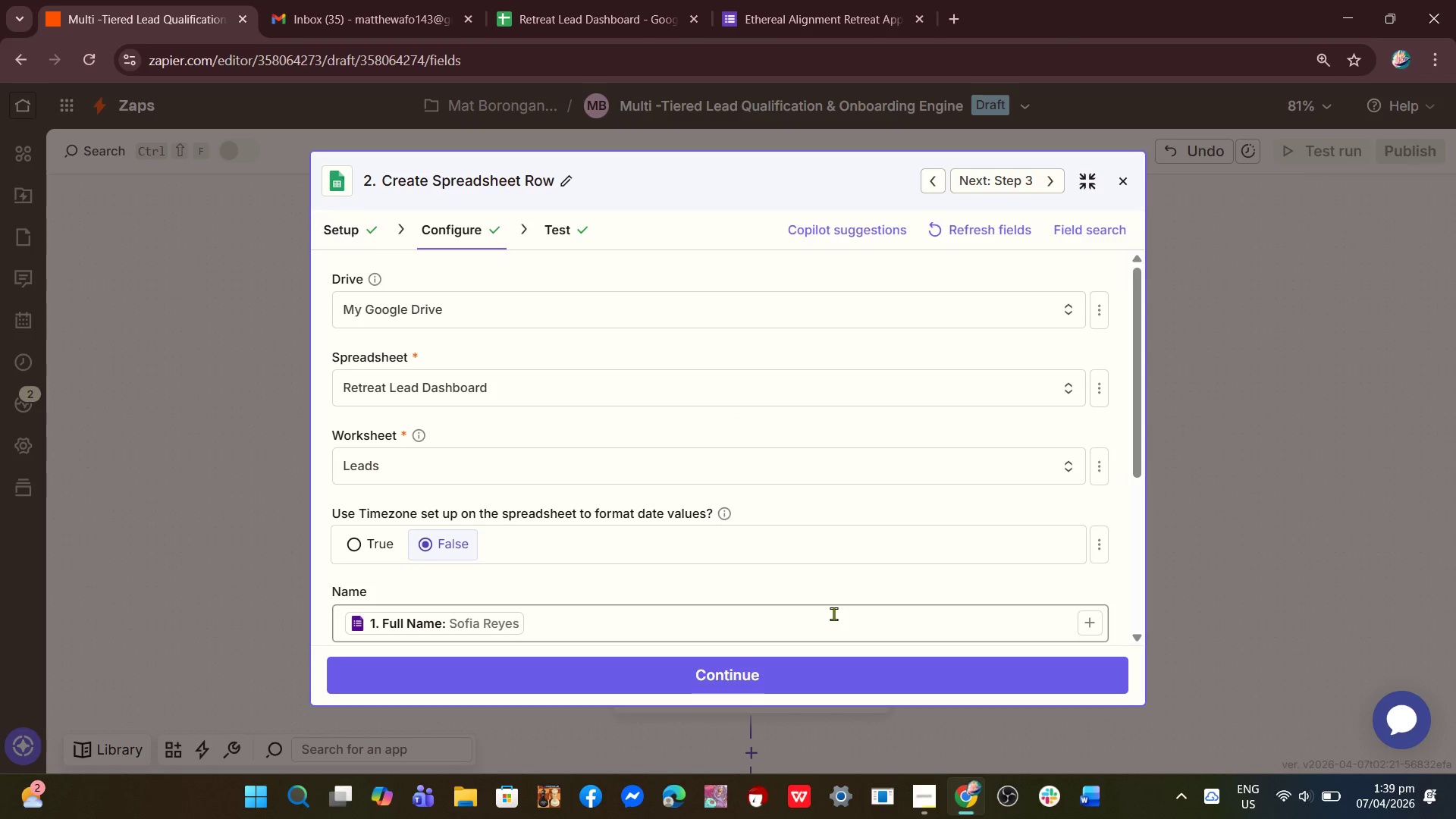 
scroll: coordinate [833, 613], scroll_direction: down, amount: 2.0
 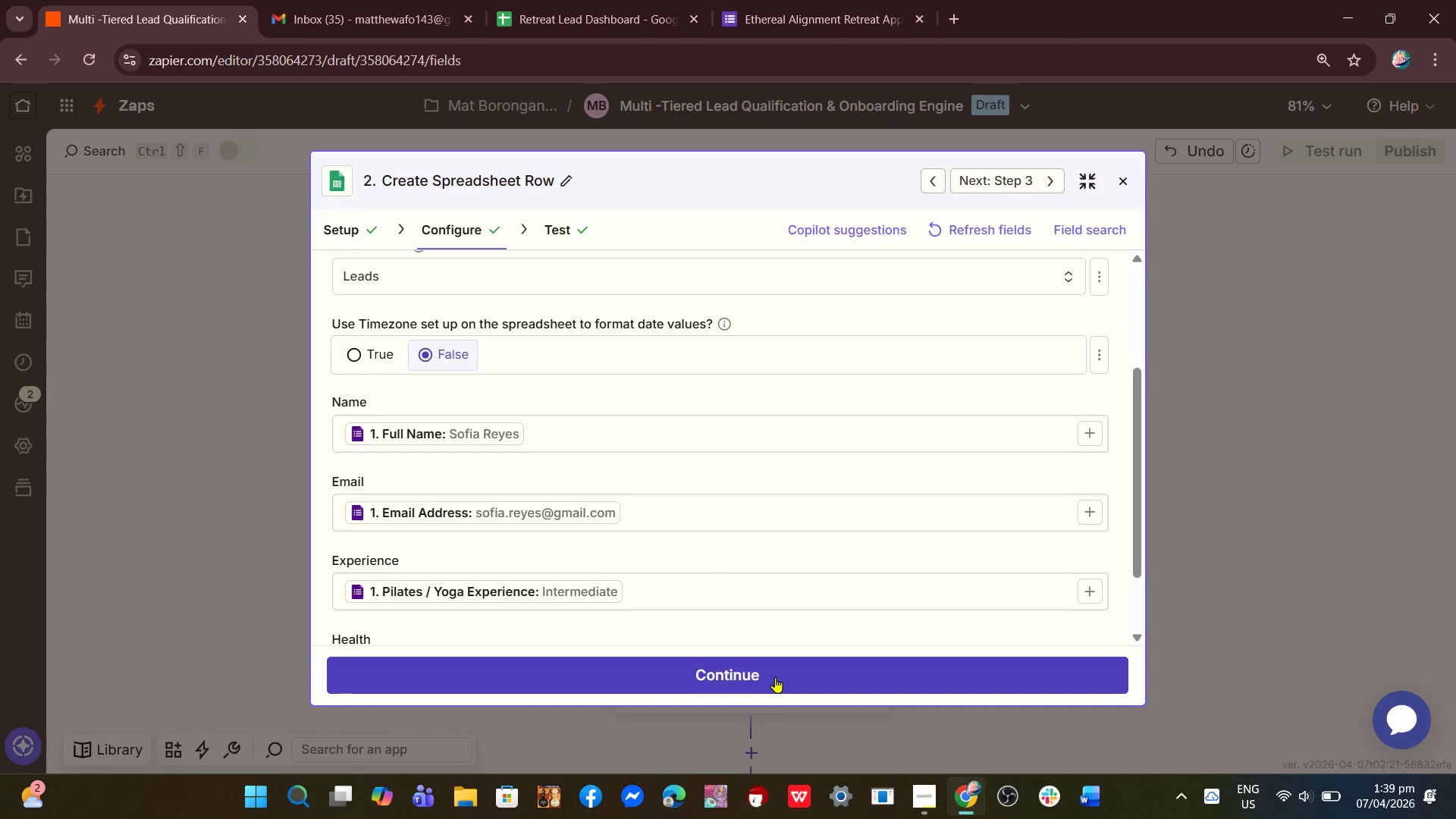 
left_click([775, 677])
 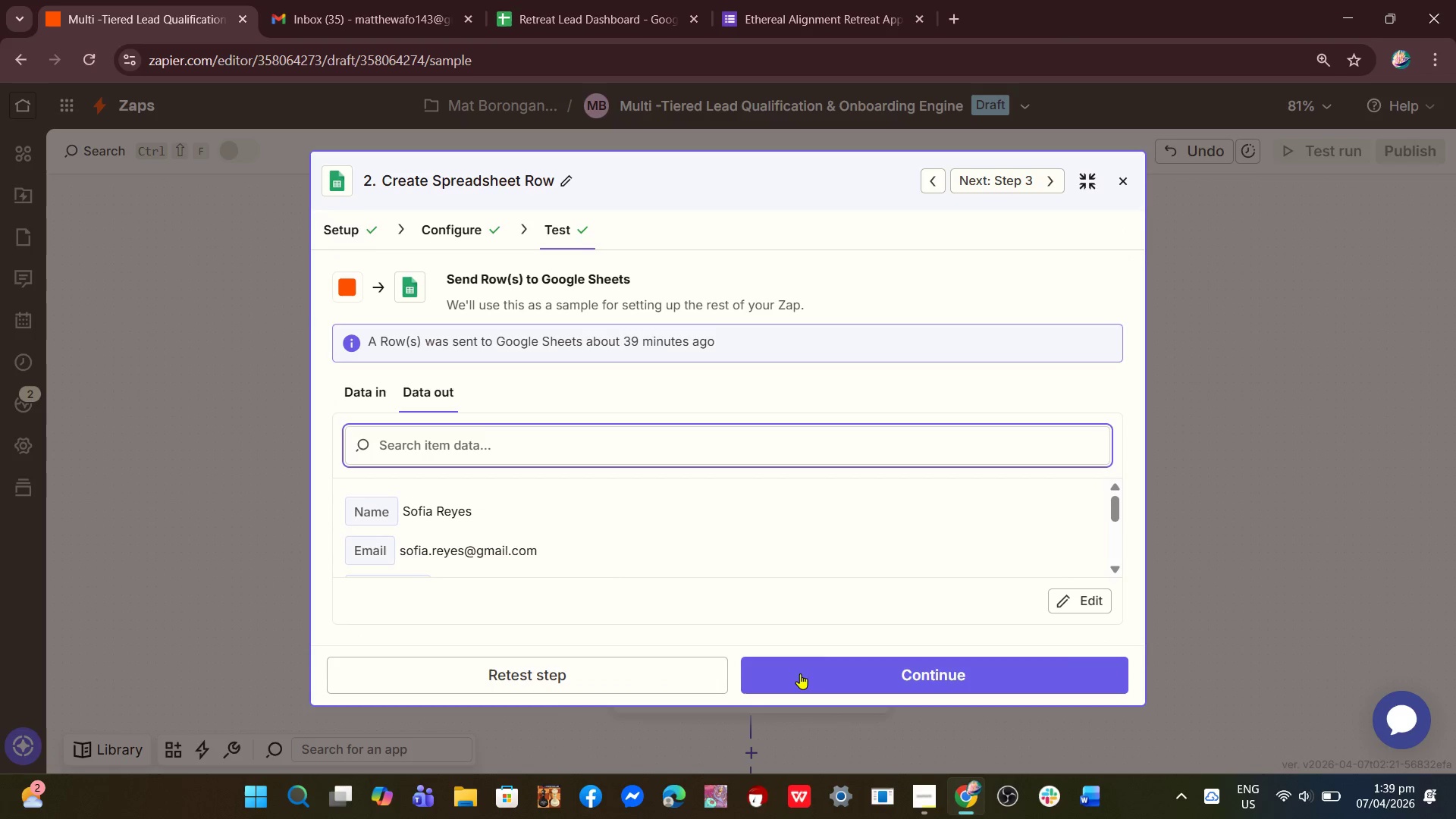 
left_click([805, 673])
 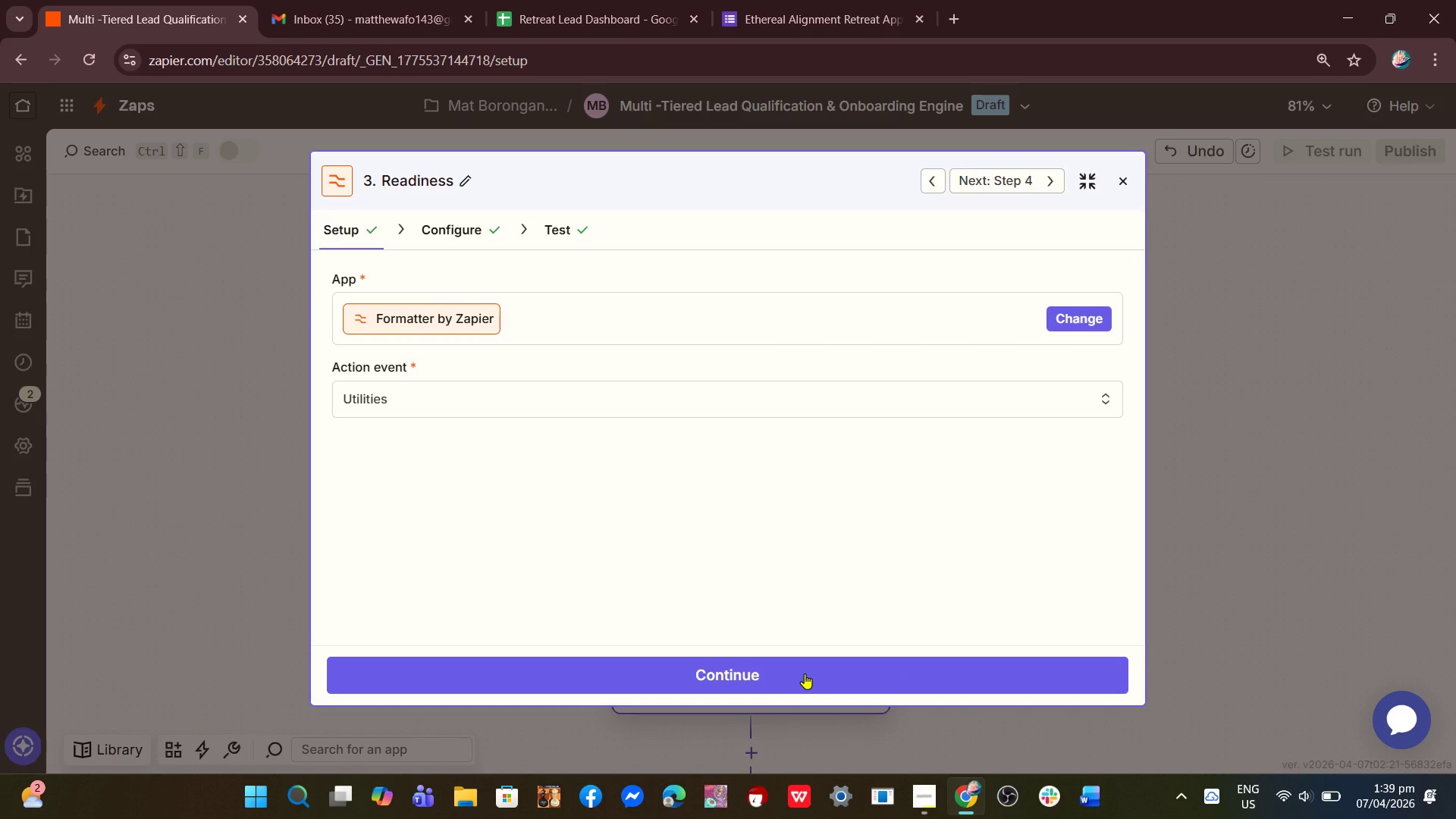 
left_click([805, 673])
 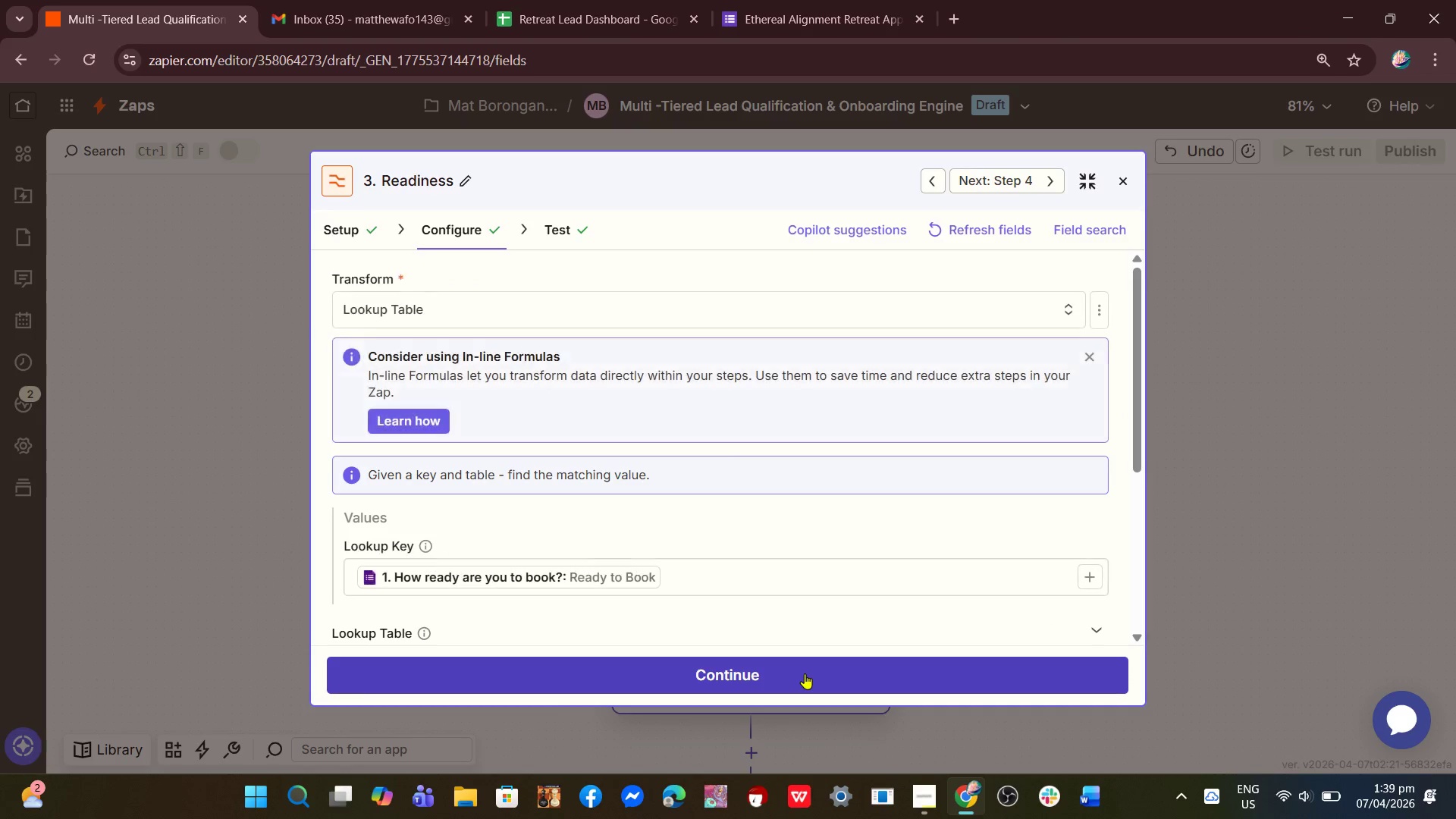 
left_click([805, 673])
 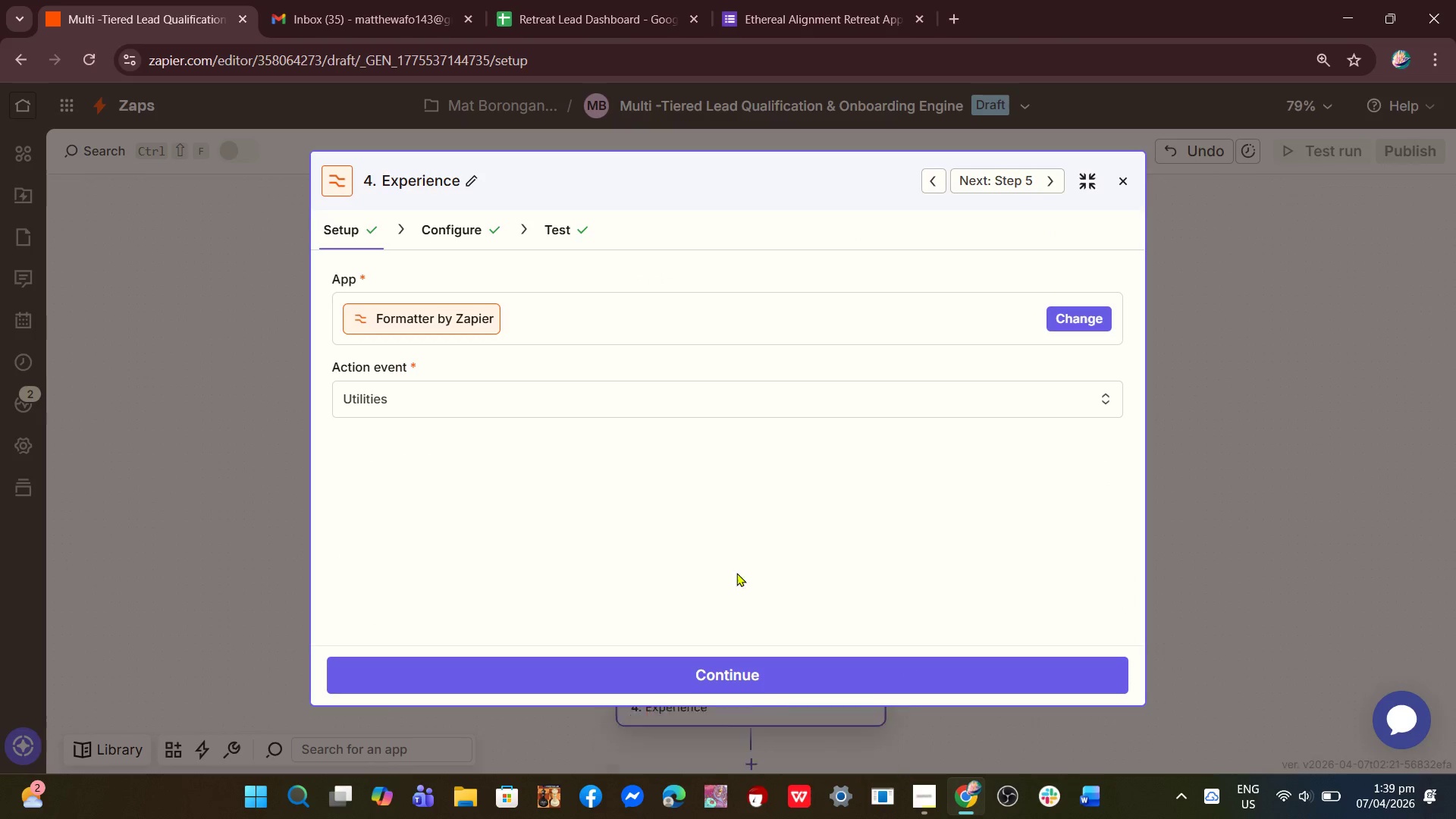 
left_click([456, 227])
 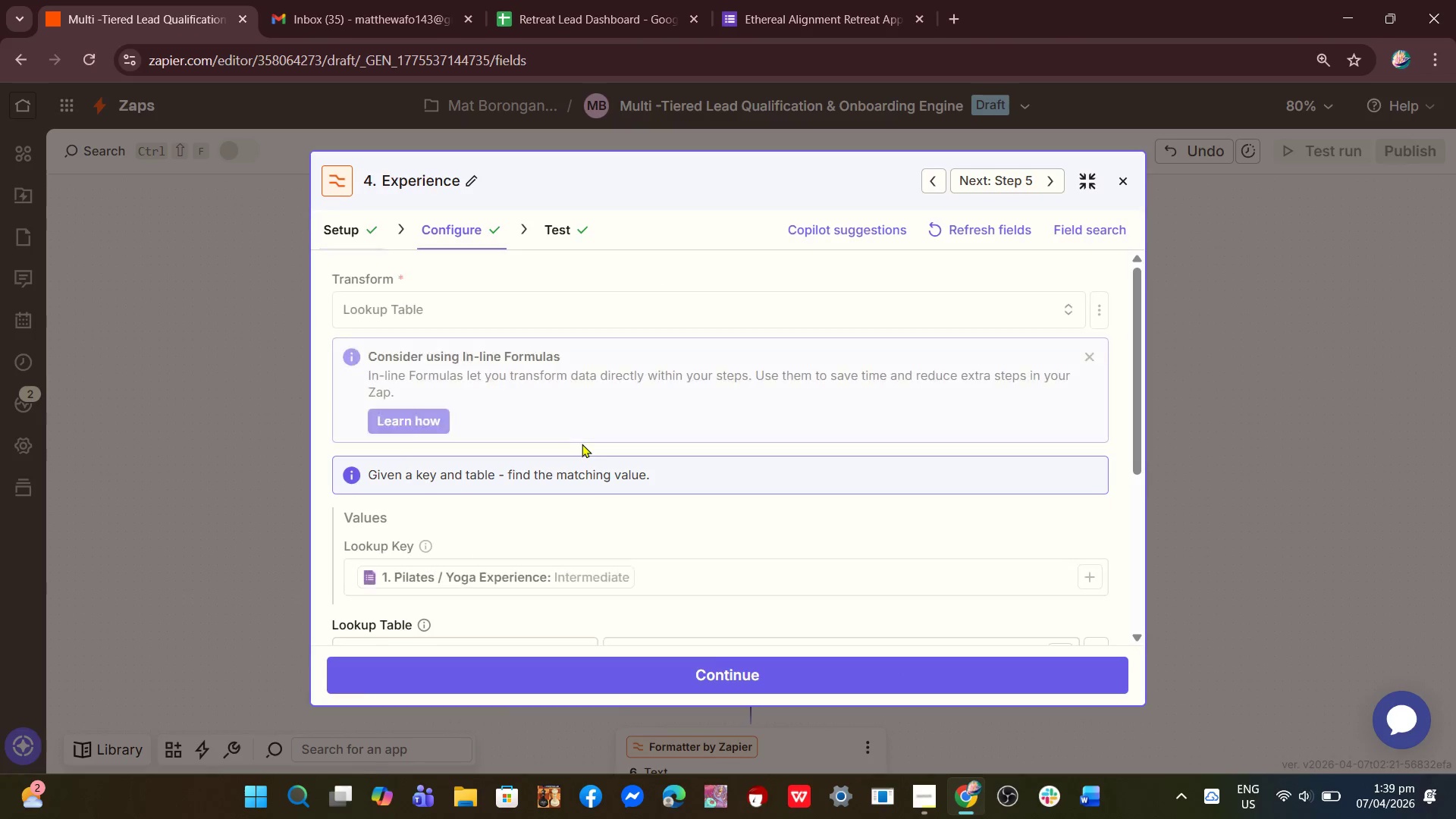 
scroll: coordinate [583, 453], scroll_direction: down, amount: 4.0
 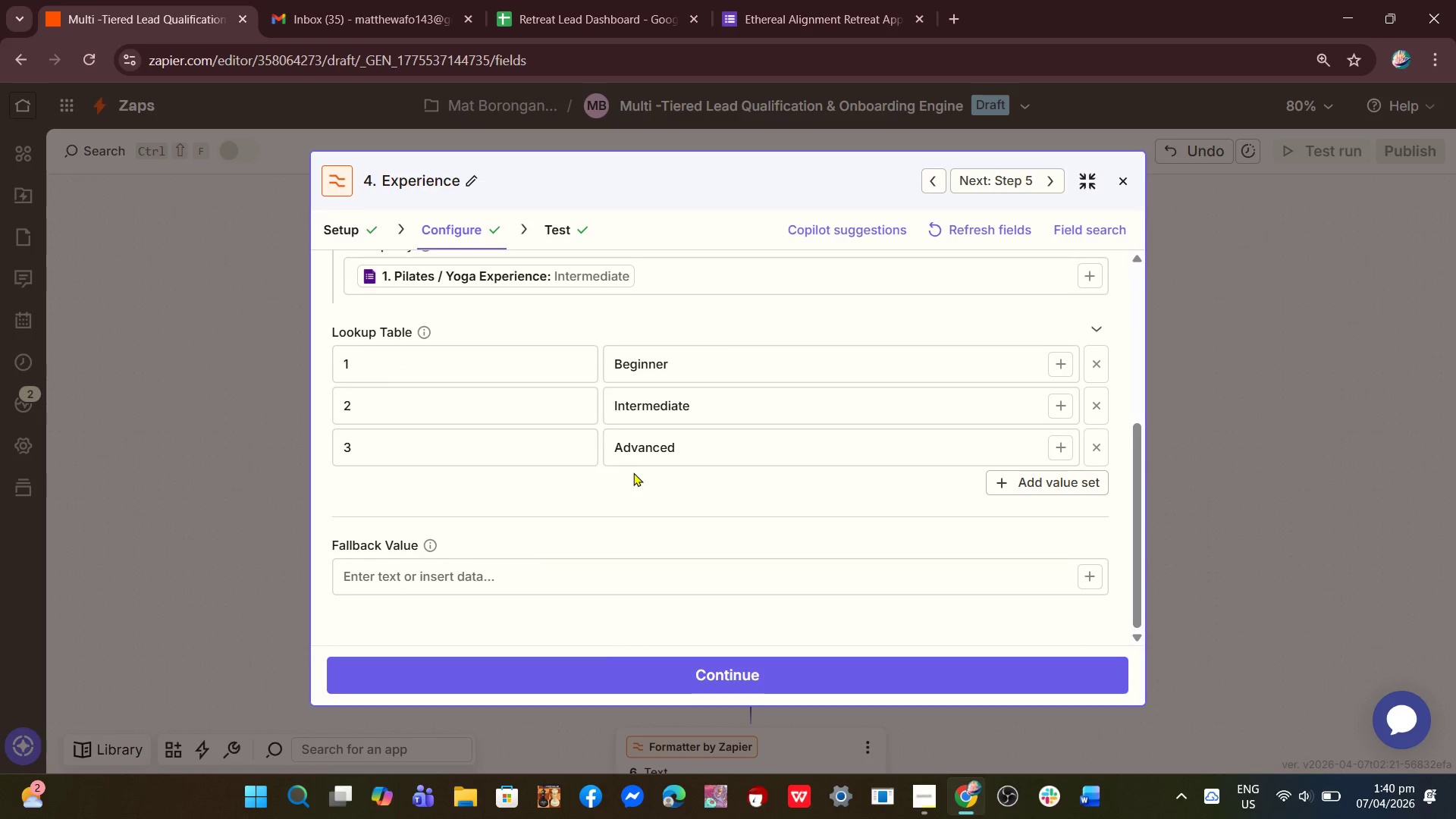 
scroll: coordinate [634, 472], scroll_direction: up, amount: 1.0
 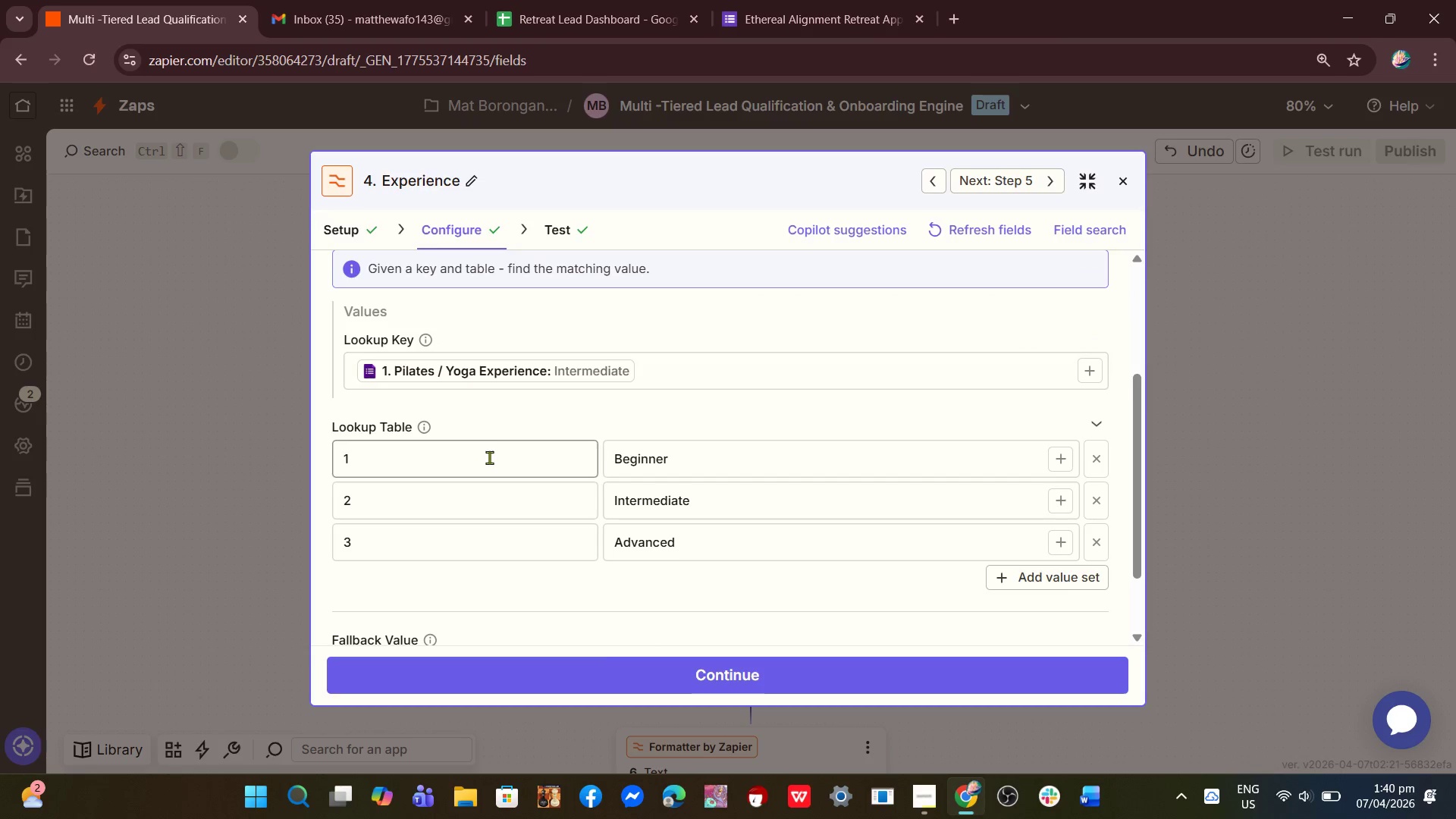 
left_click([489, 457])
 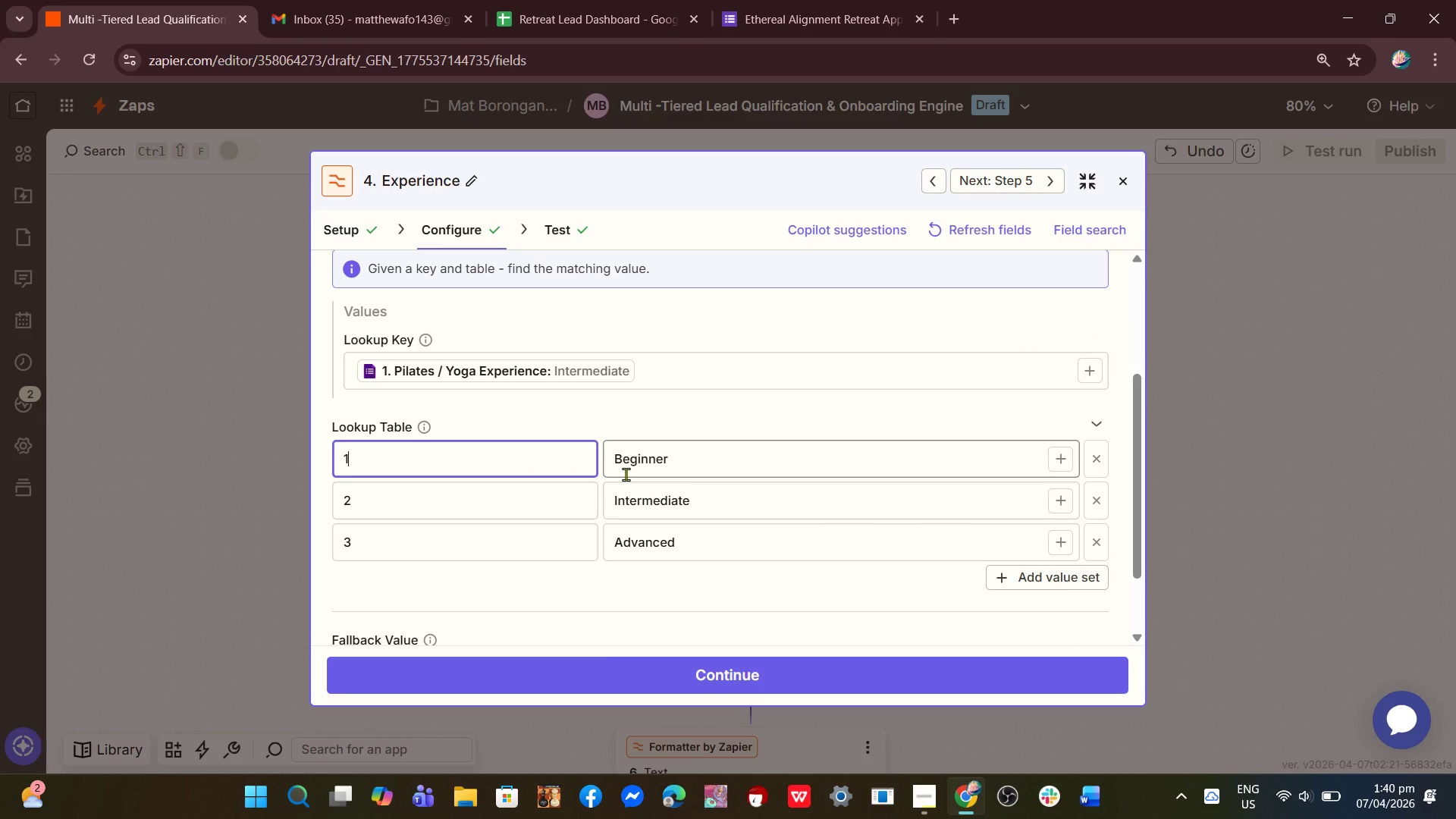 
wait(12.66)
 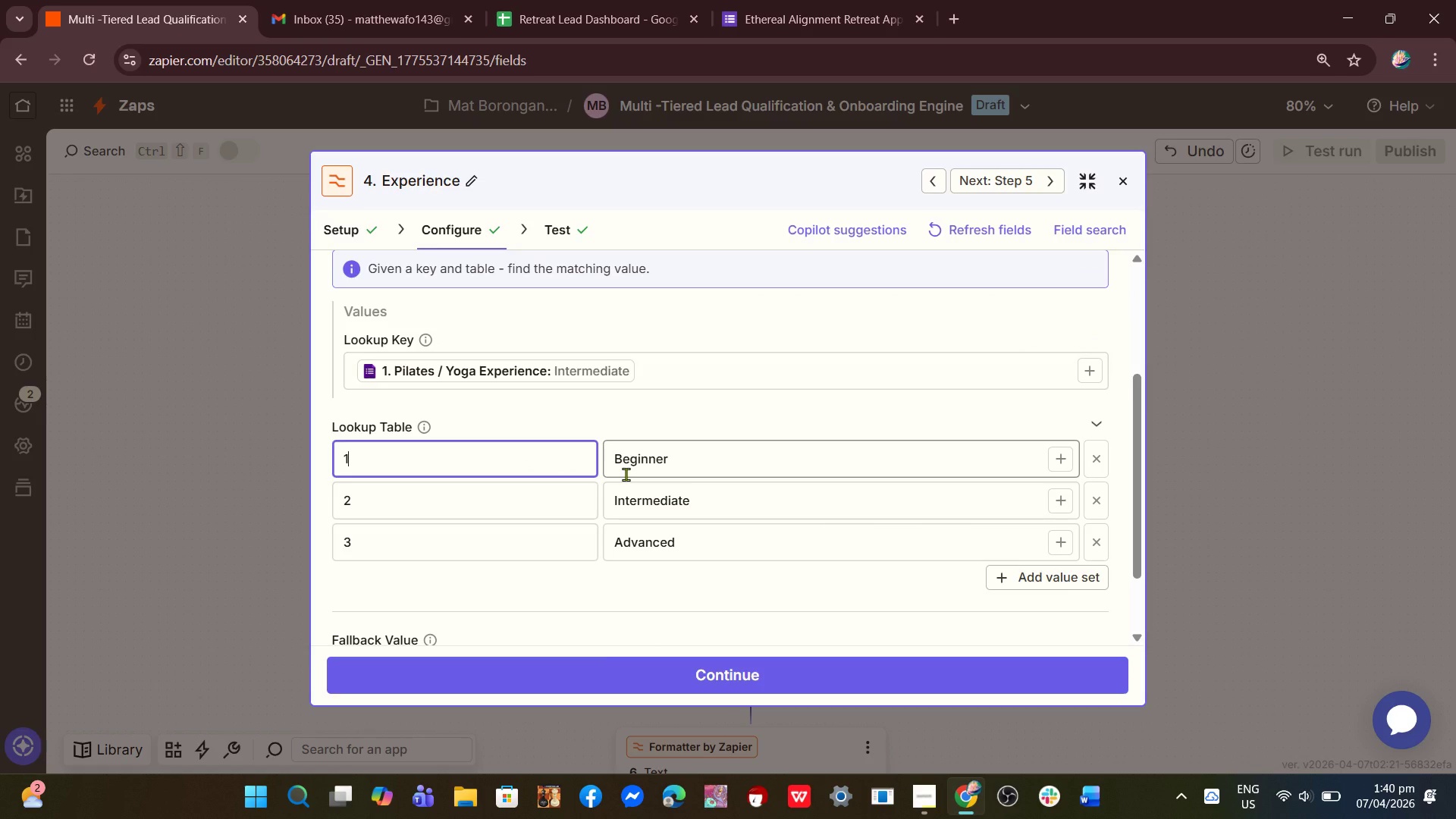 
left_click_drag(start_coordinate=[384, 457], to_coordinate=[290, 451])
 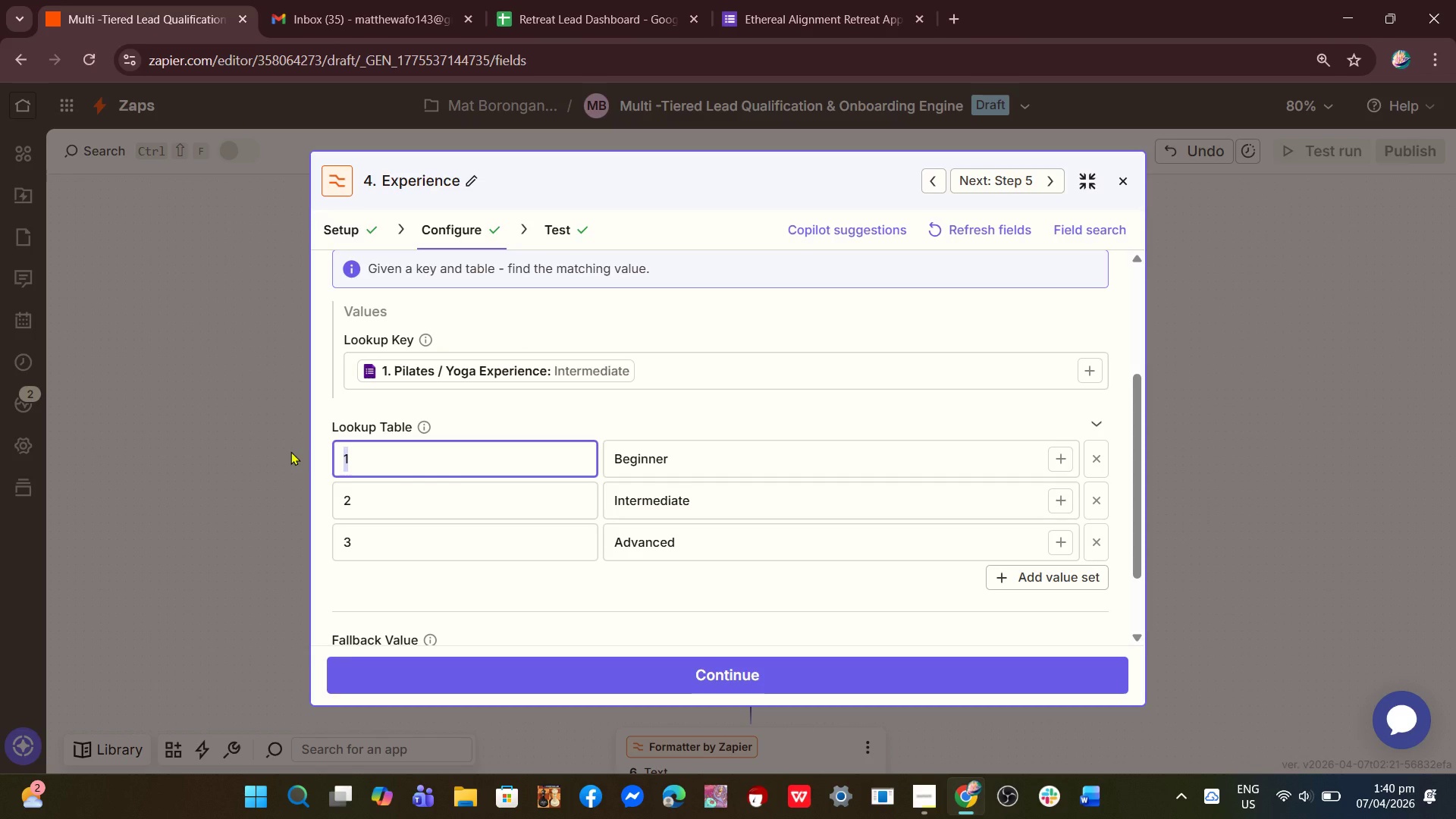 
type(Beginner)
 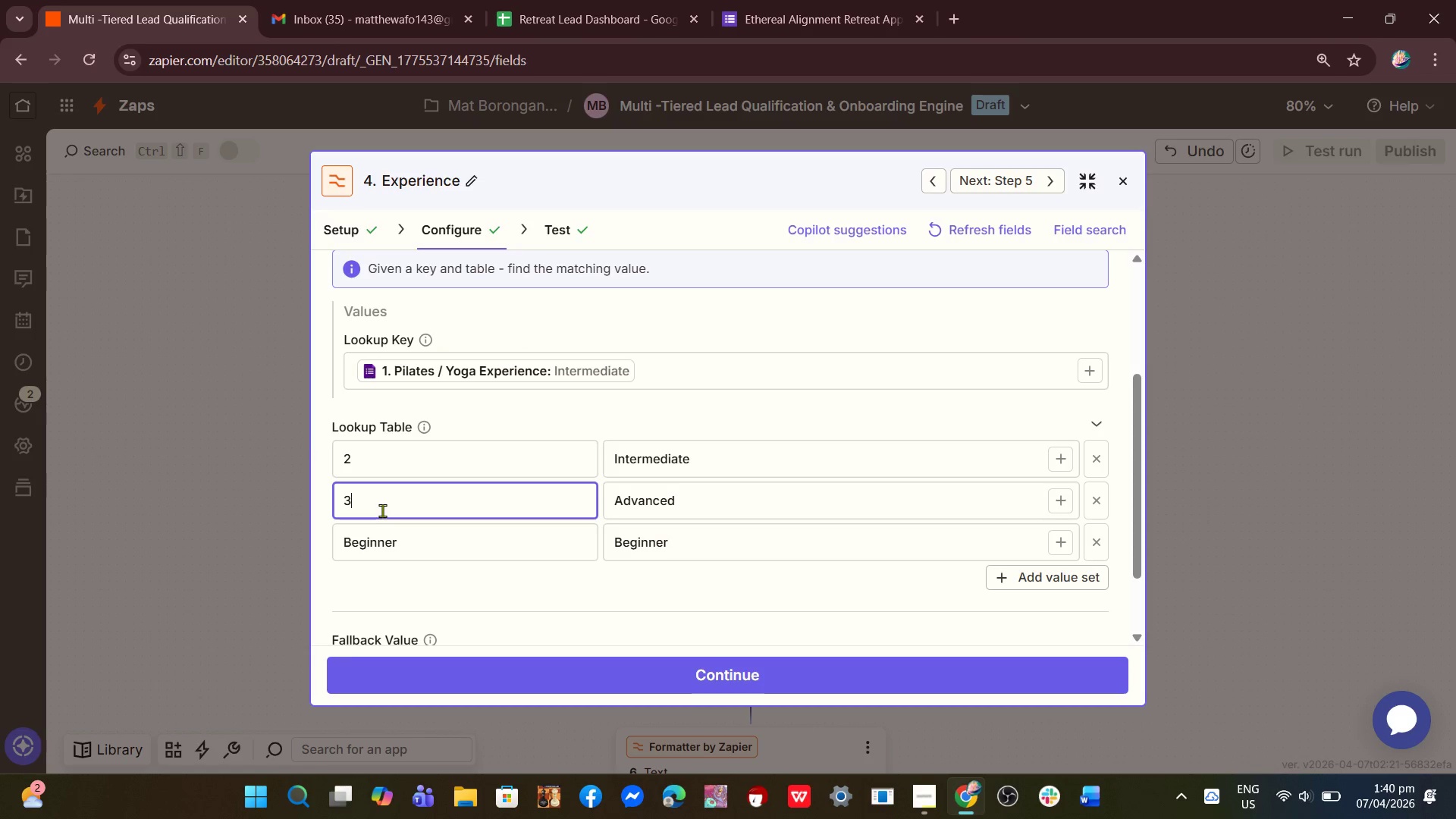 
left_click_drag(start_coordinate=[394, 500], to_coordinate=[319, 500])
 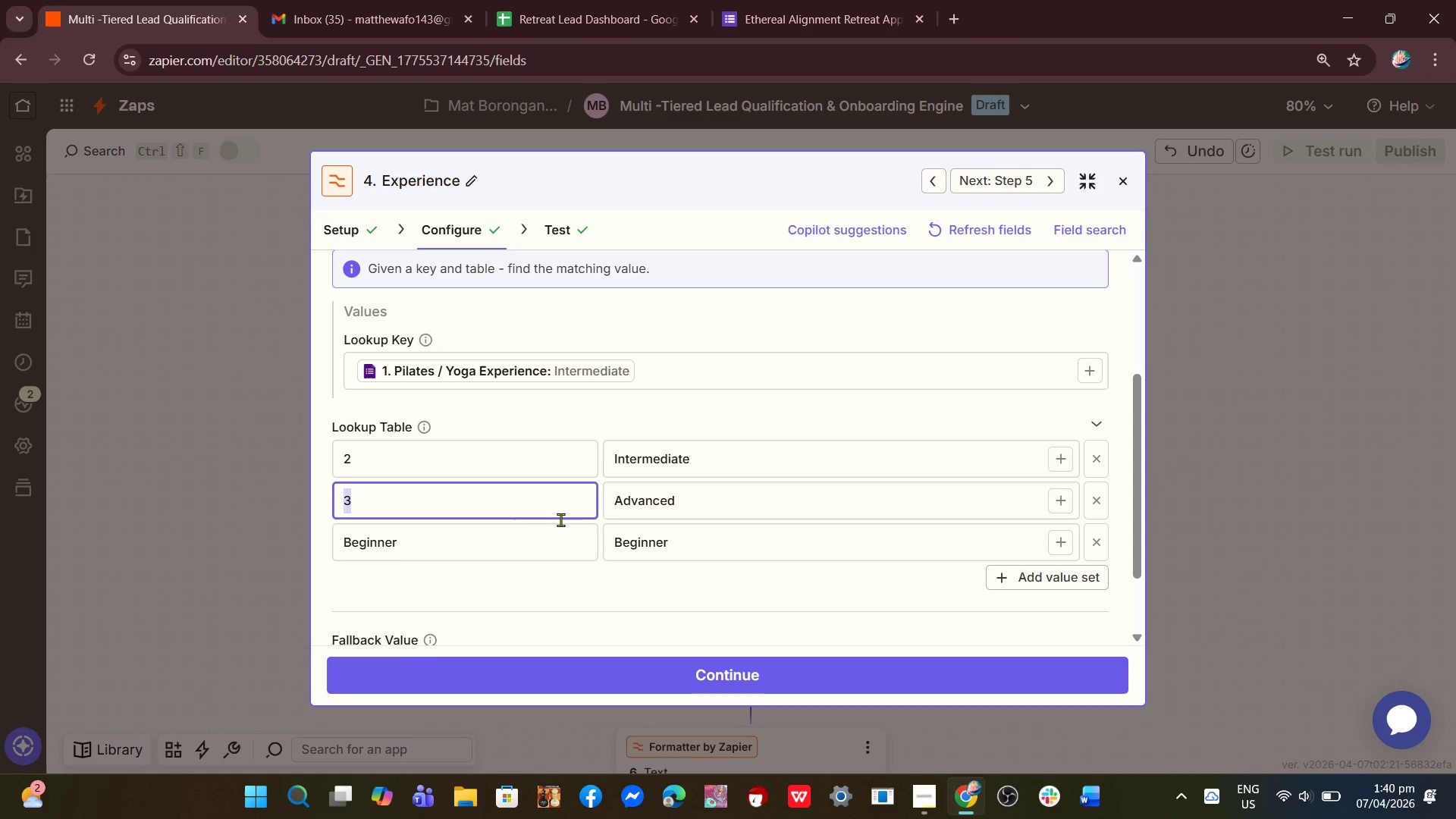 
left_click_drag(start_coordinate=[735, 508], to_coordinate=[538, 509])
 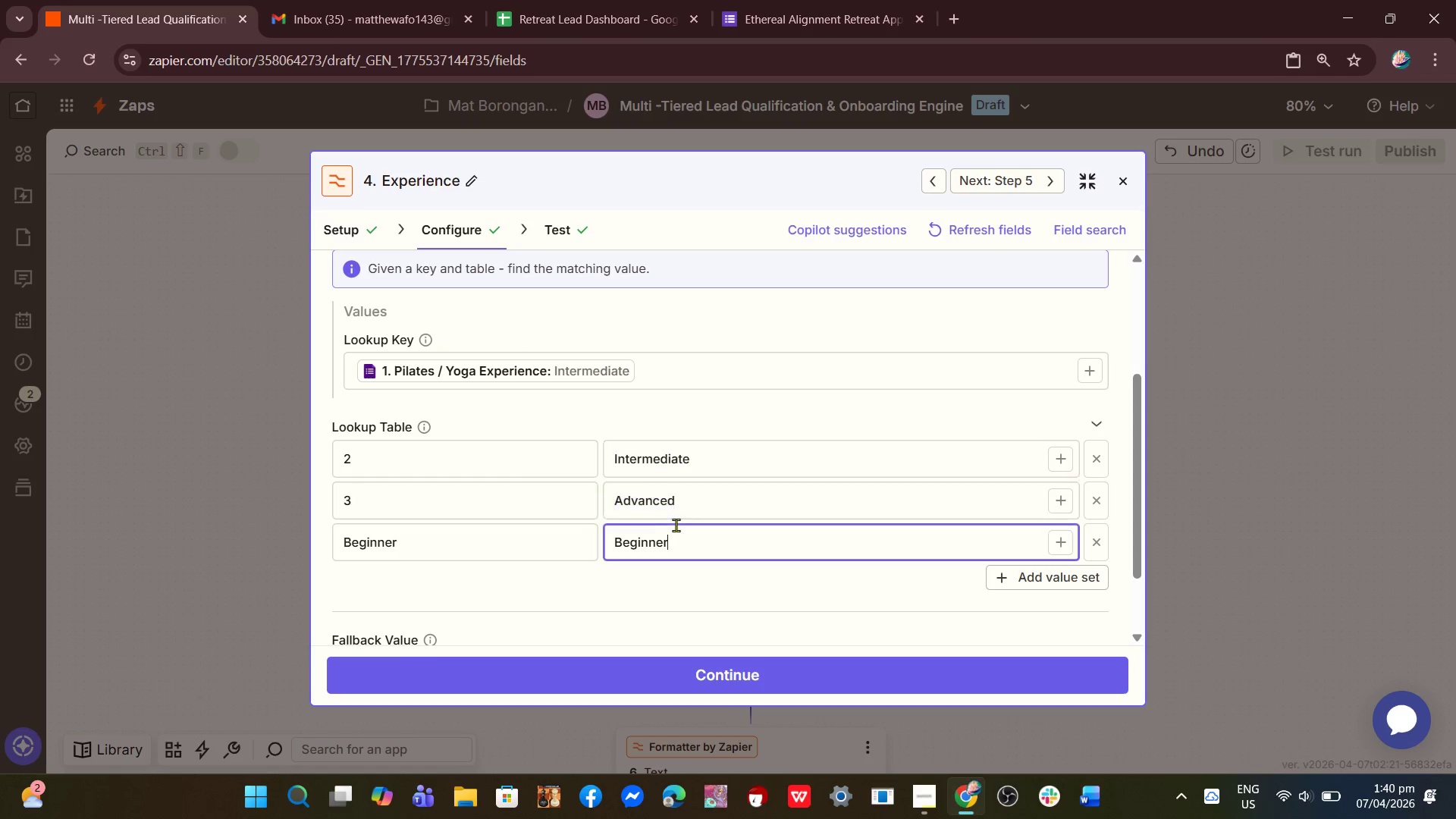 
left_click([676, 525])
 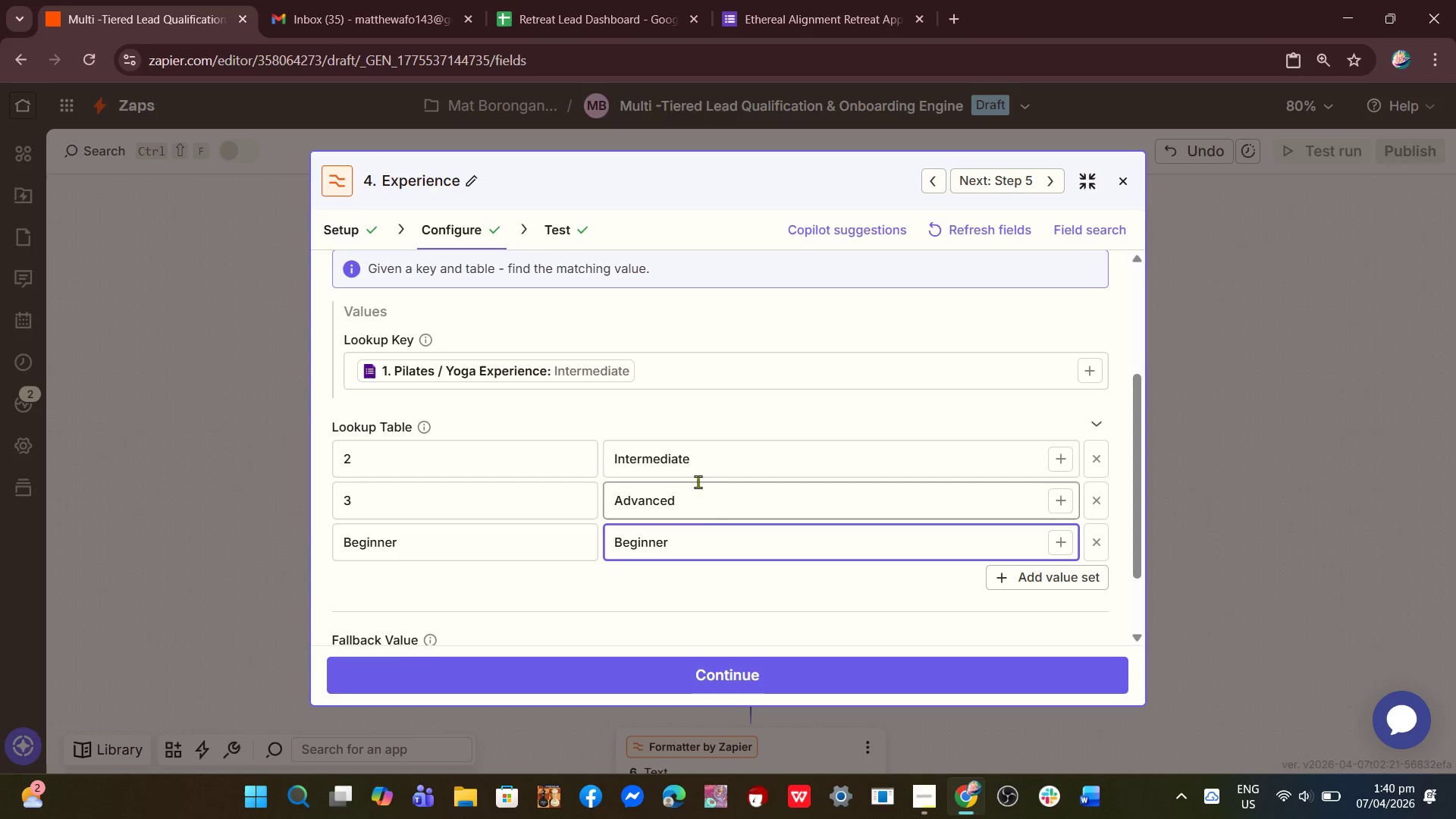 
left_click_drag(start_coordinate=[700, 476], to_coordinate=[592, 472])
 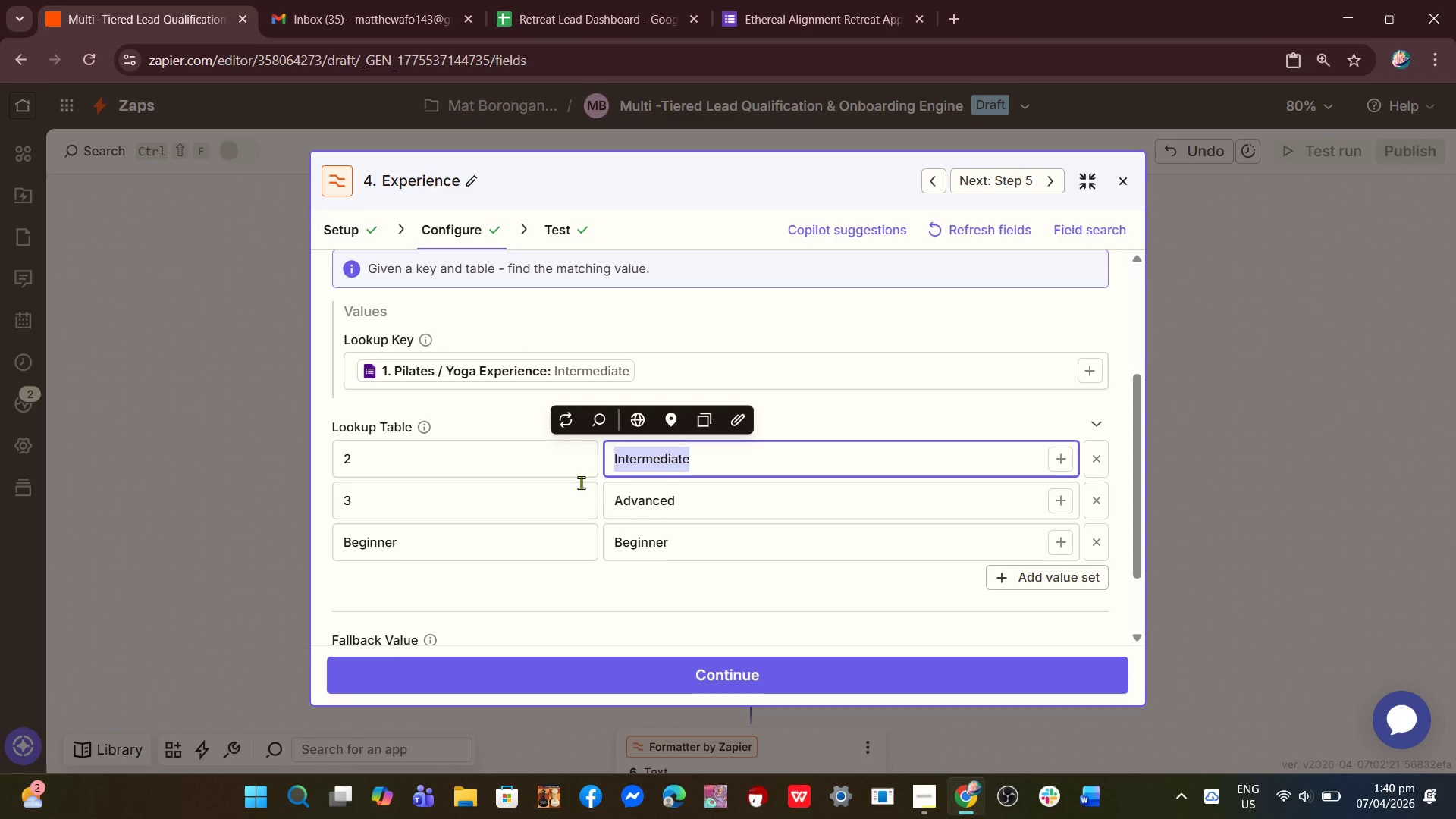 
key(Control+X)
 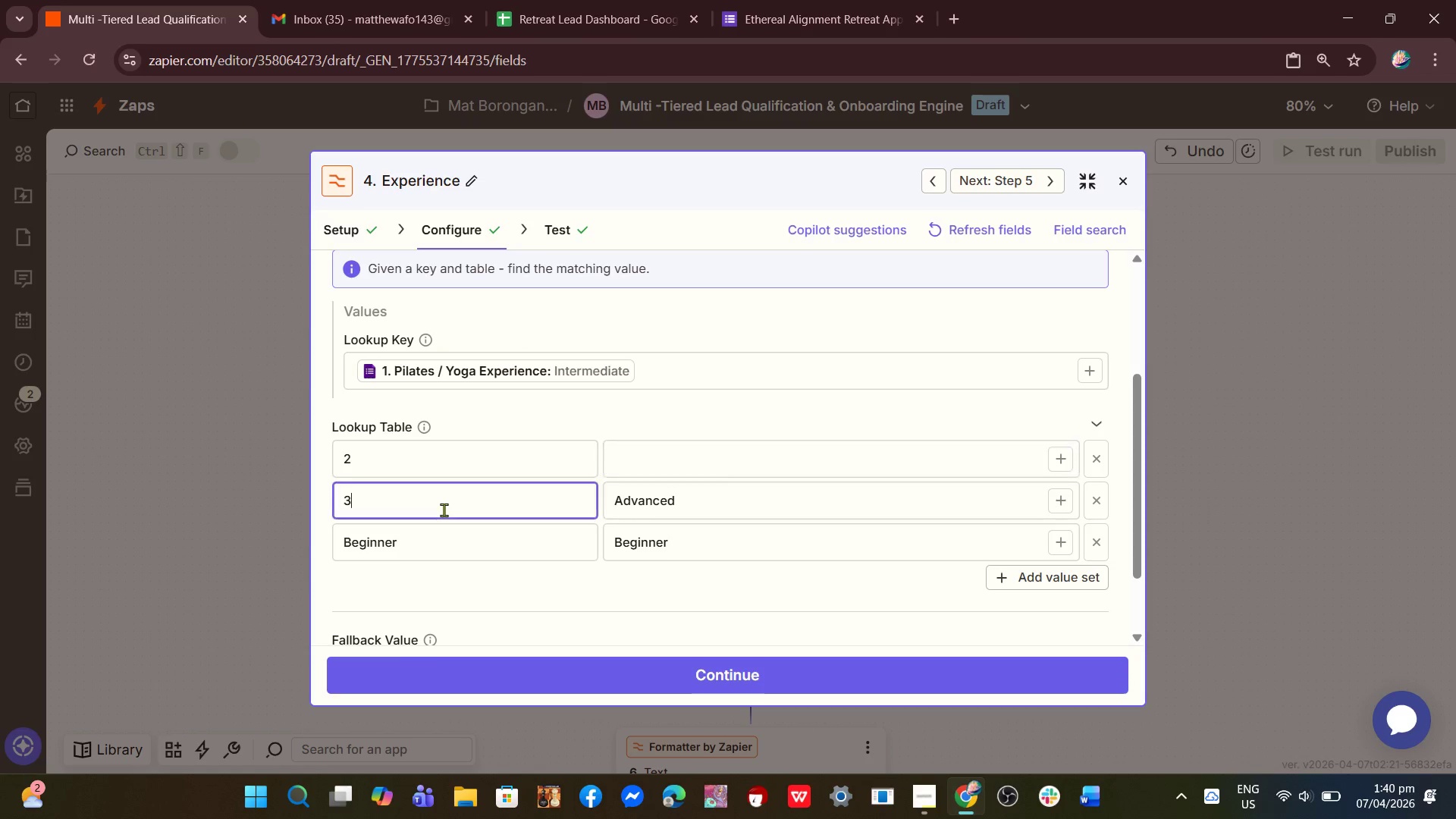 
left_click([444, 510])
 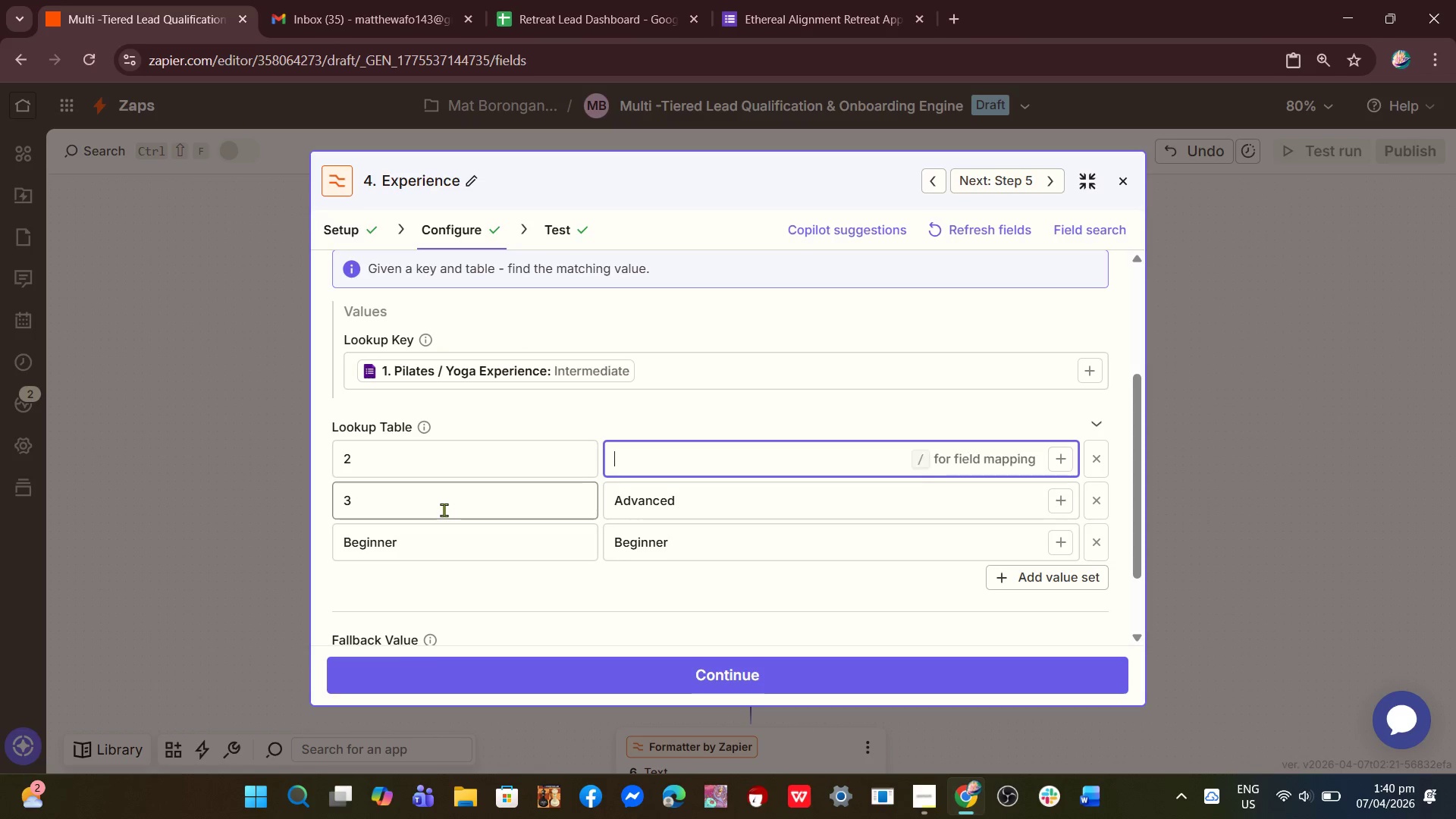 
hold_key(key=ControlLeft, duration=0.36)
 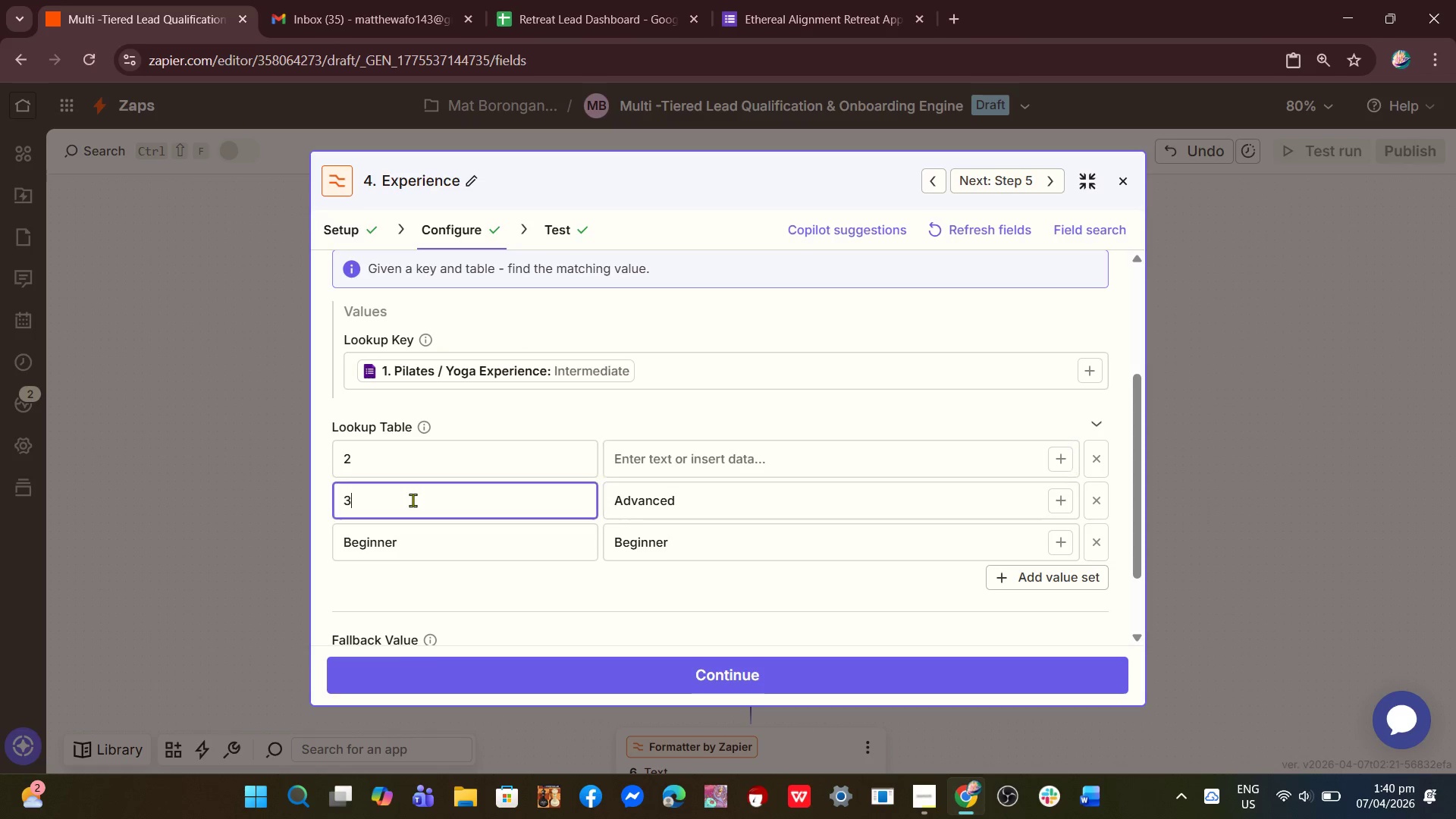 
left_click([413, 500])
 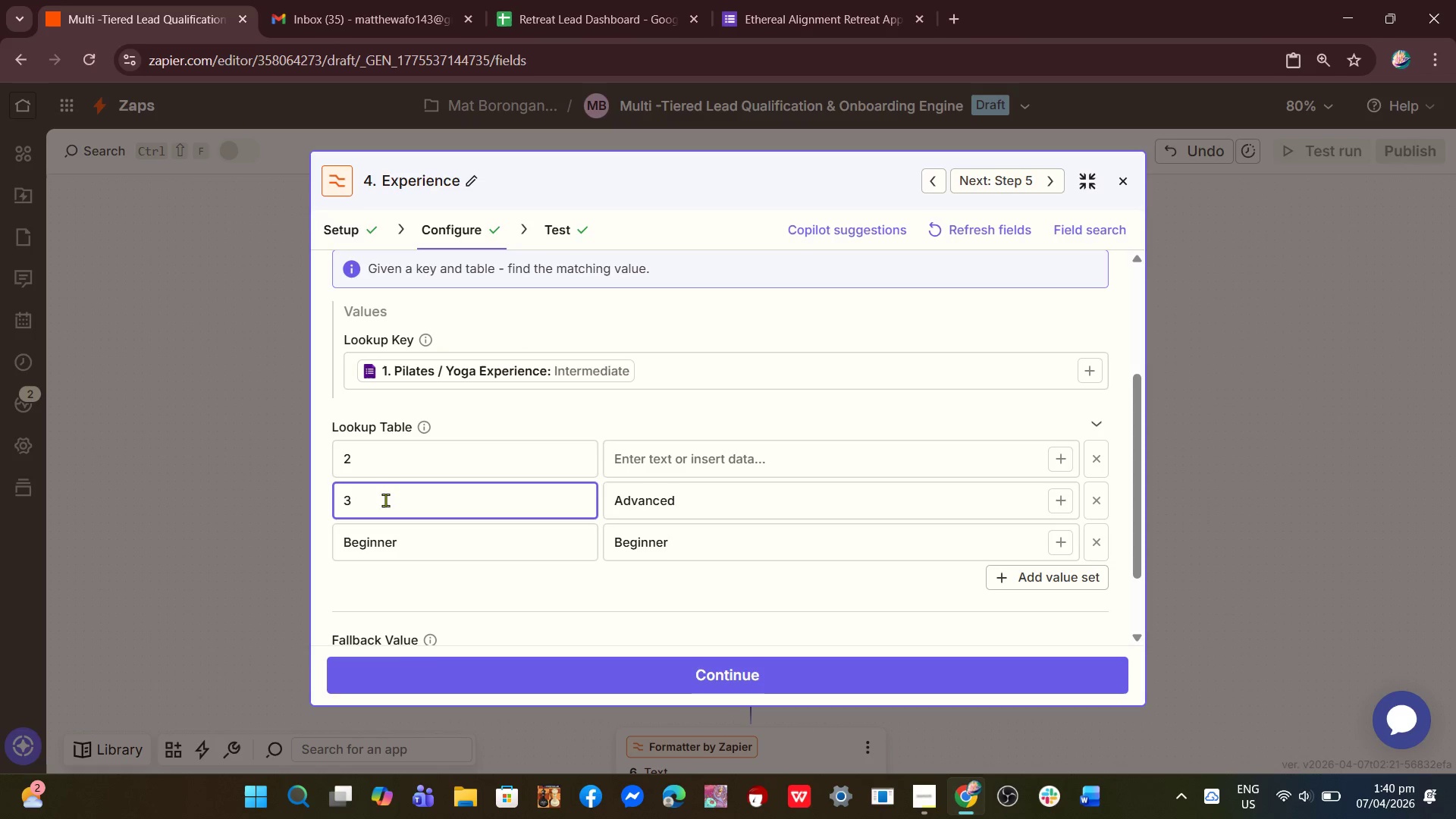 
left_click_drag(start_coordinate=[410, 500], to_coordinate=[332, 500])
 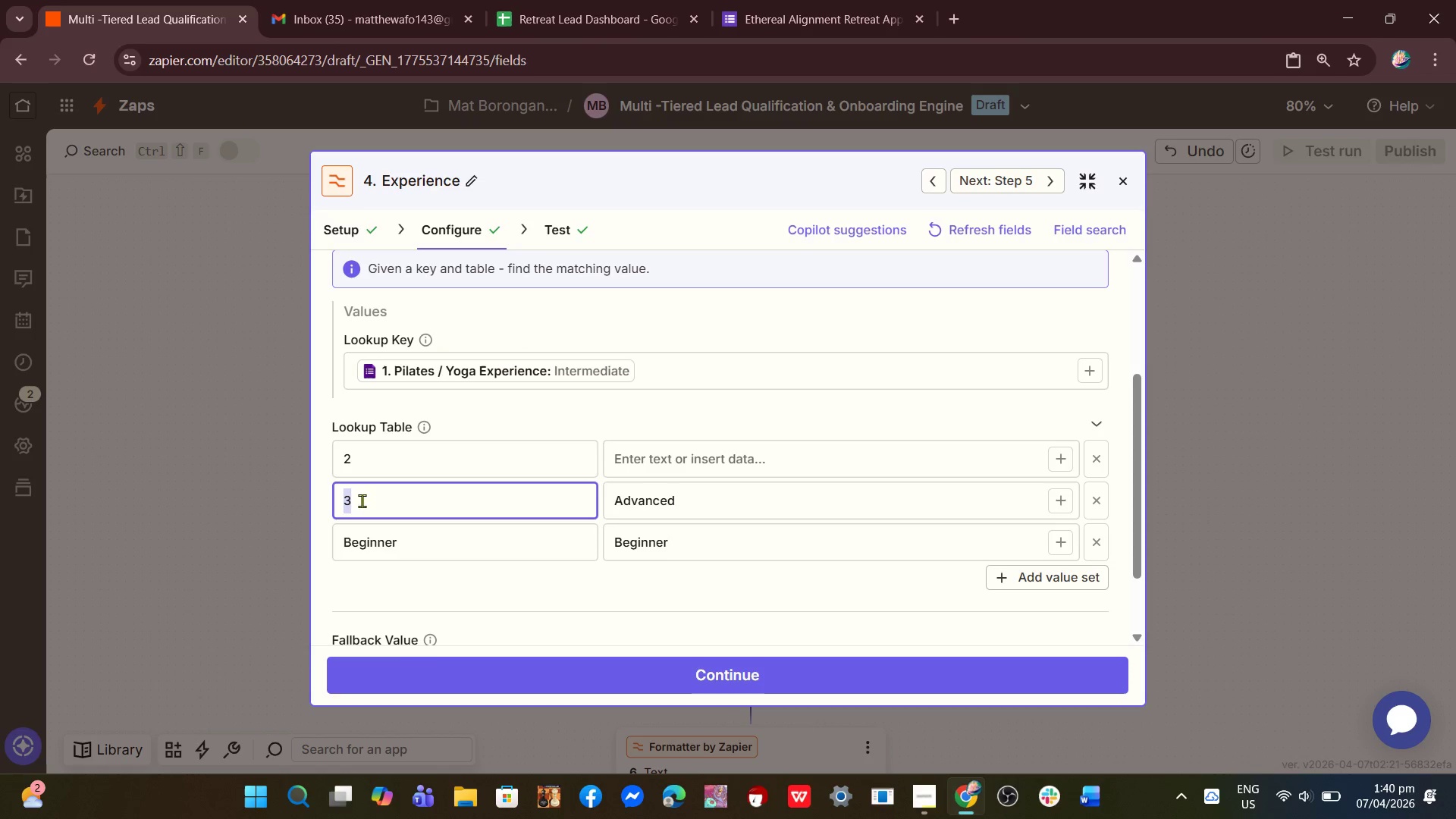 
key(Control+V)
 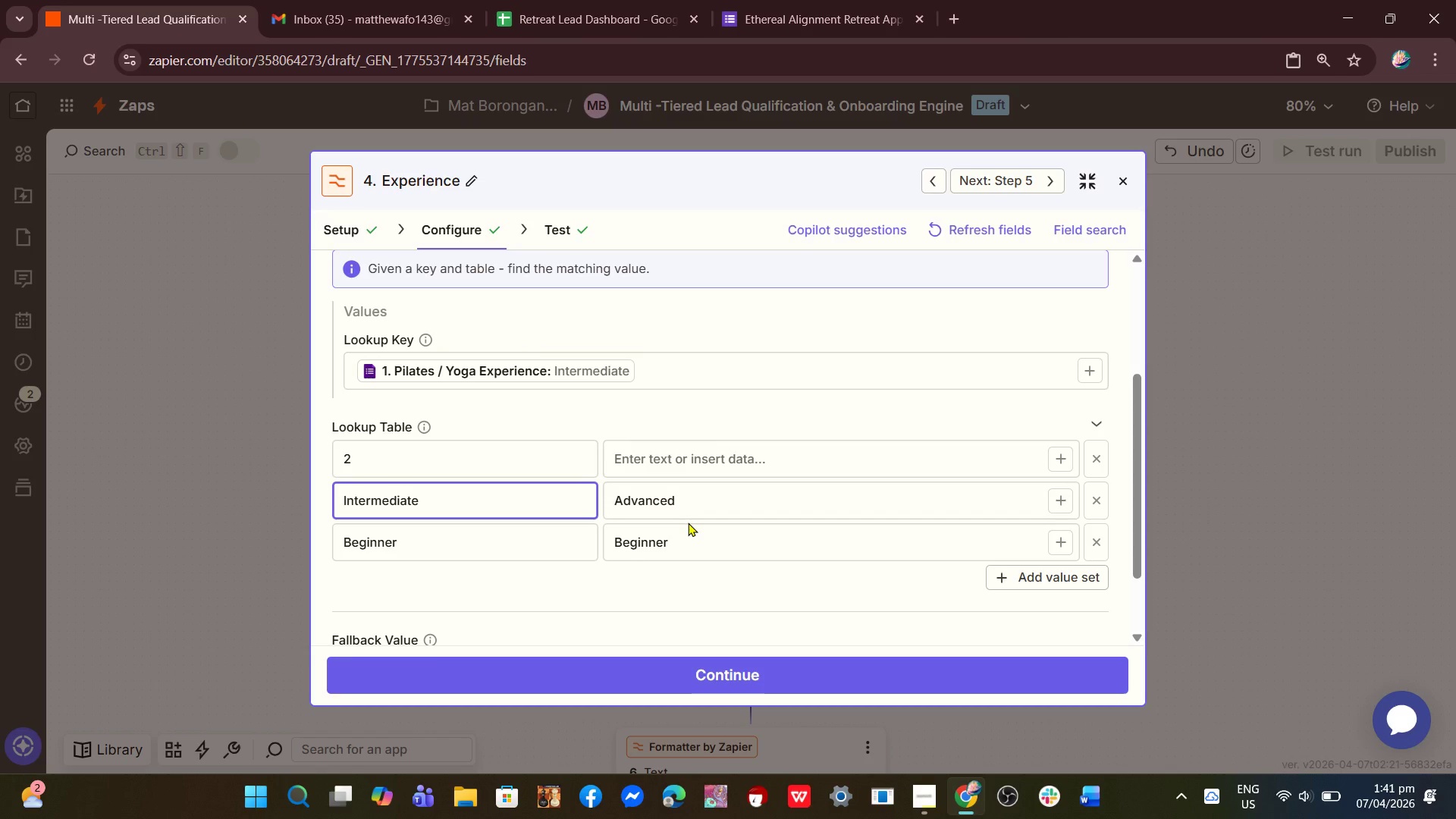 
wait(49.14)
 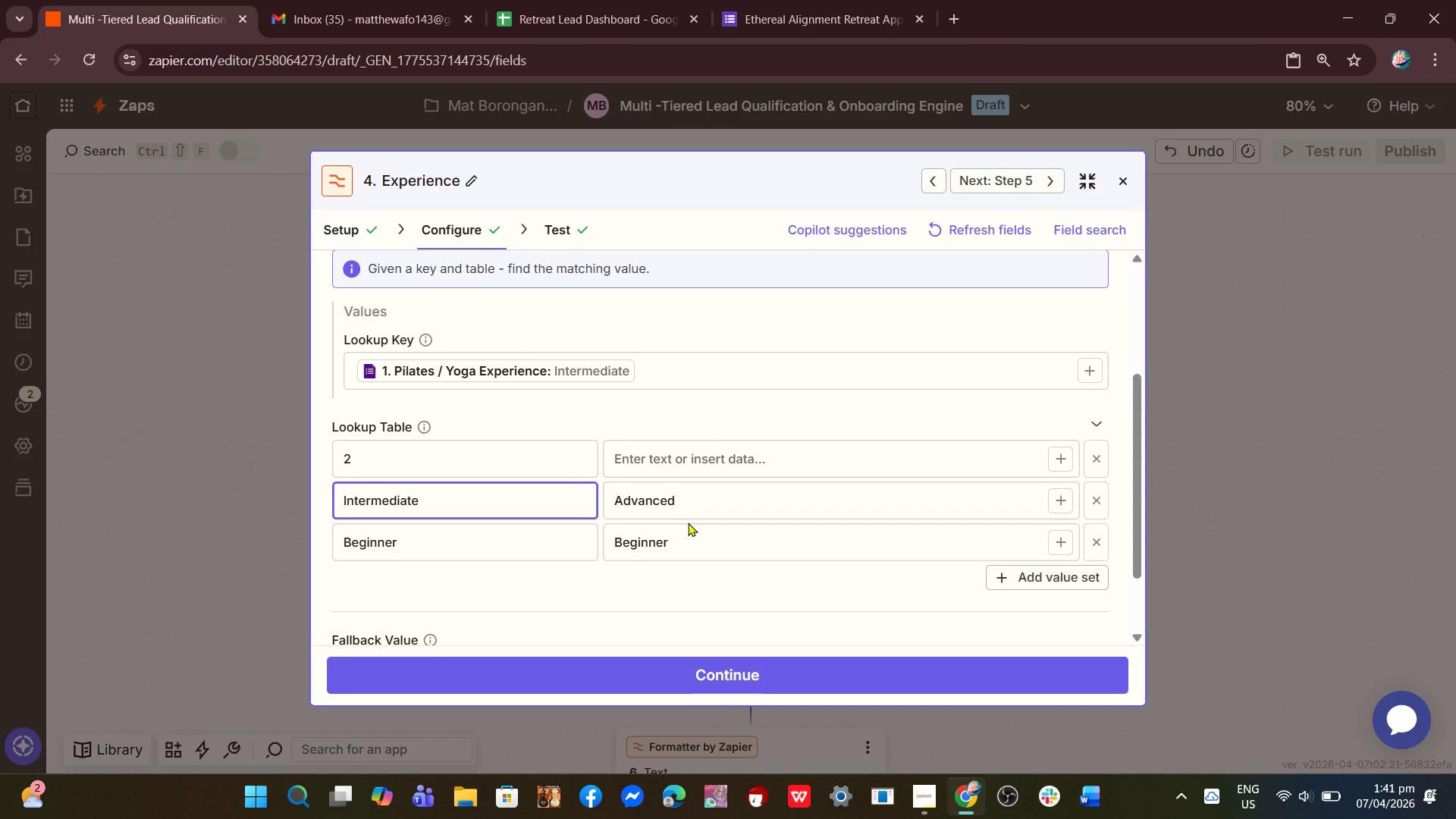 
left_click([413, 447])
 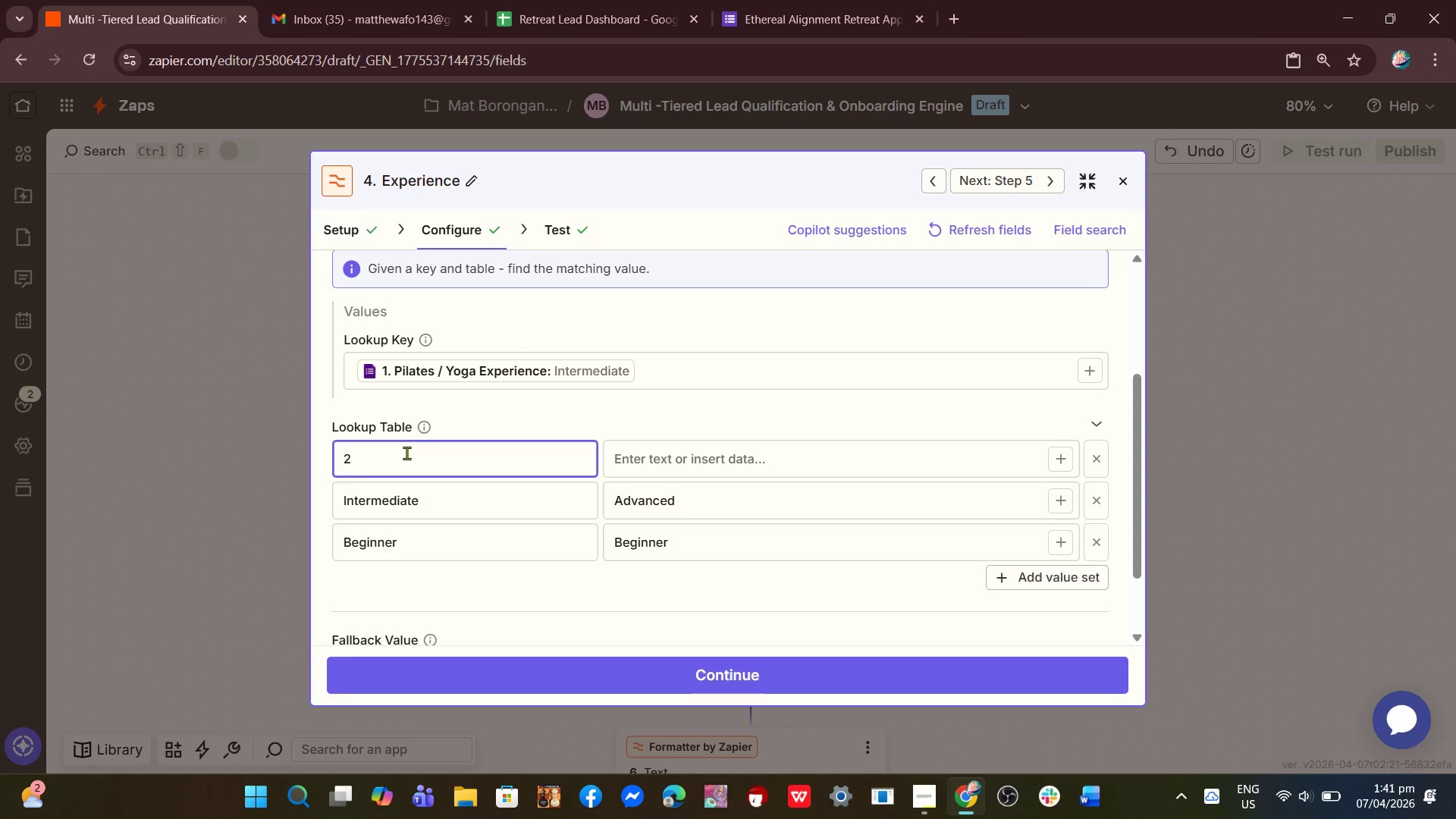 
left_click_drag(start_coordinate=[400, 453], to_coordinate=[328, 451])
 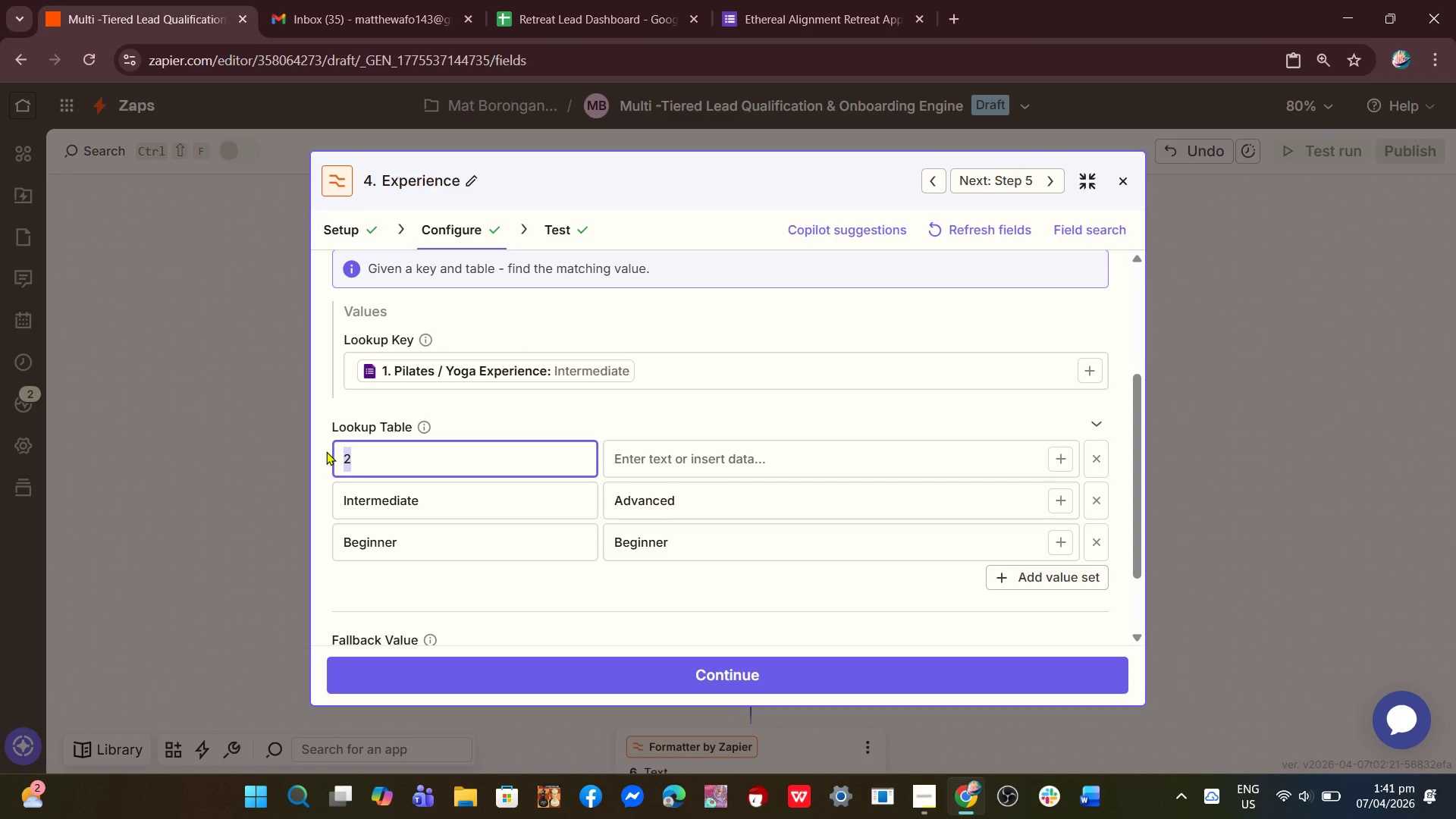 
type(Advanced)
 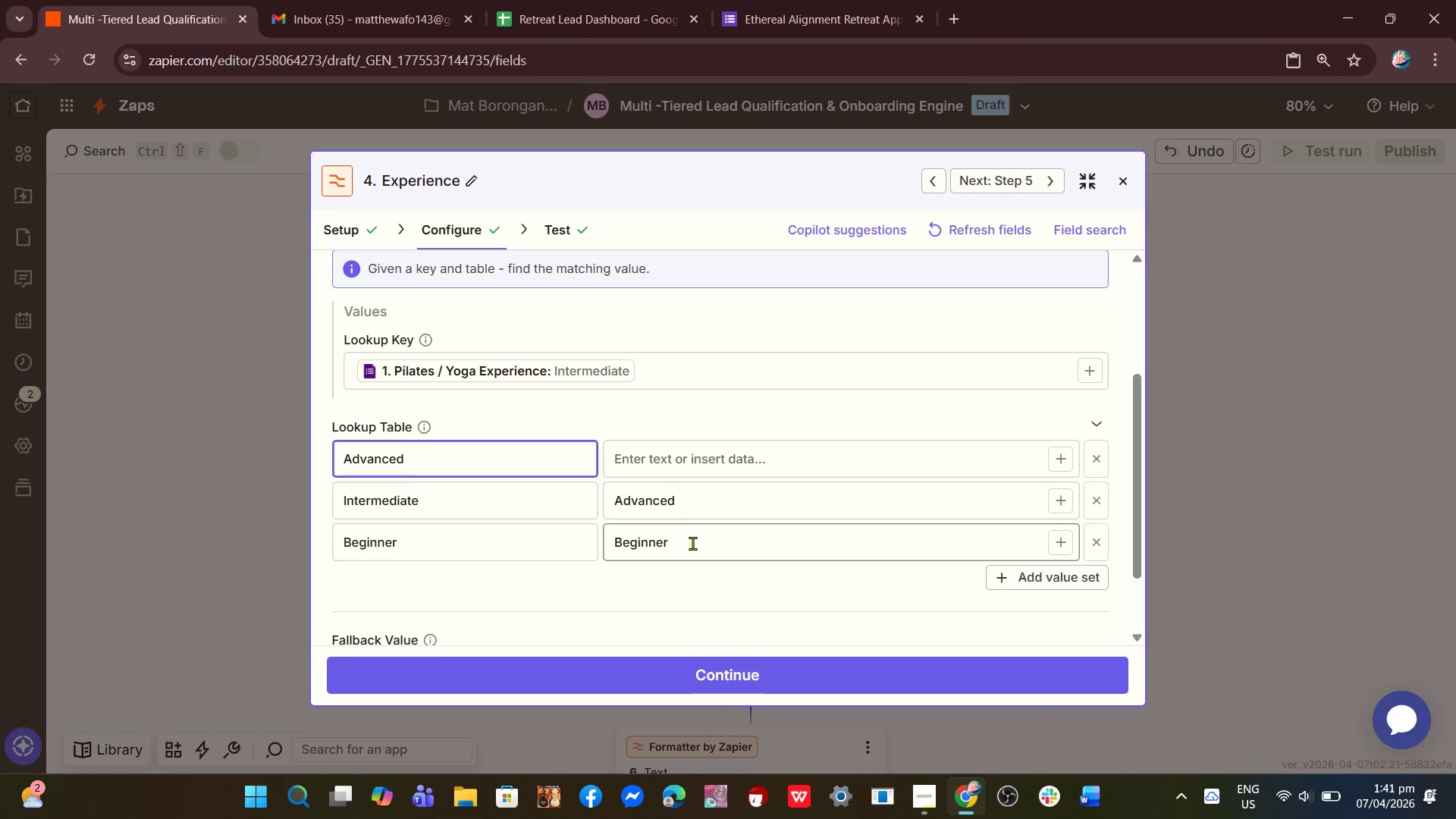 
left_click_drag(start_coordinate=[697, 546], to_coordinate=[606, 546])
 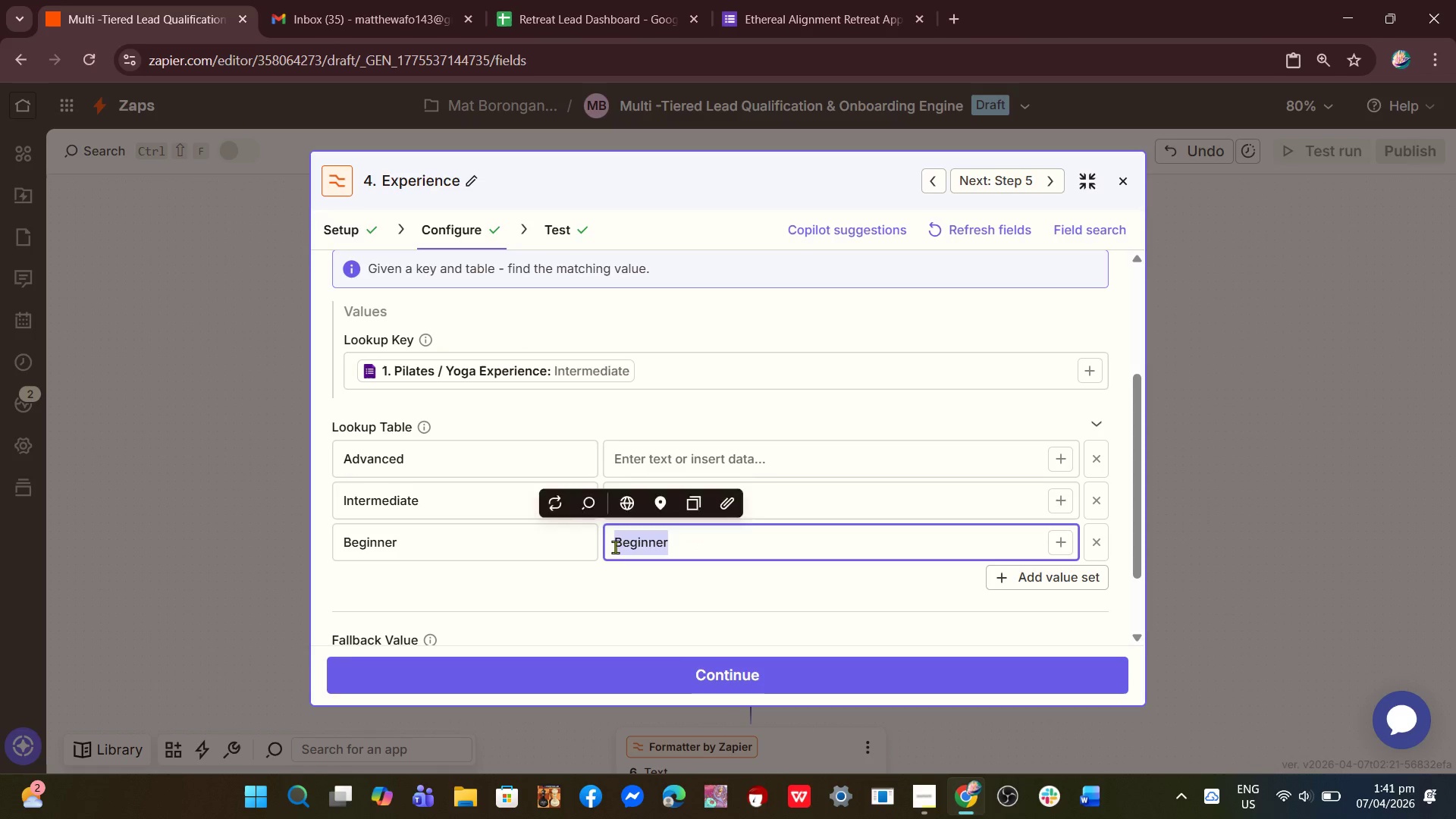 
key(Backspace)
 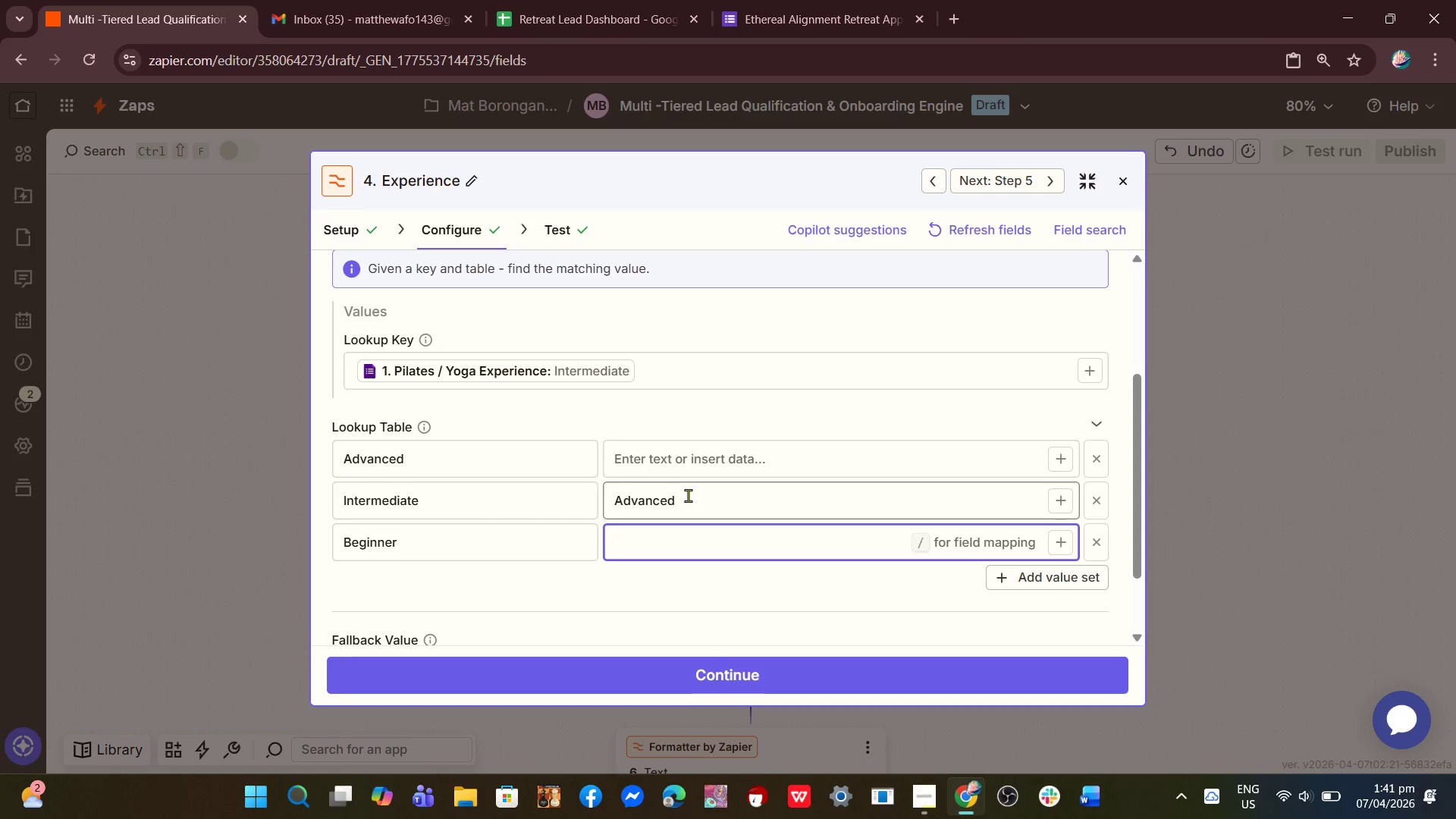 
left_click_drag(start_coordinate=[688, 495], to_coordinate=[559, 494])
 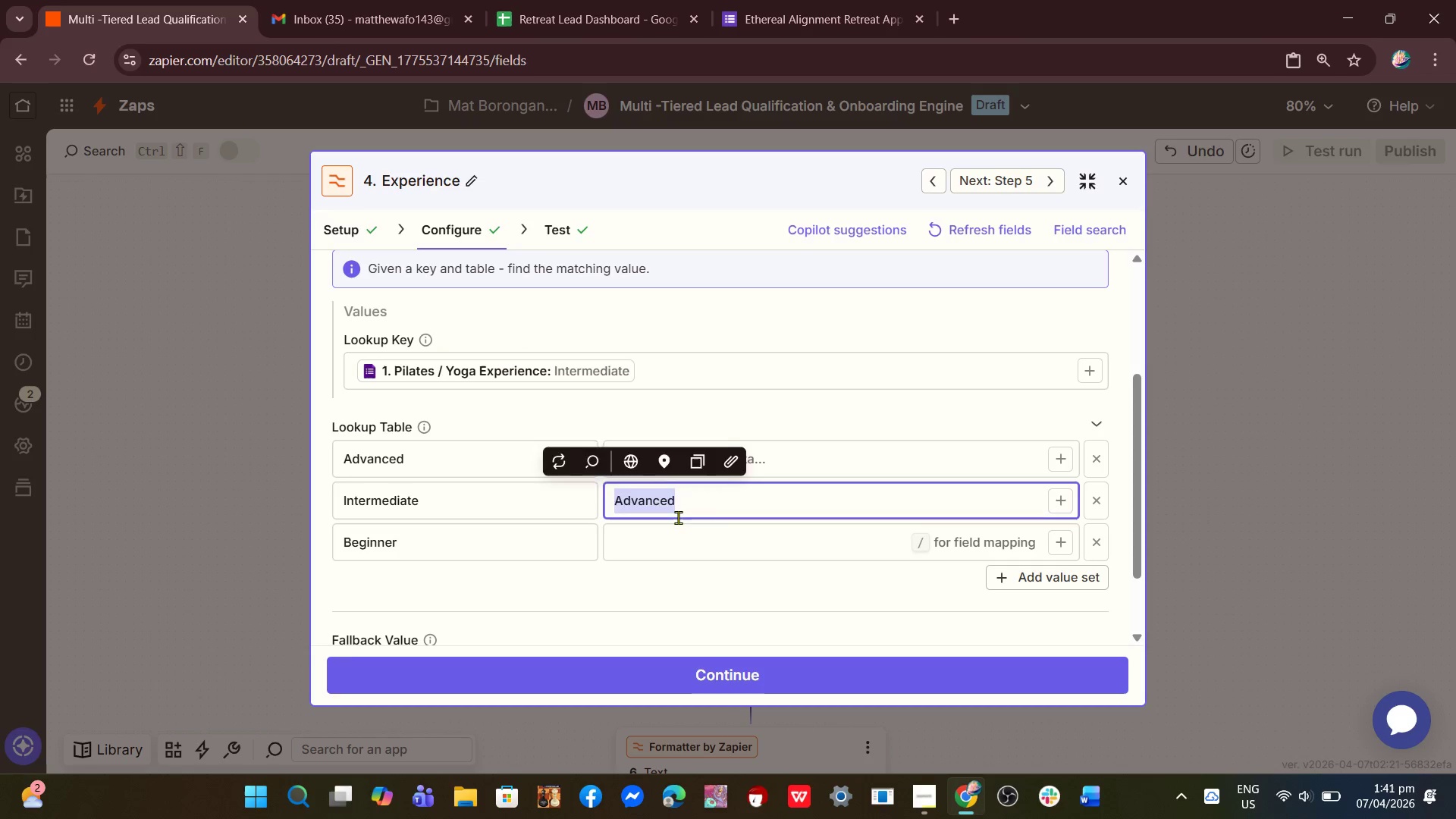 
key(Backspace)
 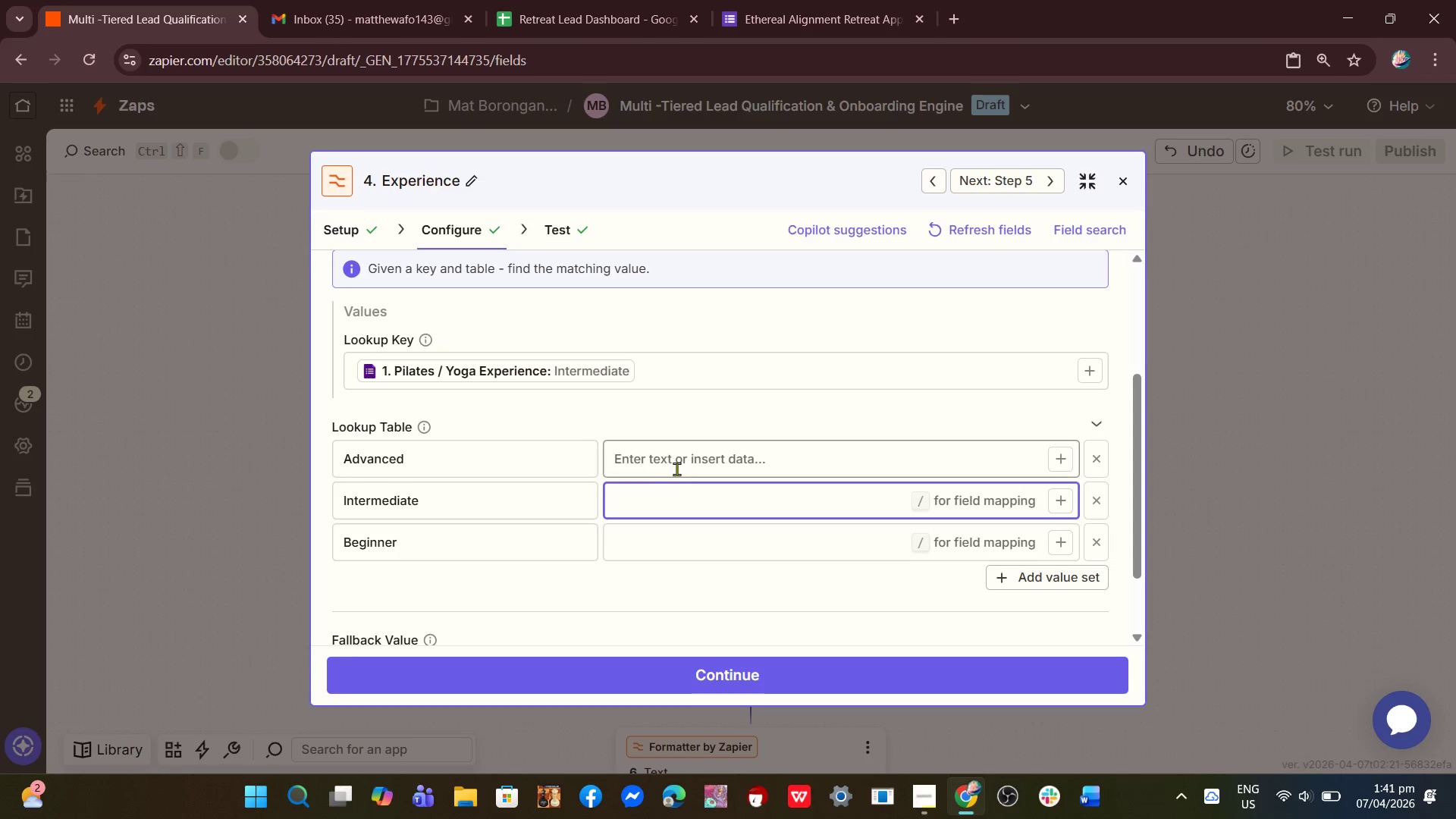 
left_click([677, 467])
 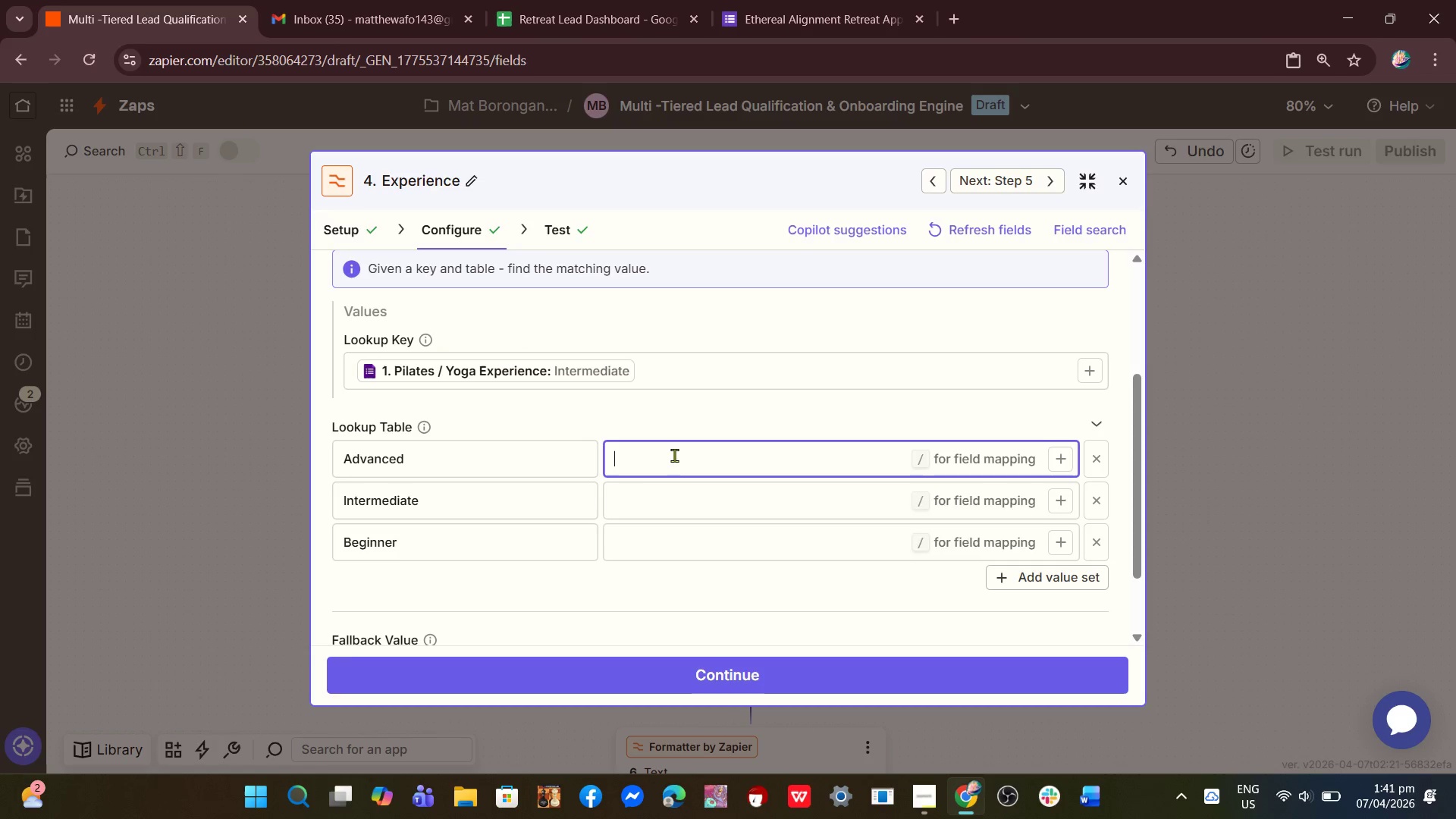 
left_click([674, 455])
 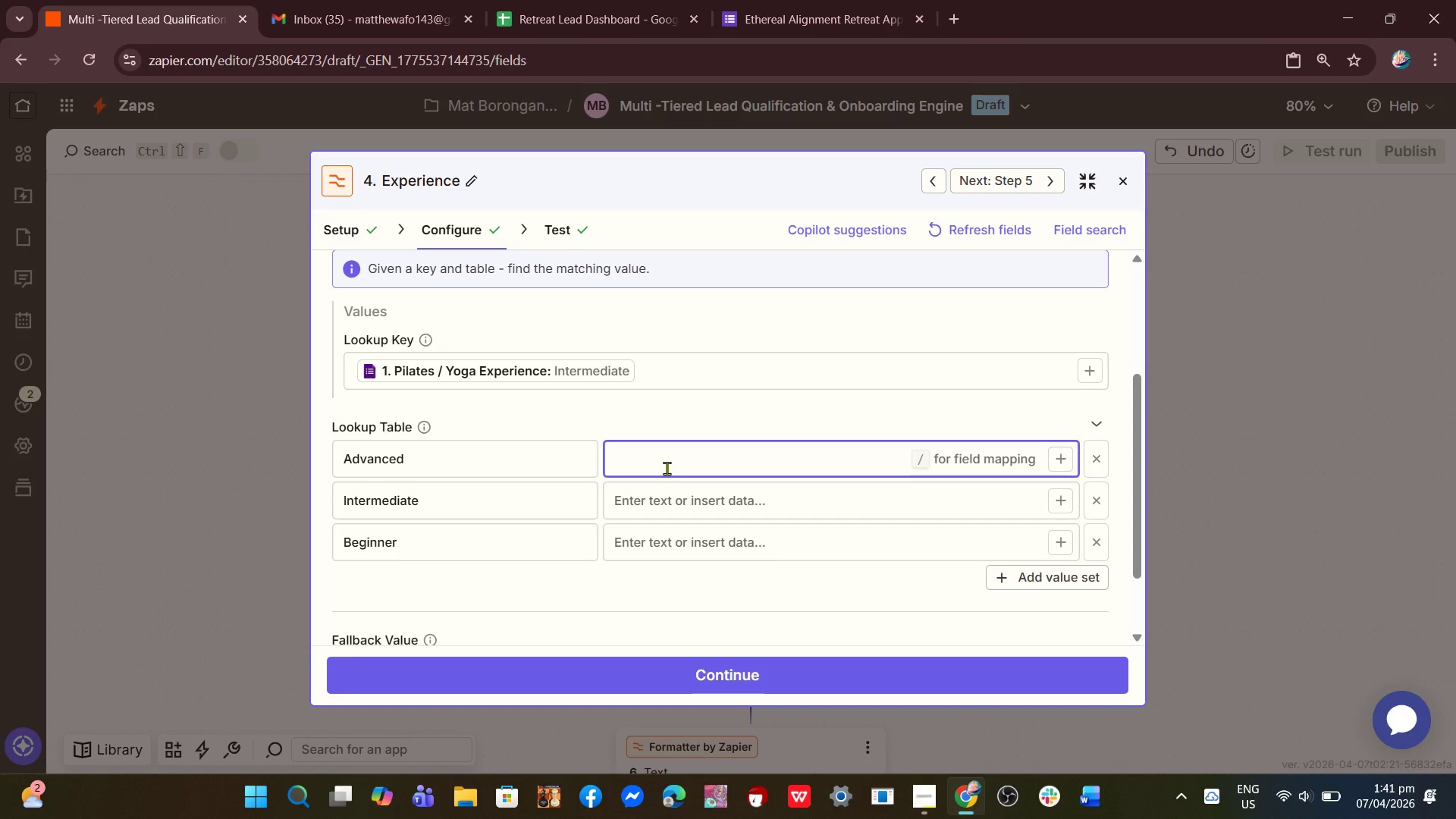 
wait(13.25)
 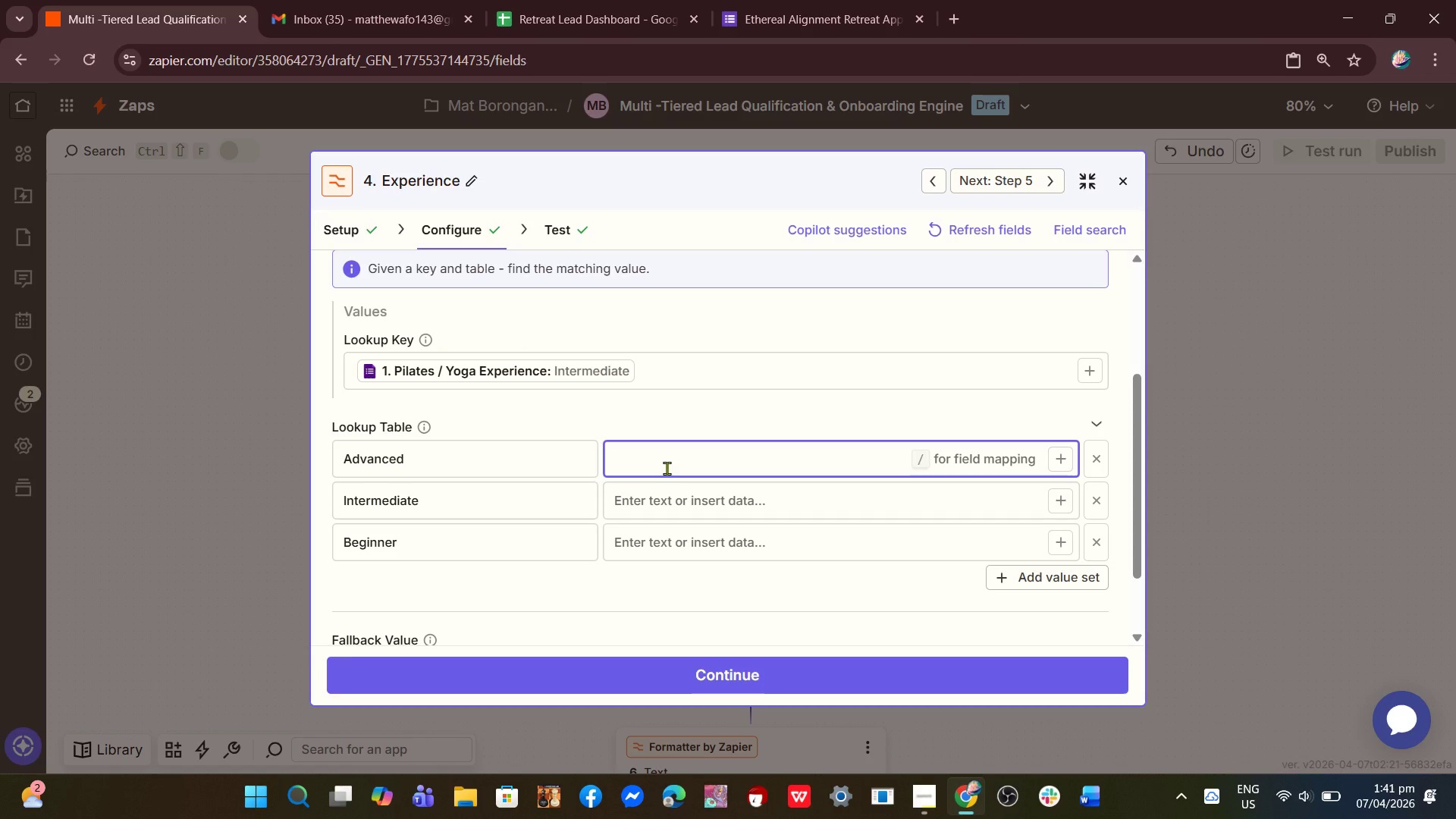 
key(1)
 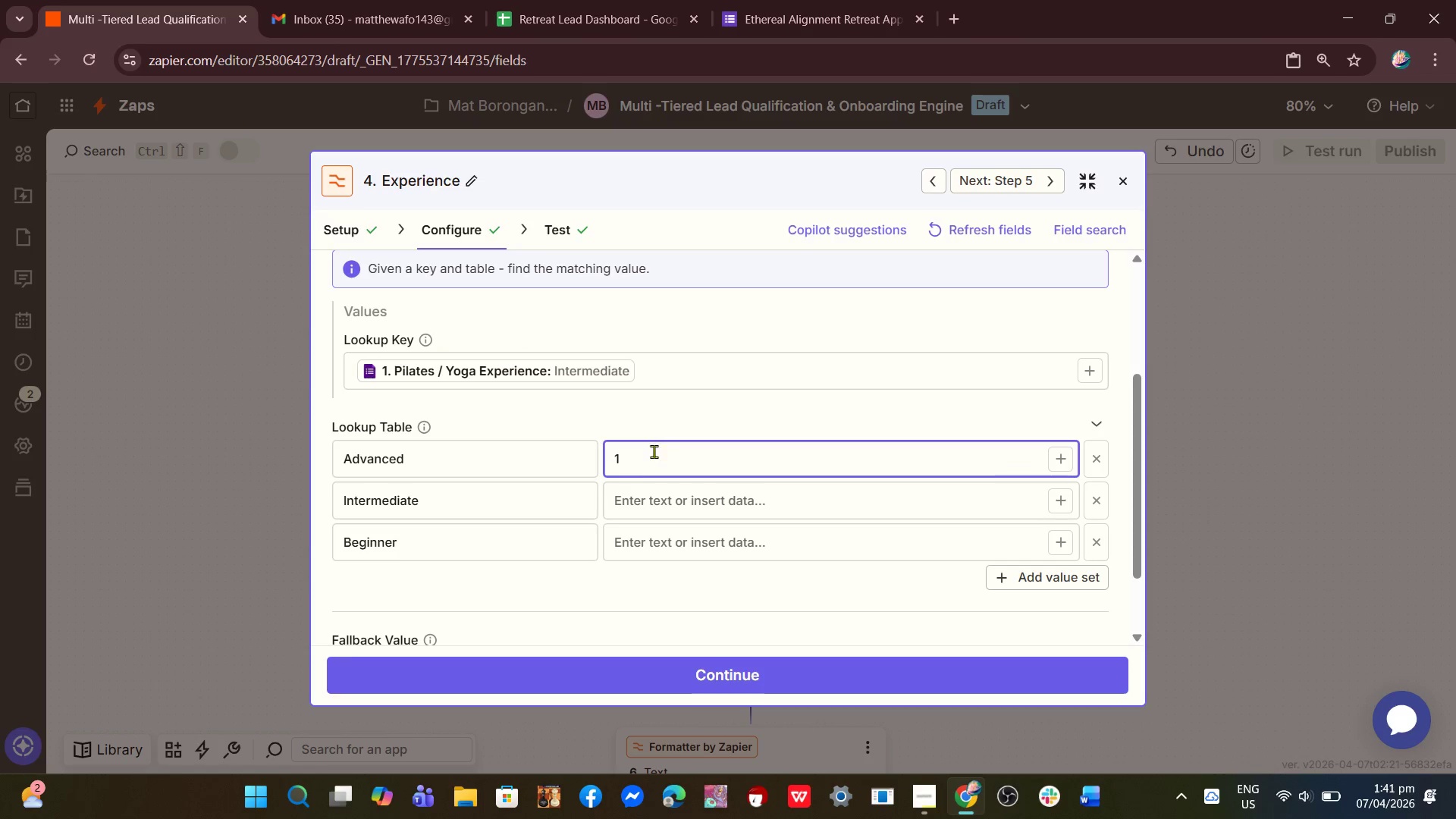 
left_click([648, 455])
 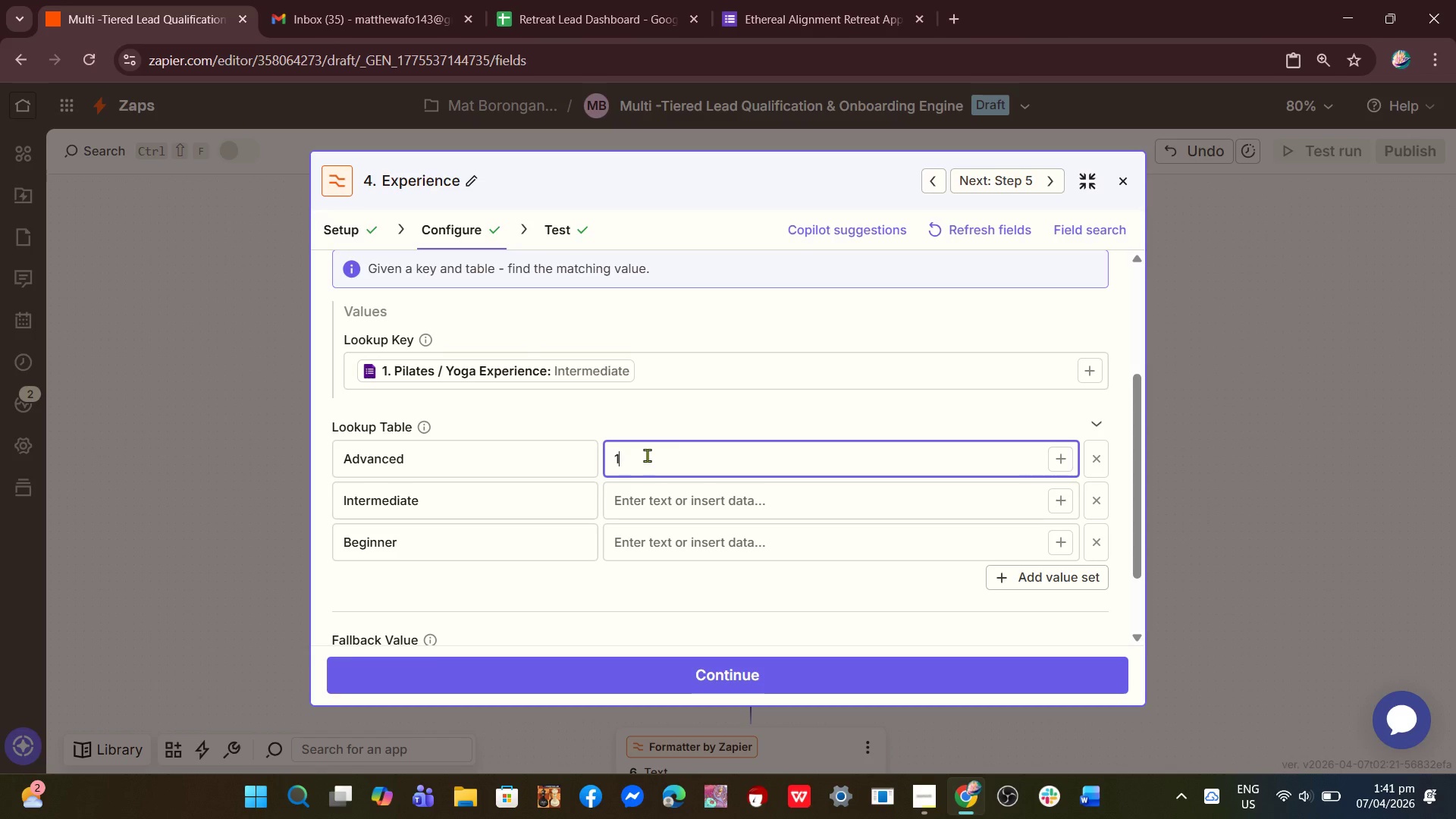 
key(Backspace)
 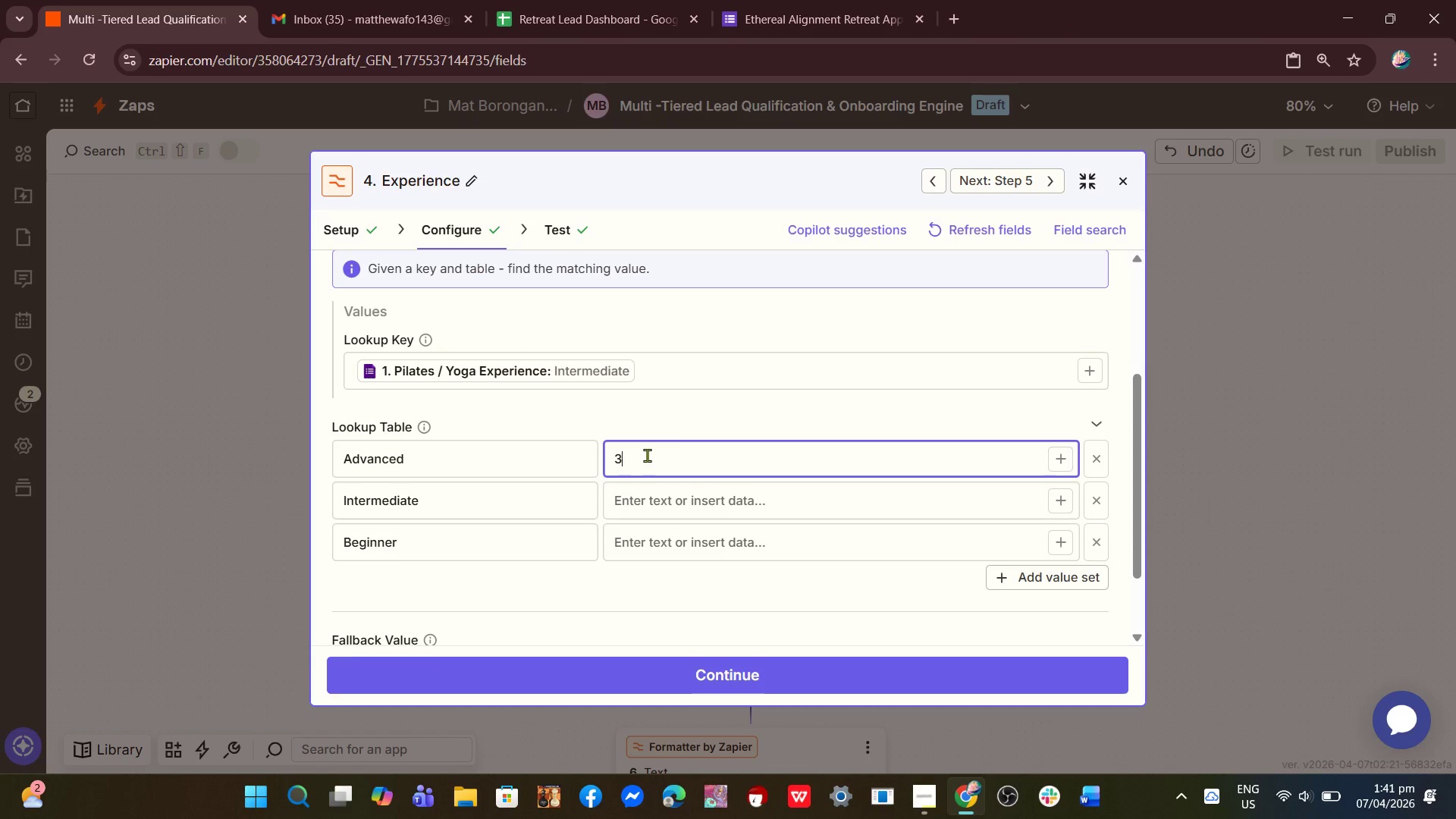 
key(3)
 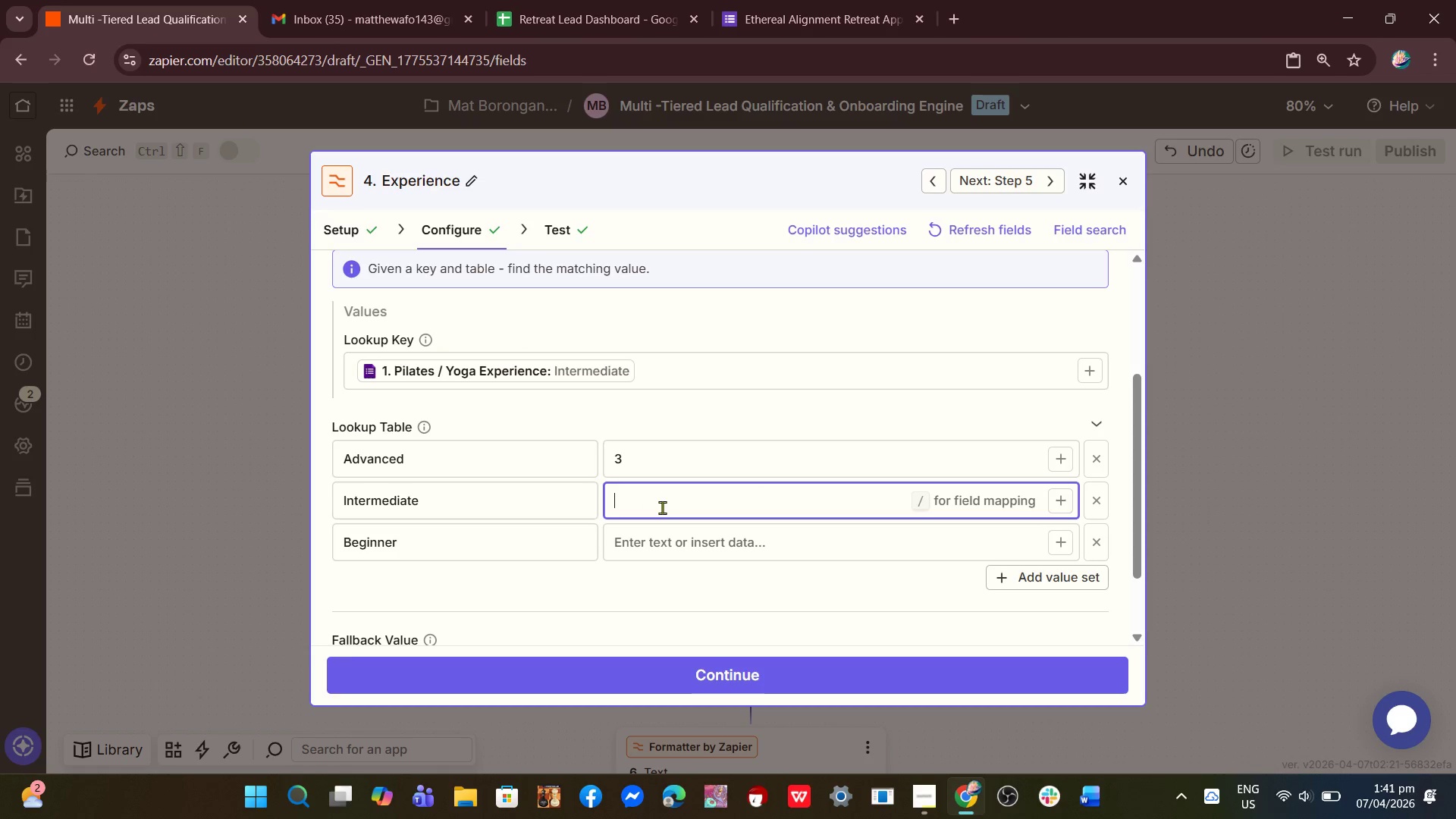 
key(2)
 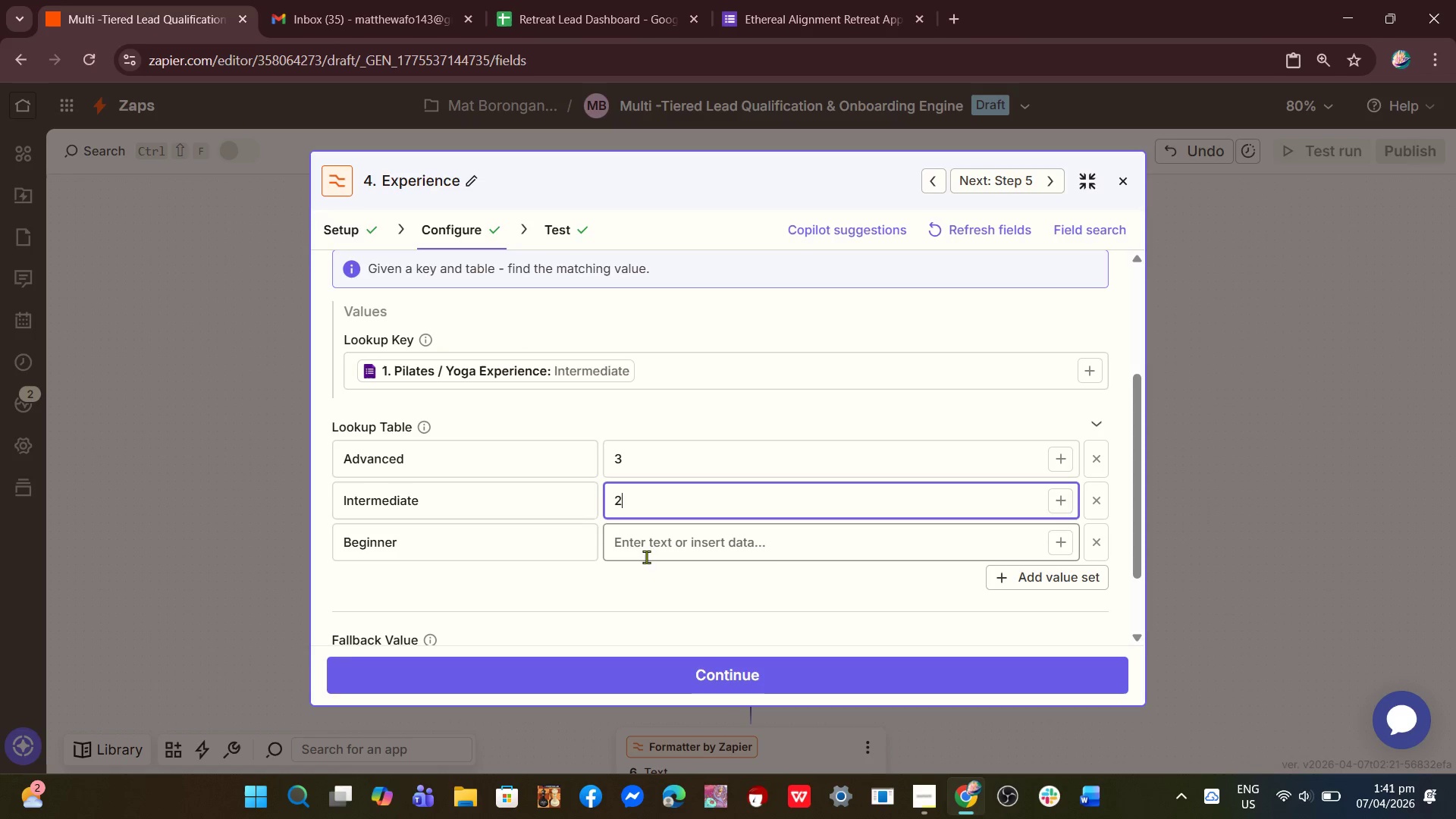 
left_click([645, 558])
 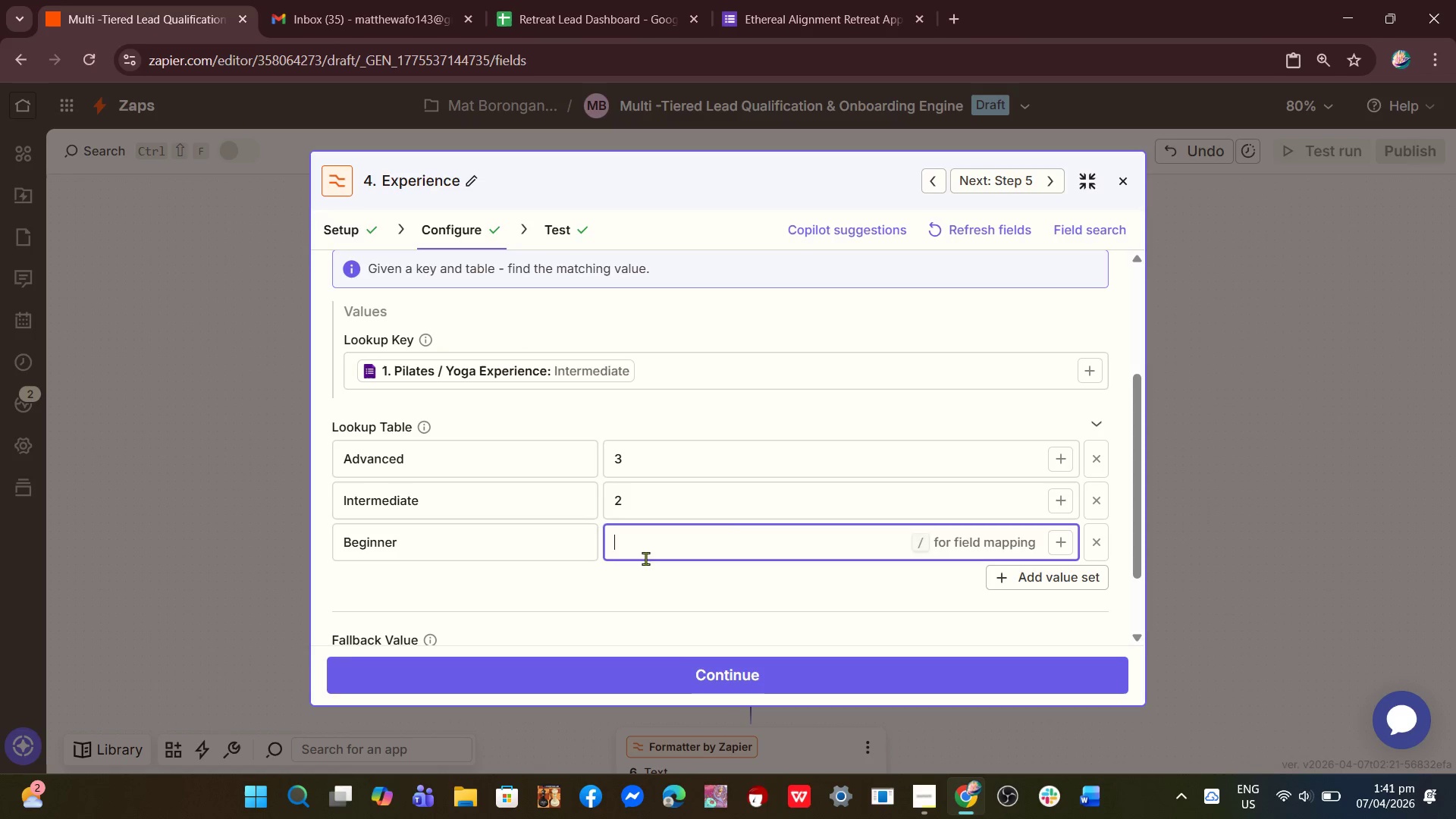 
key(1)
 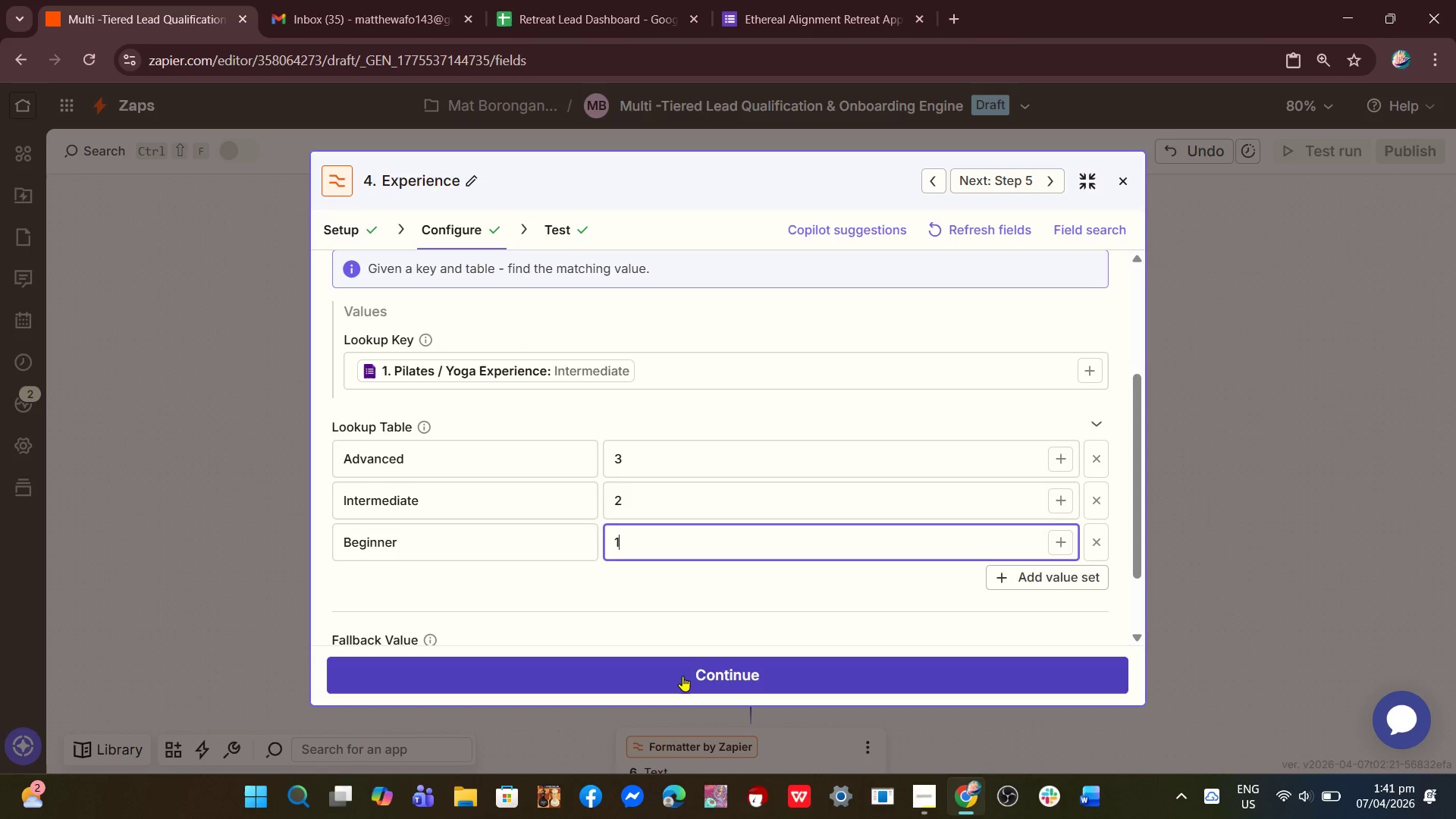 
left_click([682, 676])
 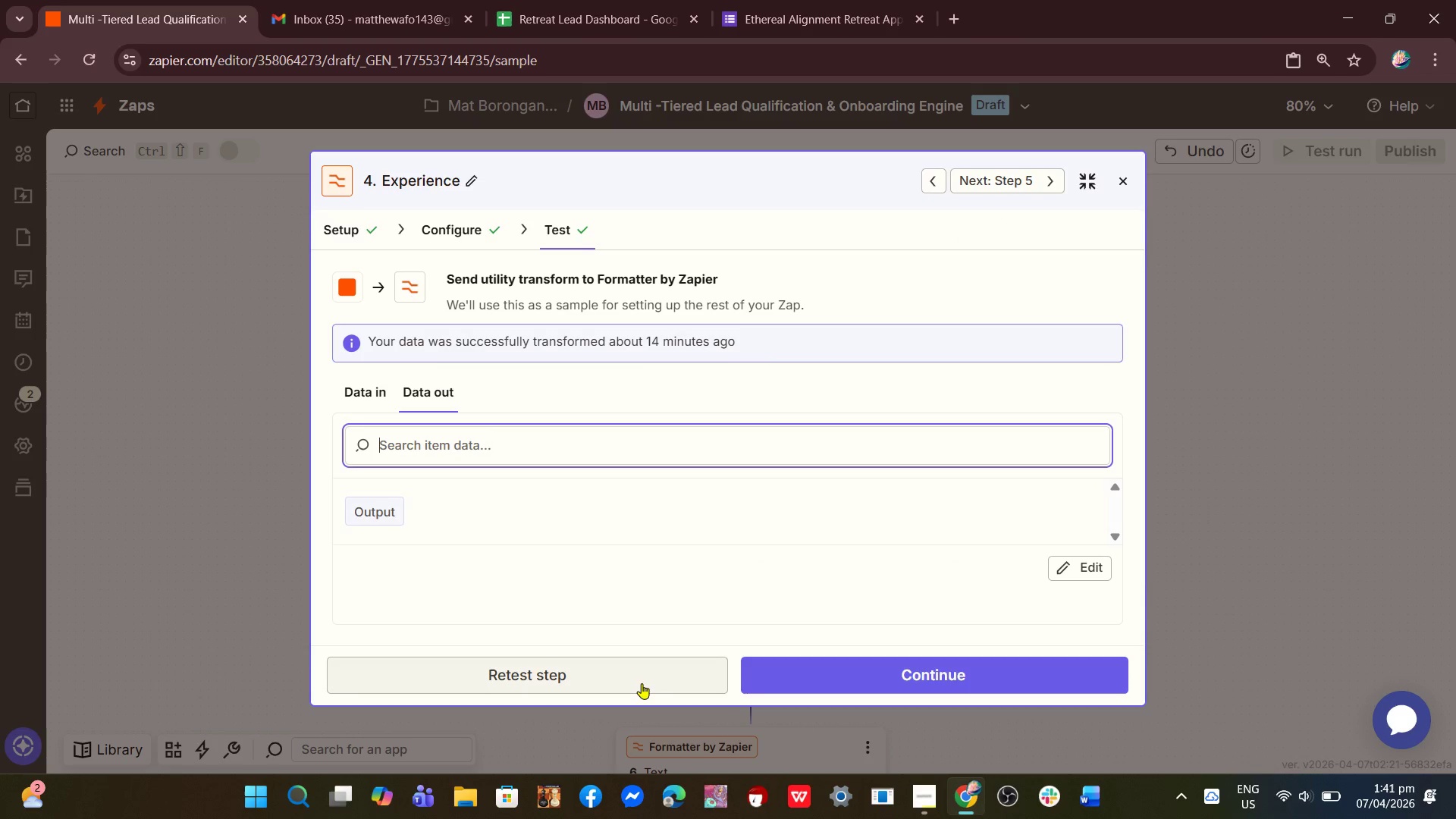 
left_click([636, 683])
 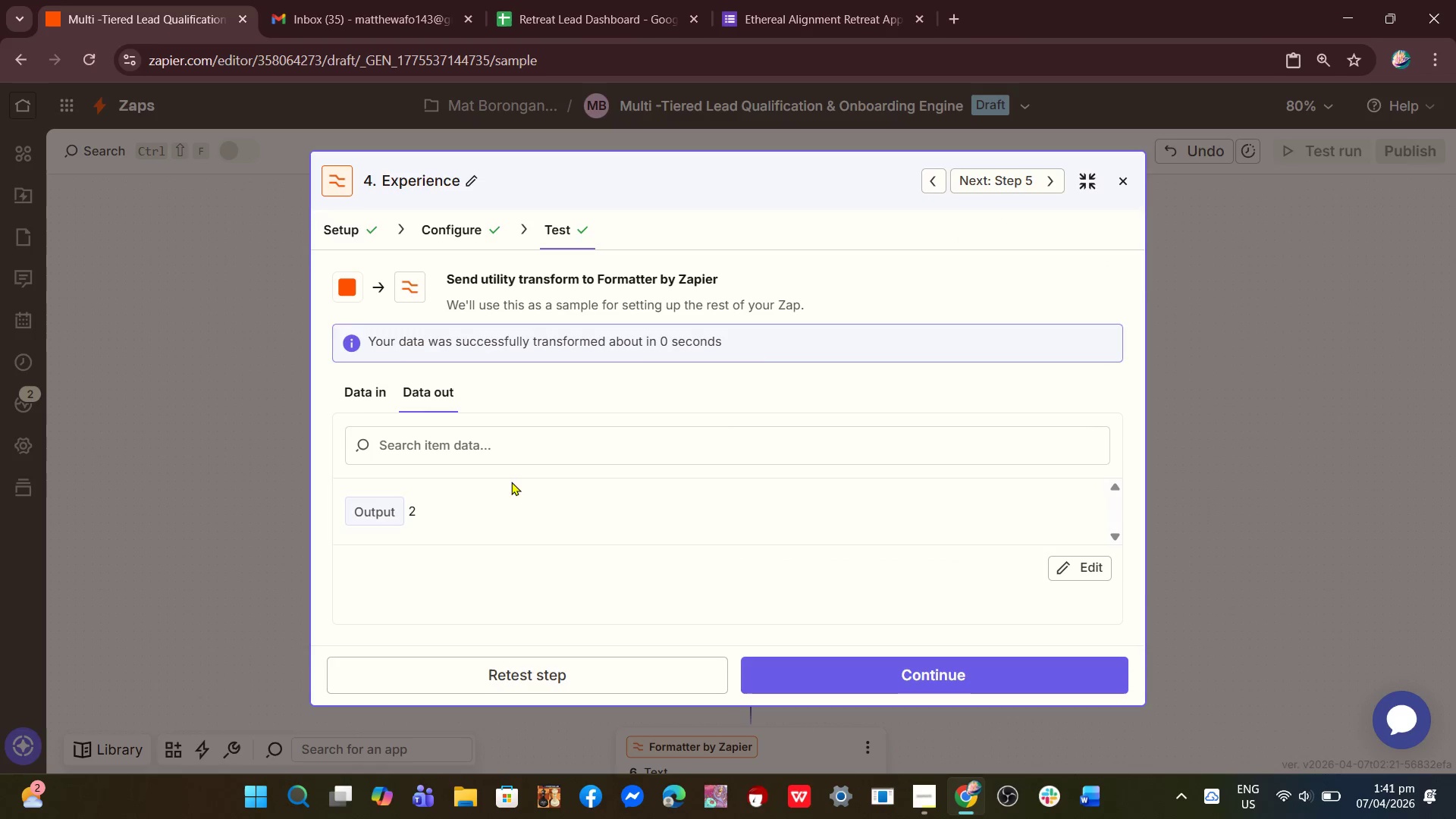 
wait(5.48)
 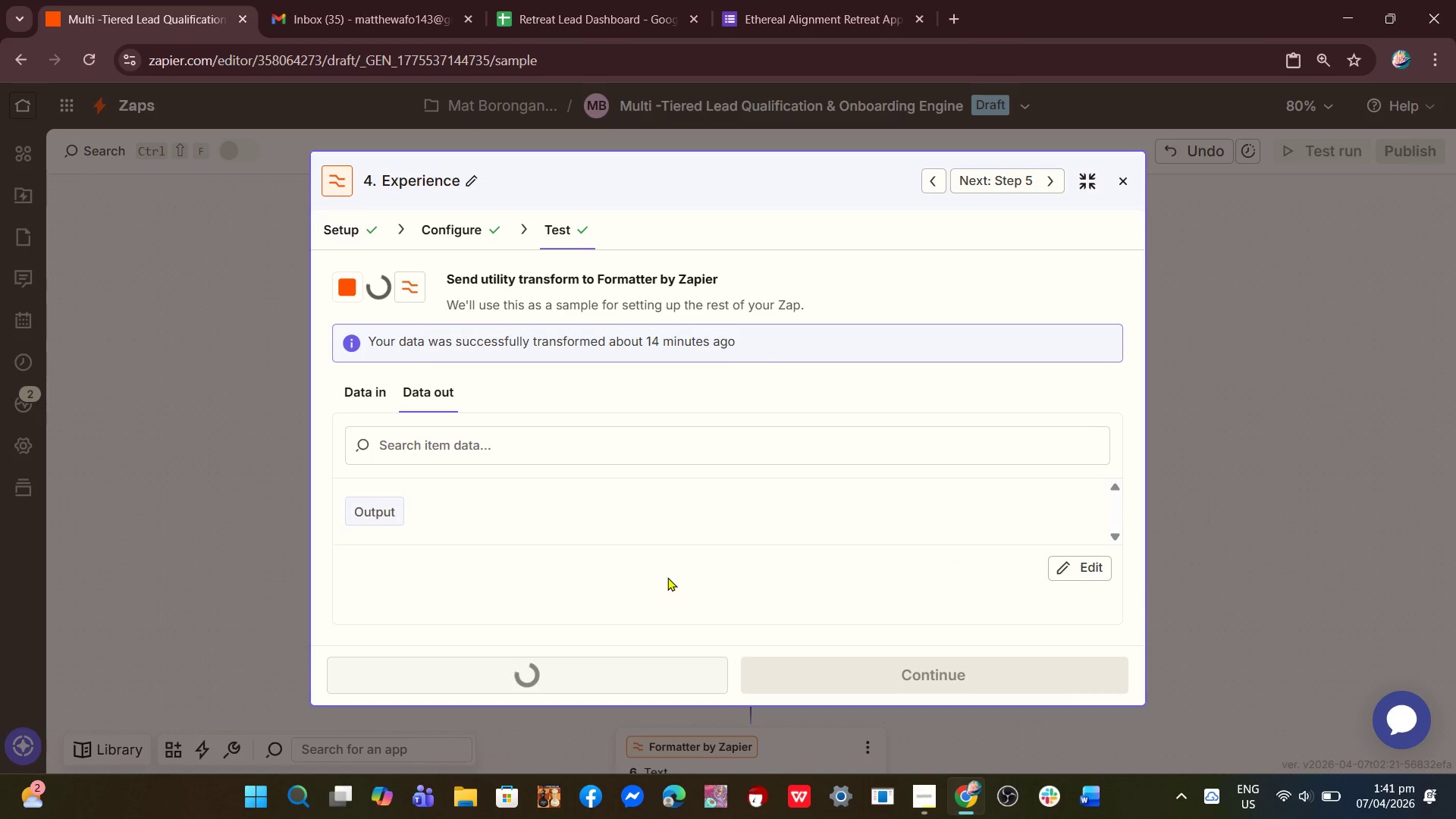 
left_click([361, 384])
 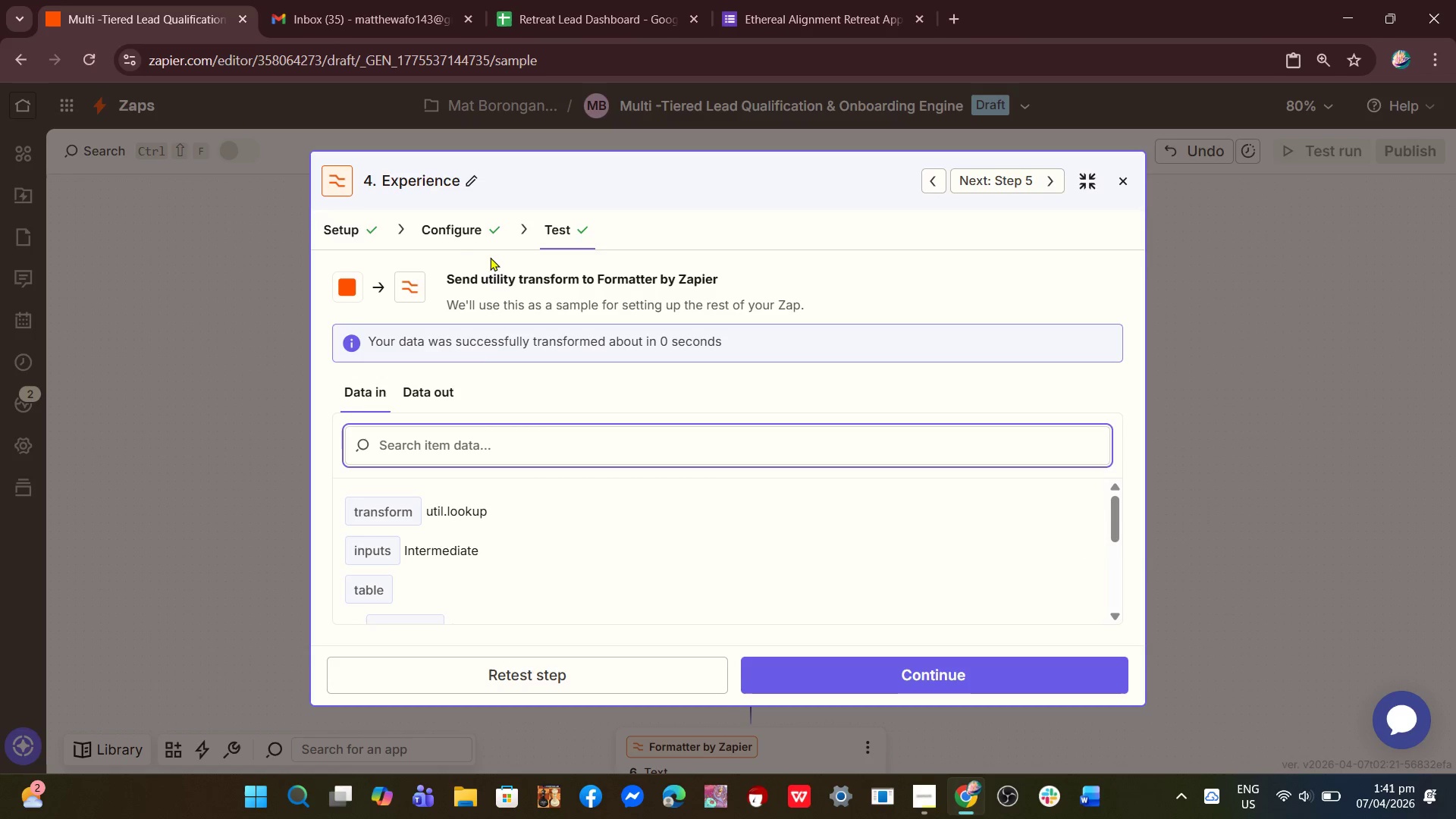 
left_click([461, 234])
 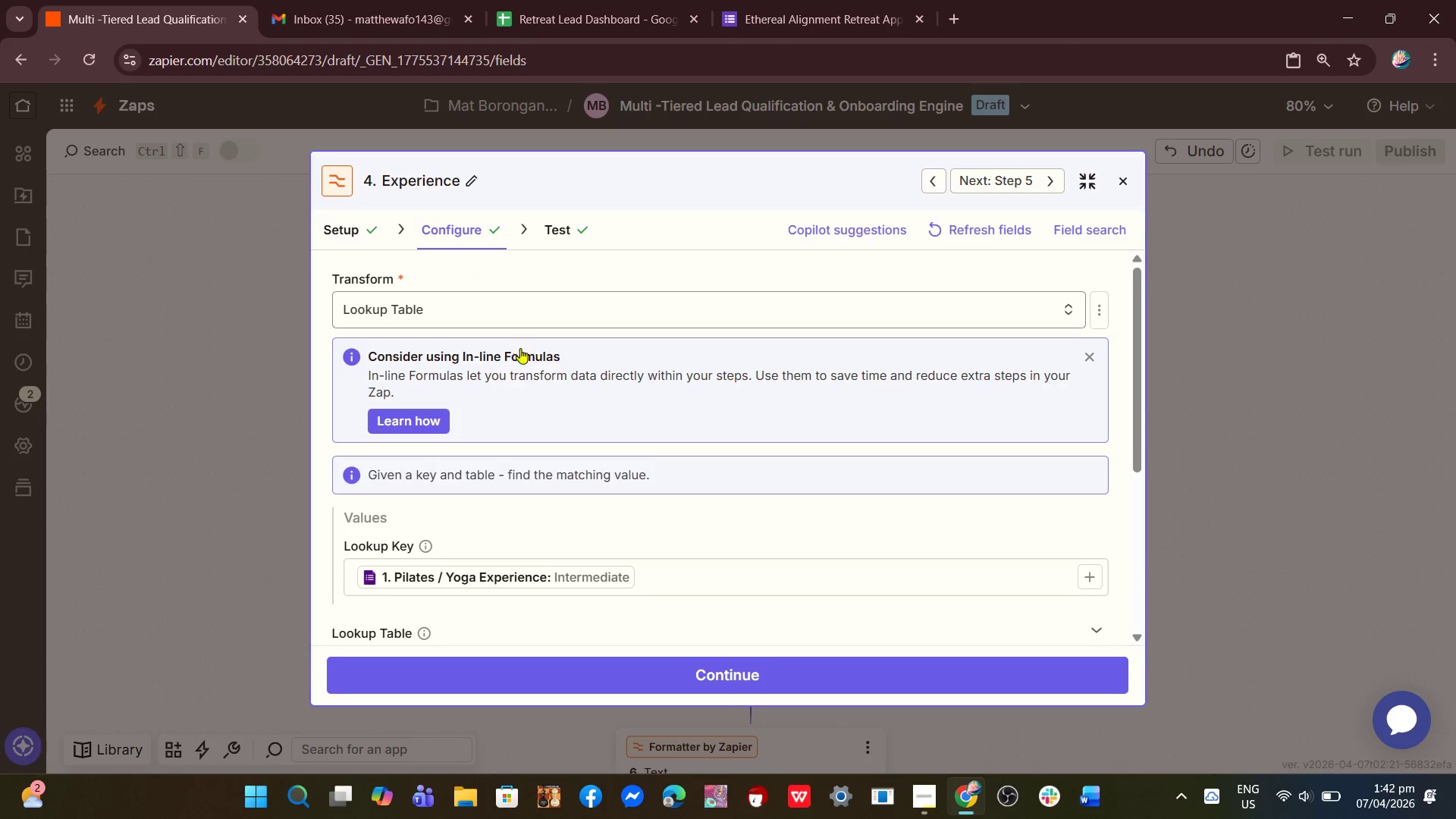 
scroll: coordinate [519, 397], scroll_direction: down, amount: 3.0
 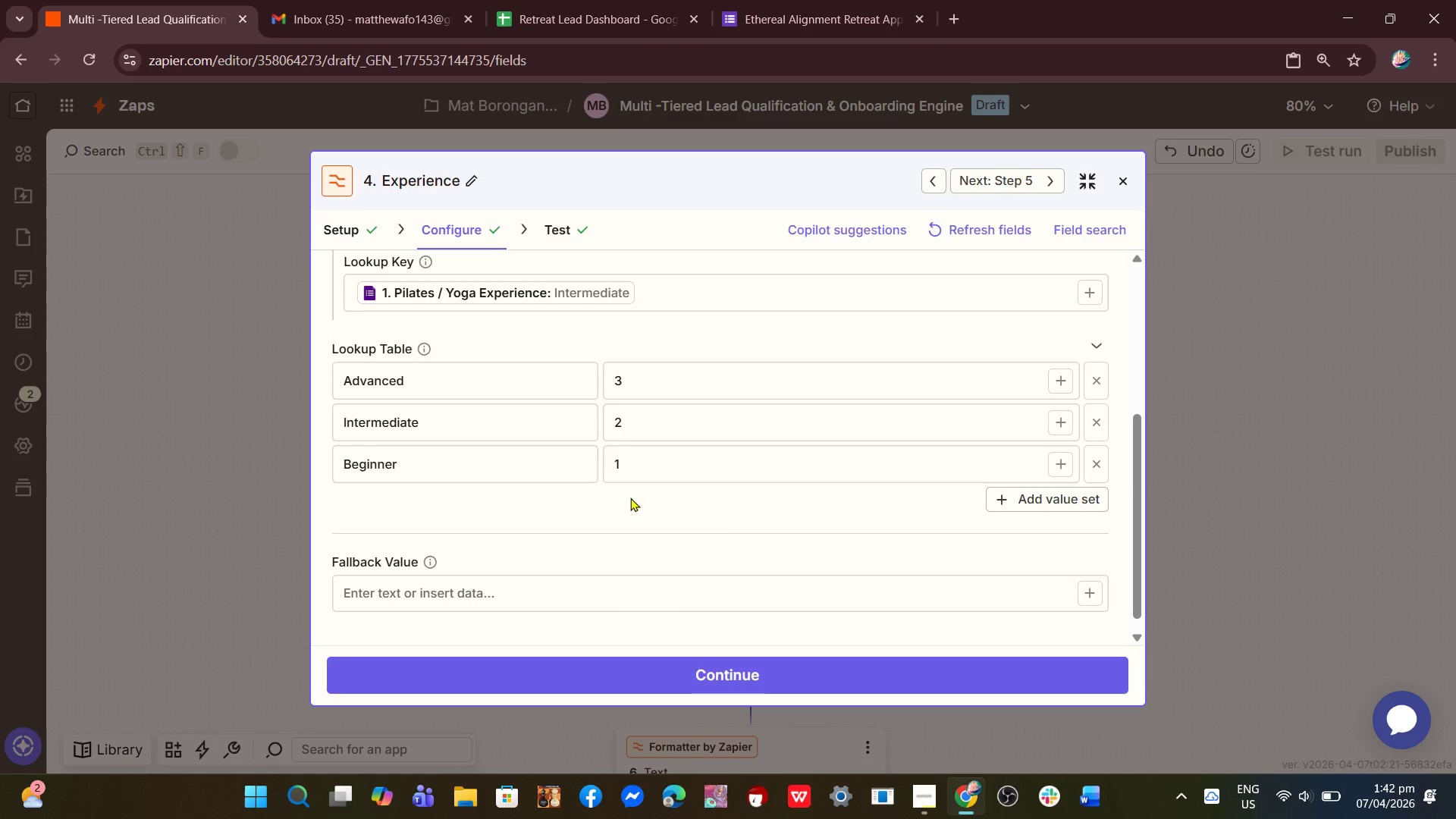 
scroll: coordinate [645, 493], scroll_direction: up, amount: 1.0
 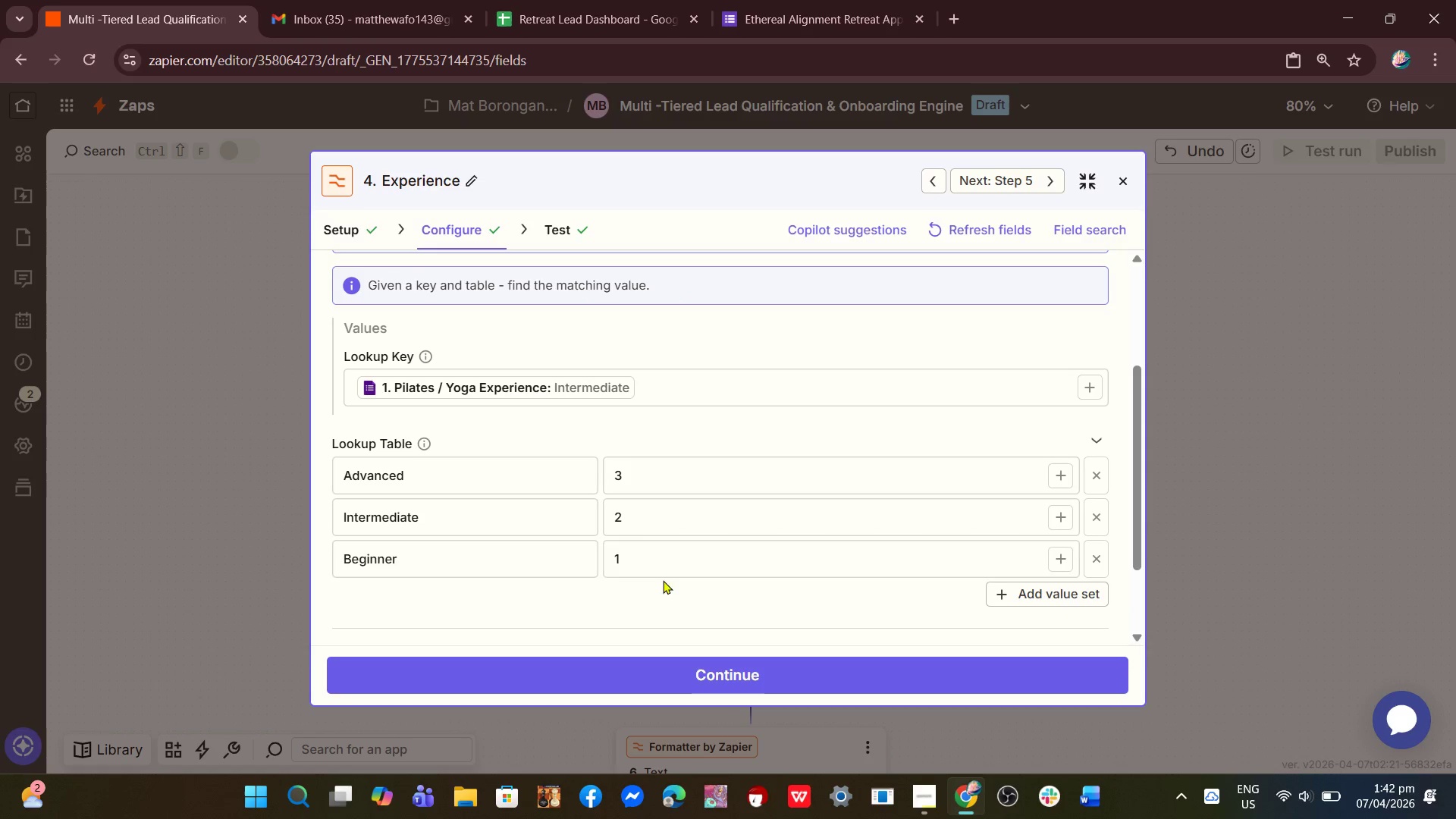 
scroll: coordinate [610, 522], scroll_direction: down, amount: 1.0
 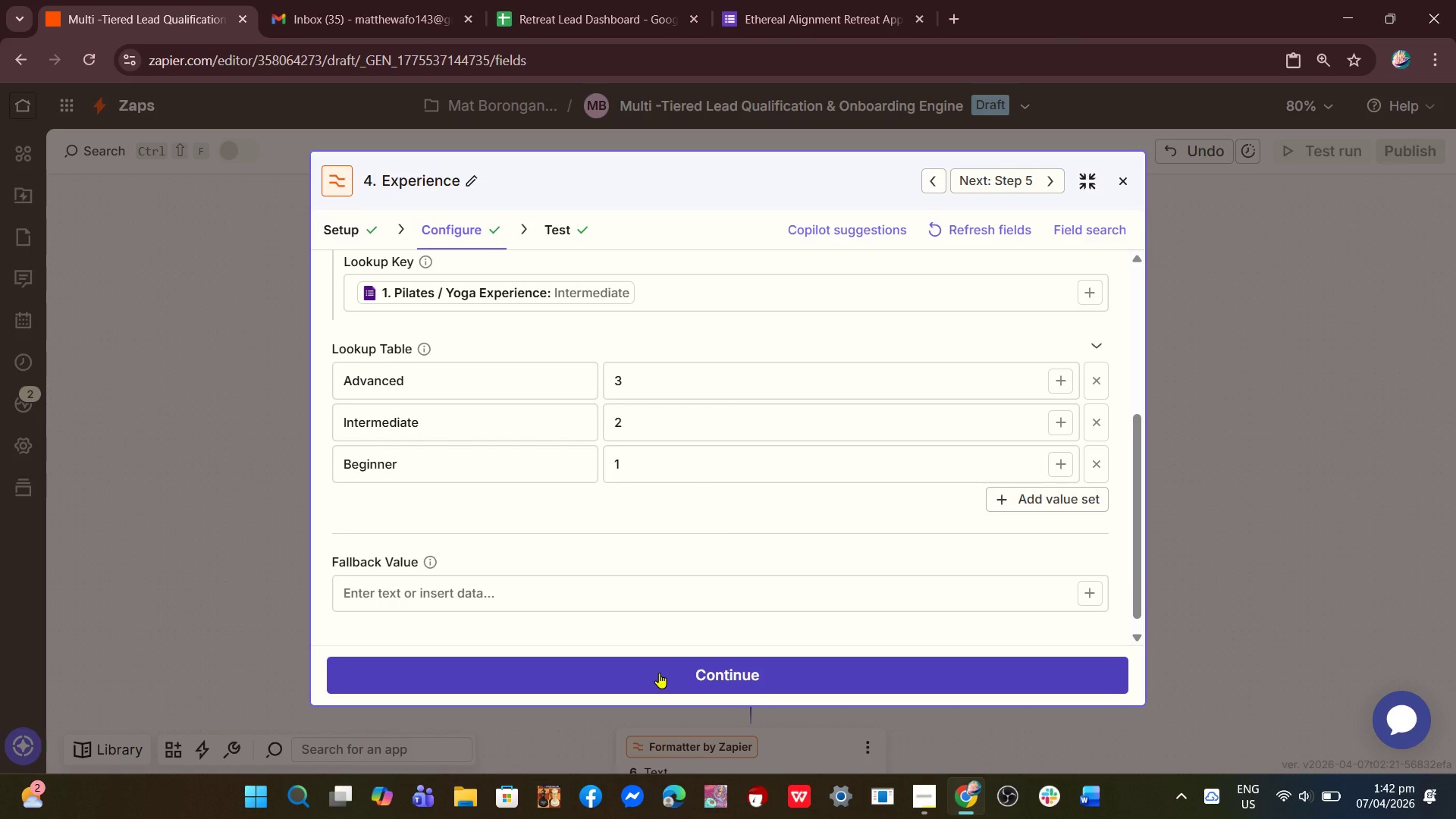 
left_click([659, 673])
 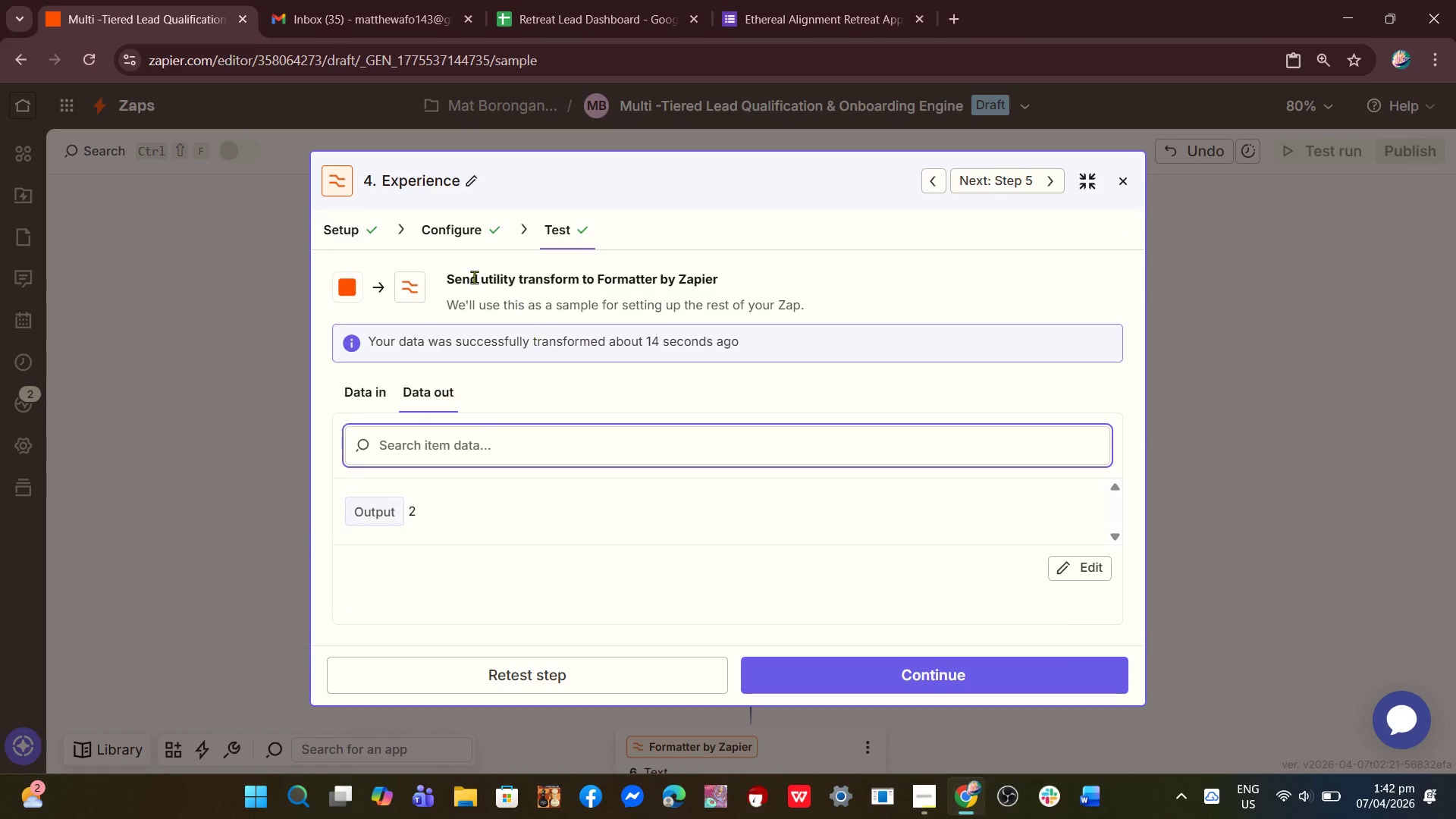 
left_click([447, 240])
 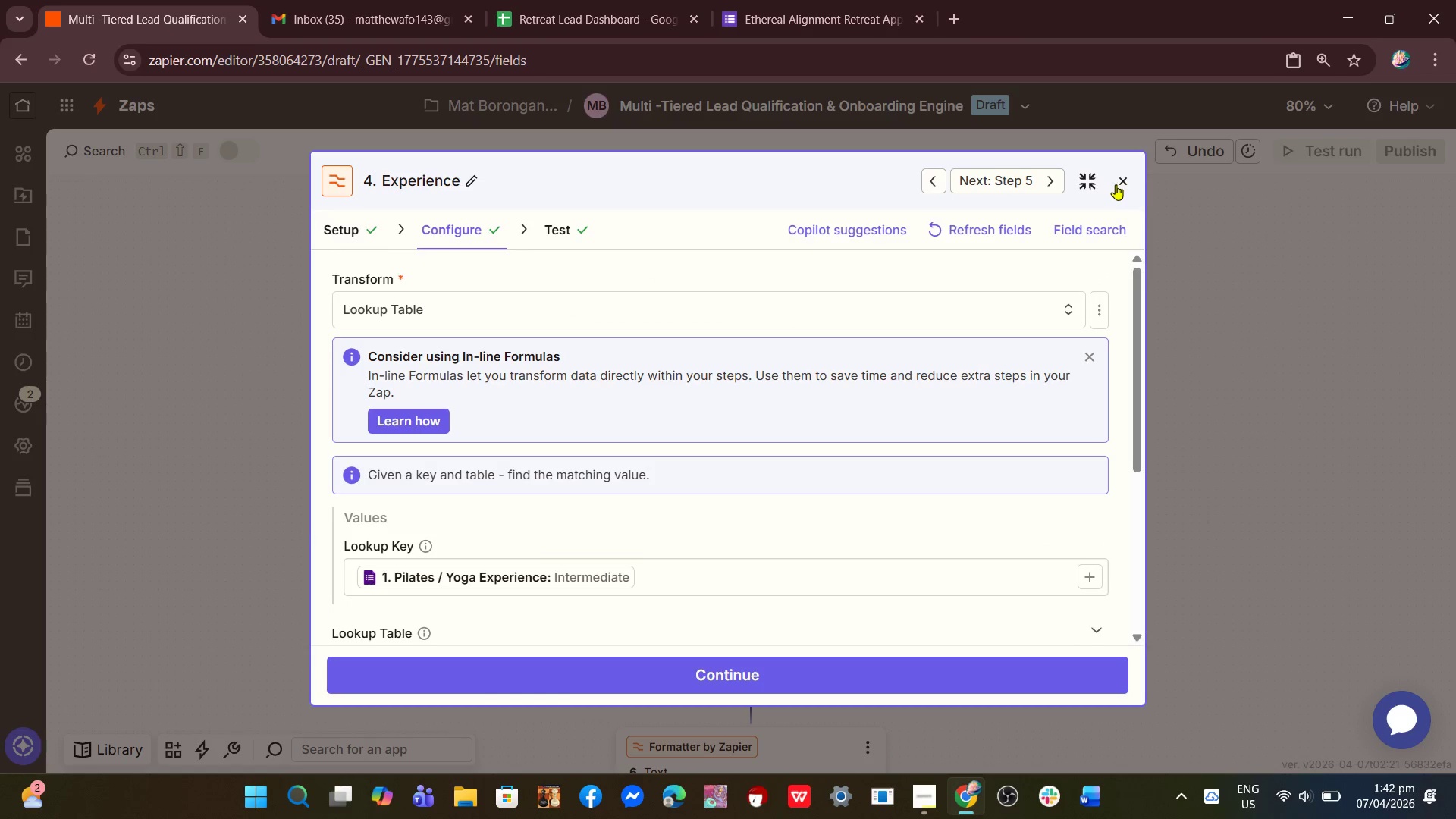 
left_click([1117, 180])
 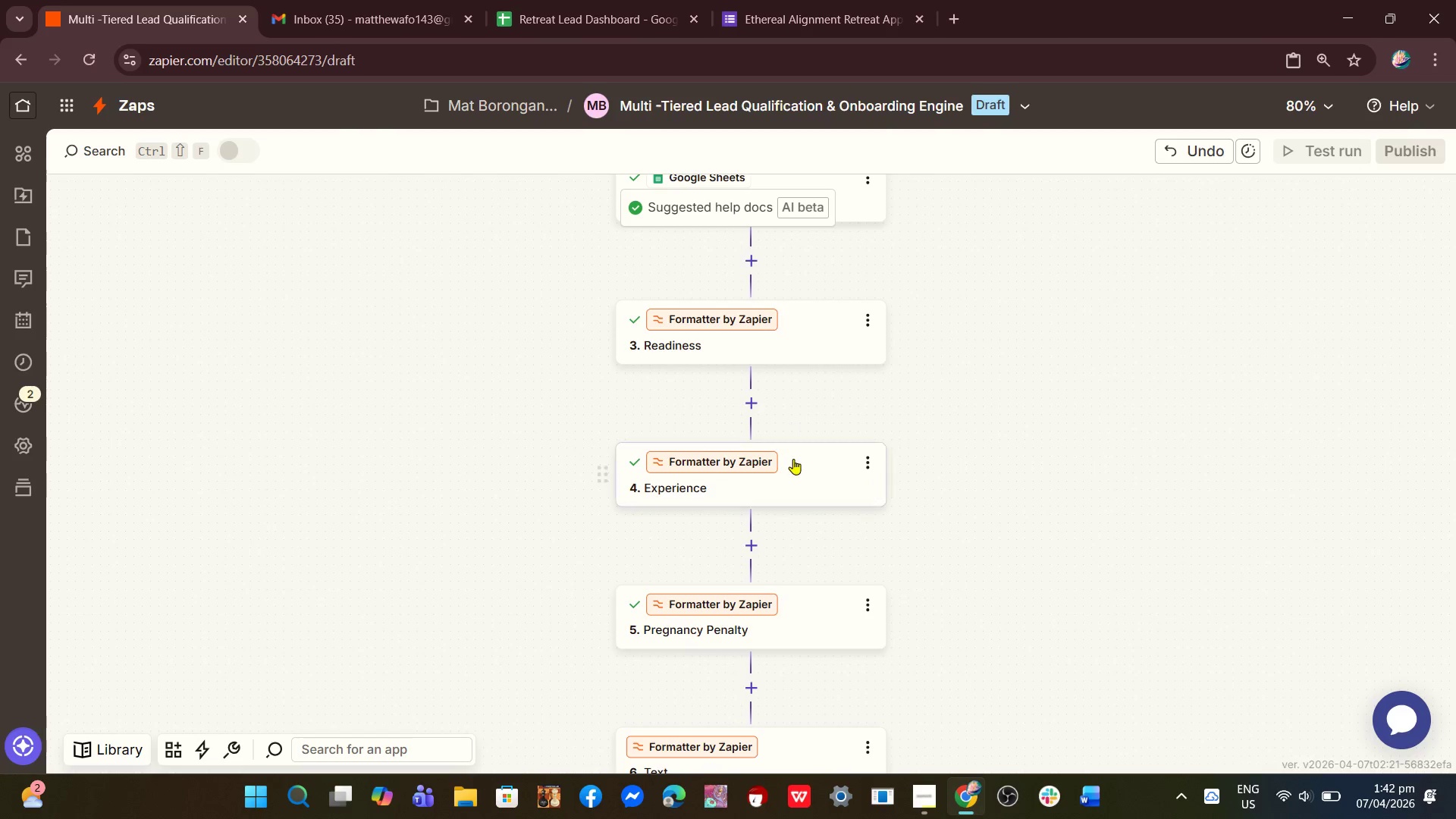 
scroll: coordinate [793, 459], scroll_direction: up, amount: 1.0
 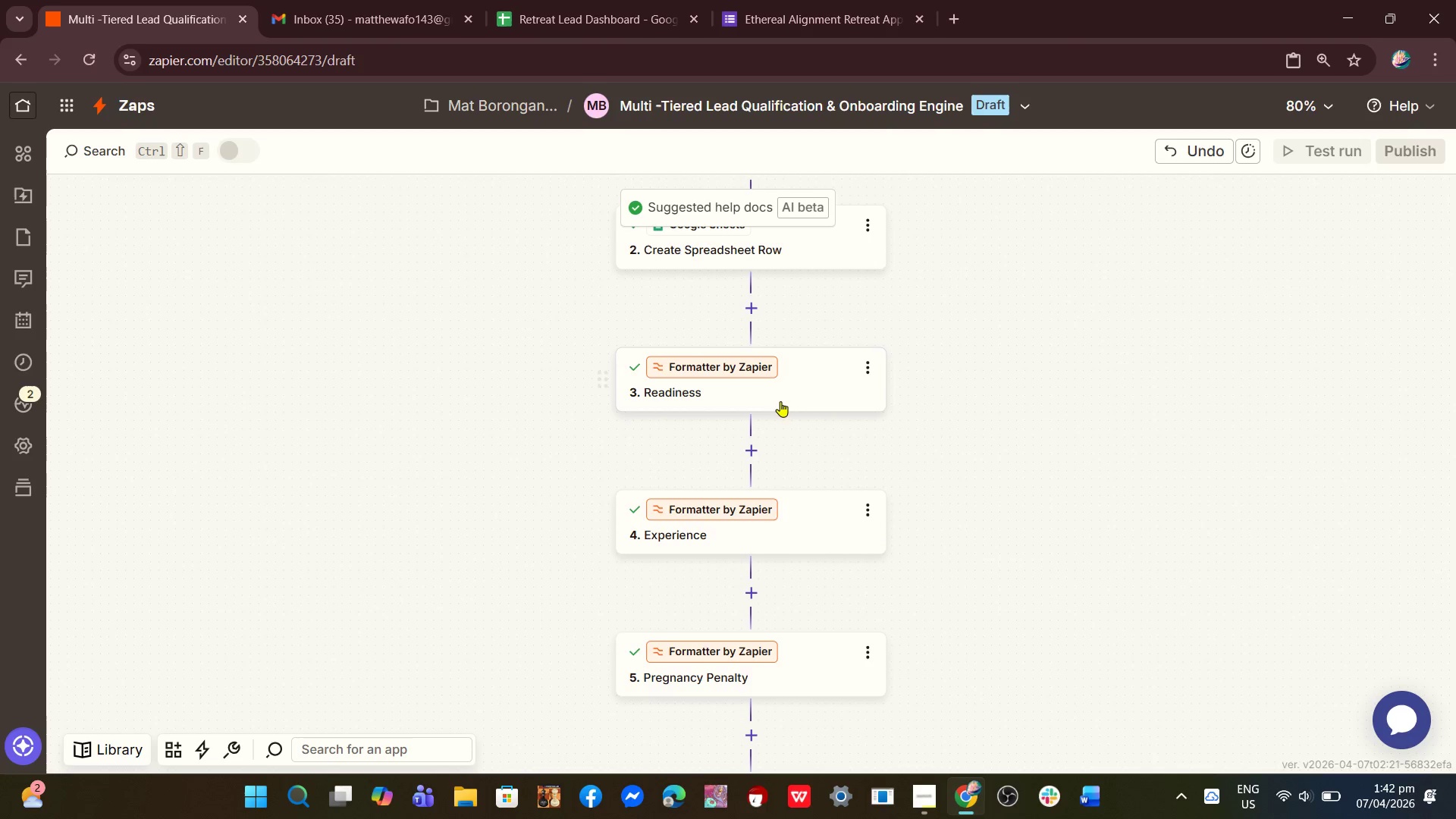 
left_click([780, 400])
 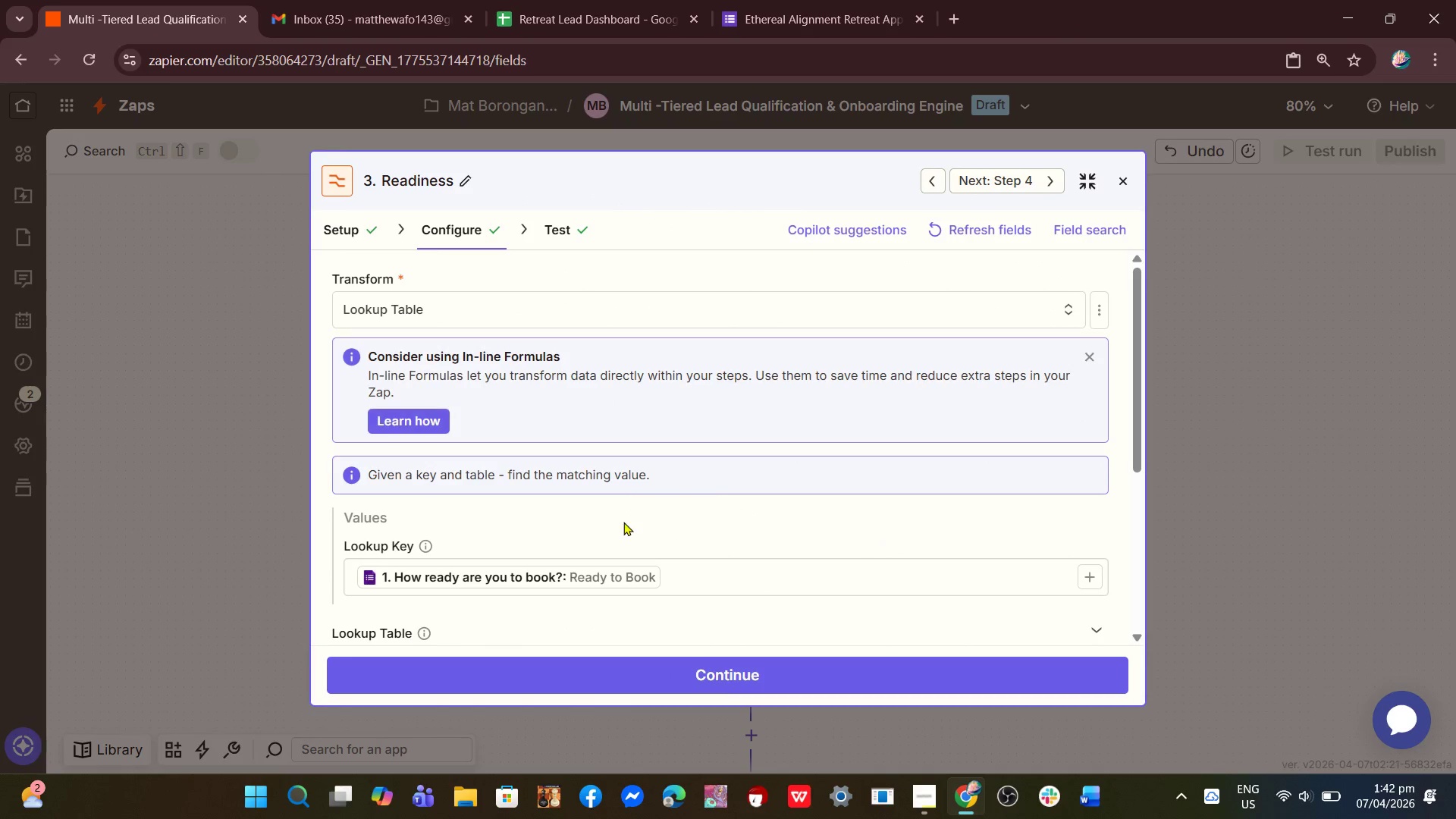 
scroll: coordinate [618, 529], scroll_direction: down, amount: 4.0
 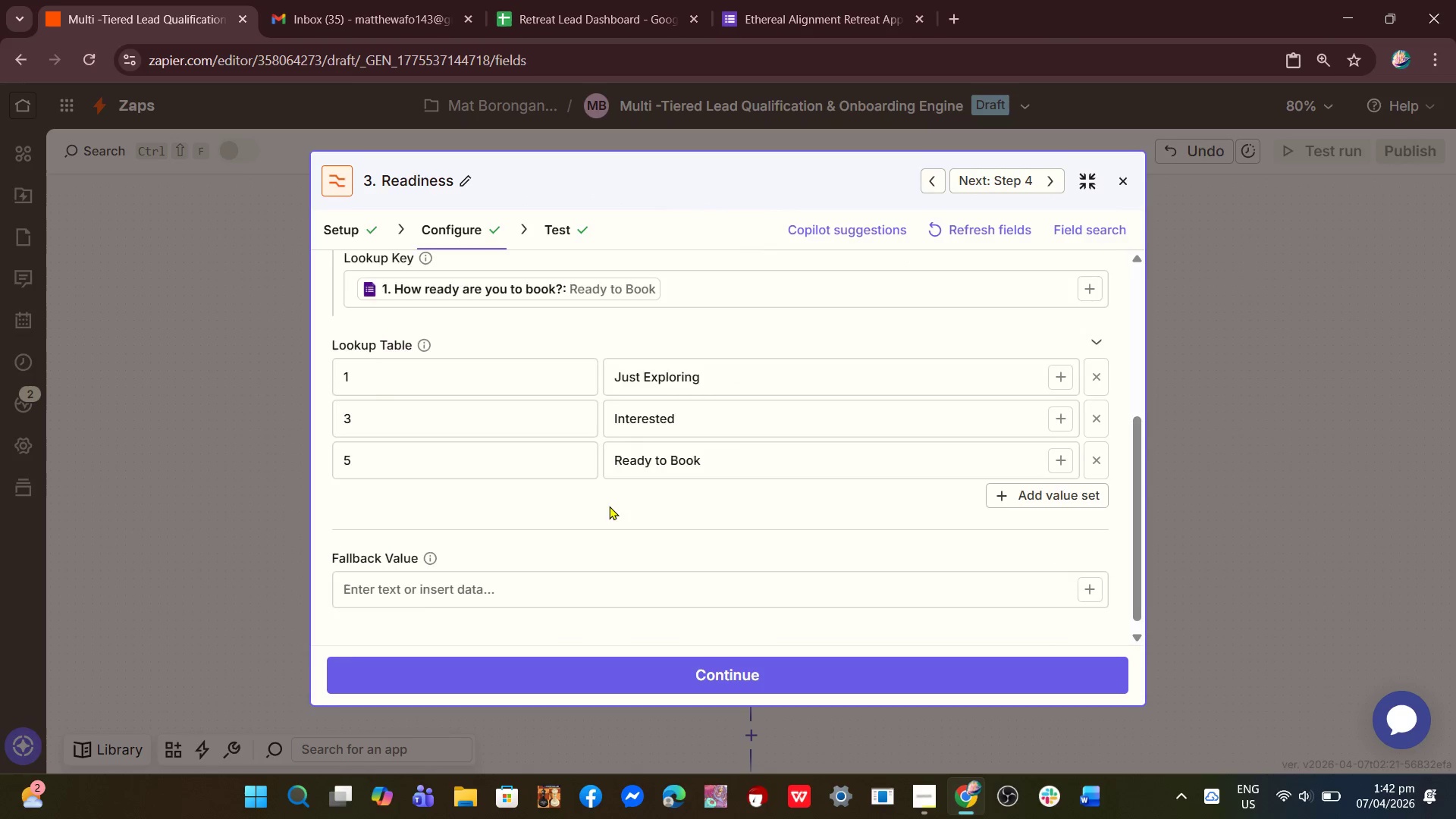 
scroll: coordinate [609, 506], scroll_direction: up, amount: 1.0
 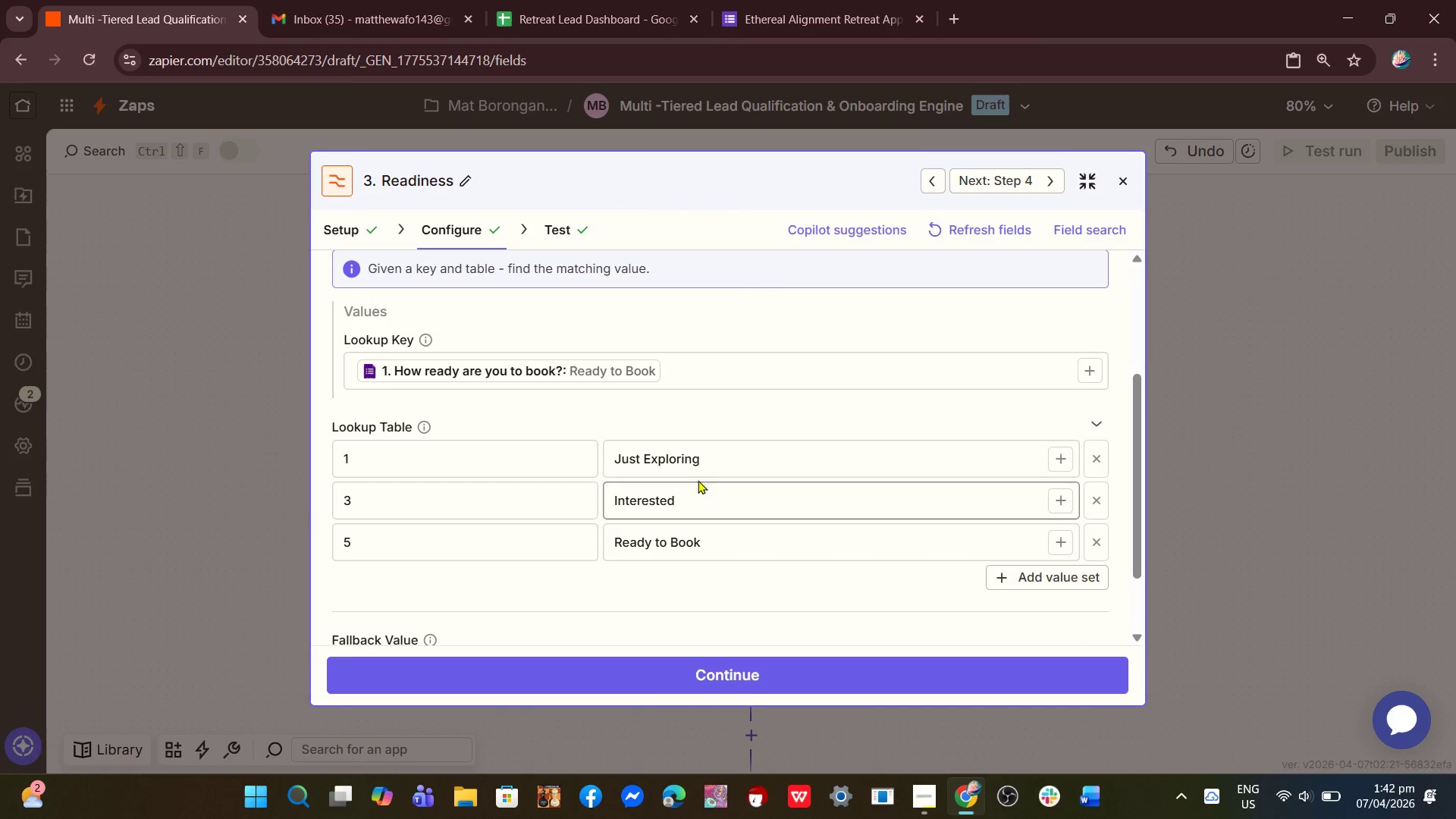 
left_click([452, 450])
 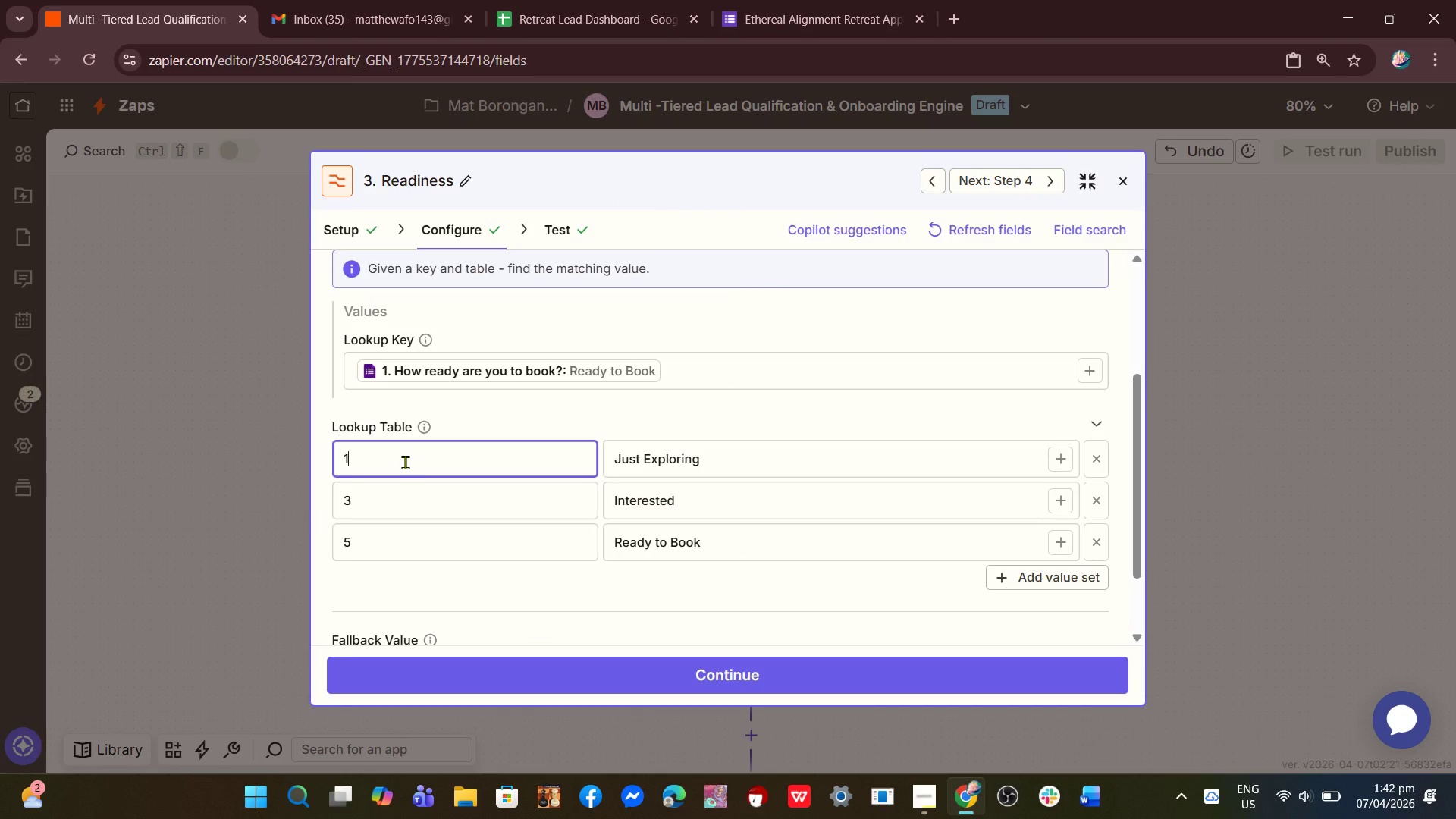 
key(Backspace)
type(Just Eplori)
key(Backspace)
key(Backspace)
key(Backspace)
key(Backspace)
key(Backspace)
type(xploring)
 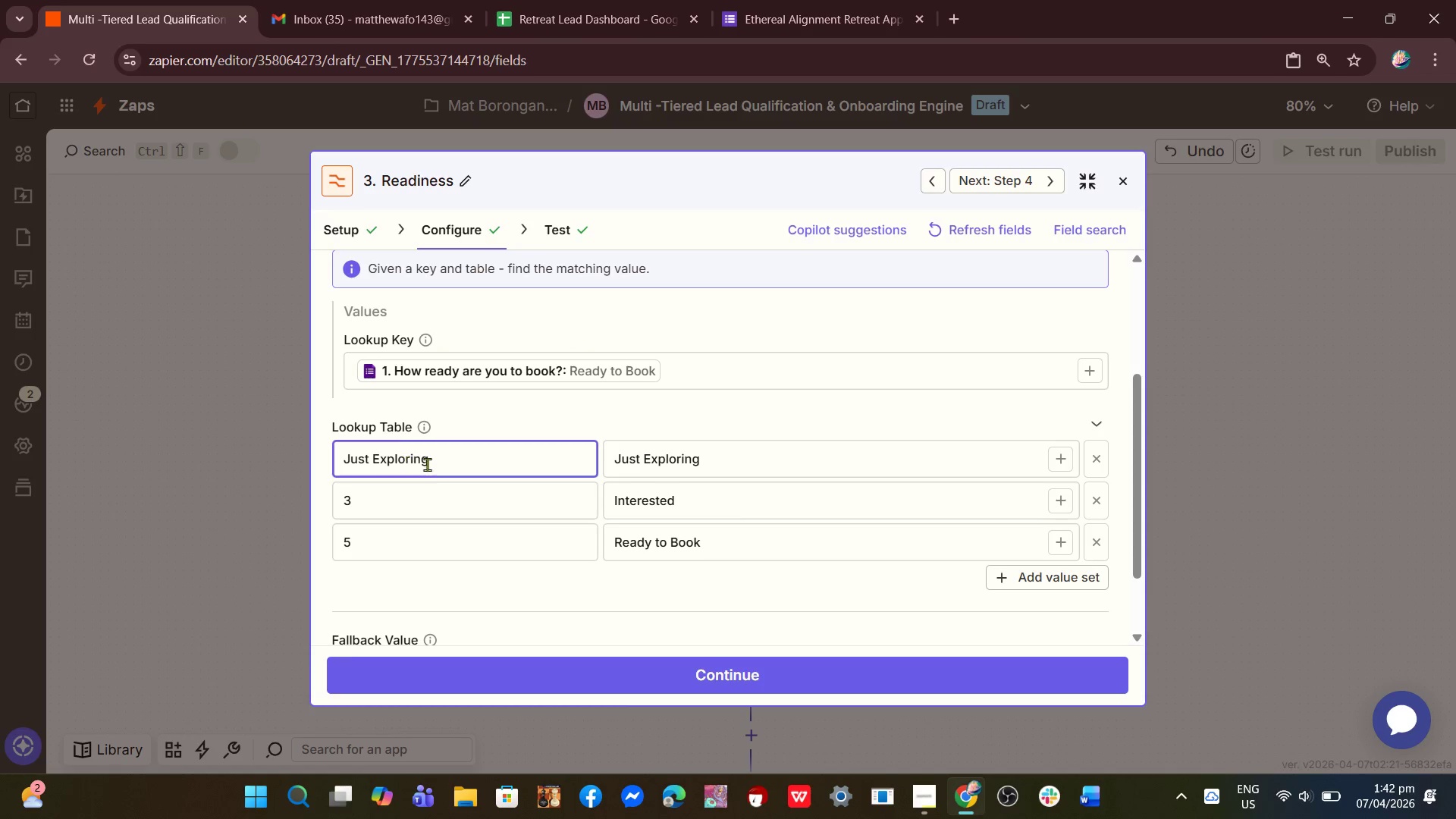 
left_click_drag(start_coordinate=[714, 460], to_coordinate=[605, 460])
 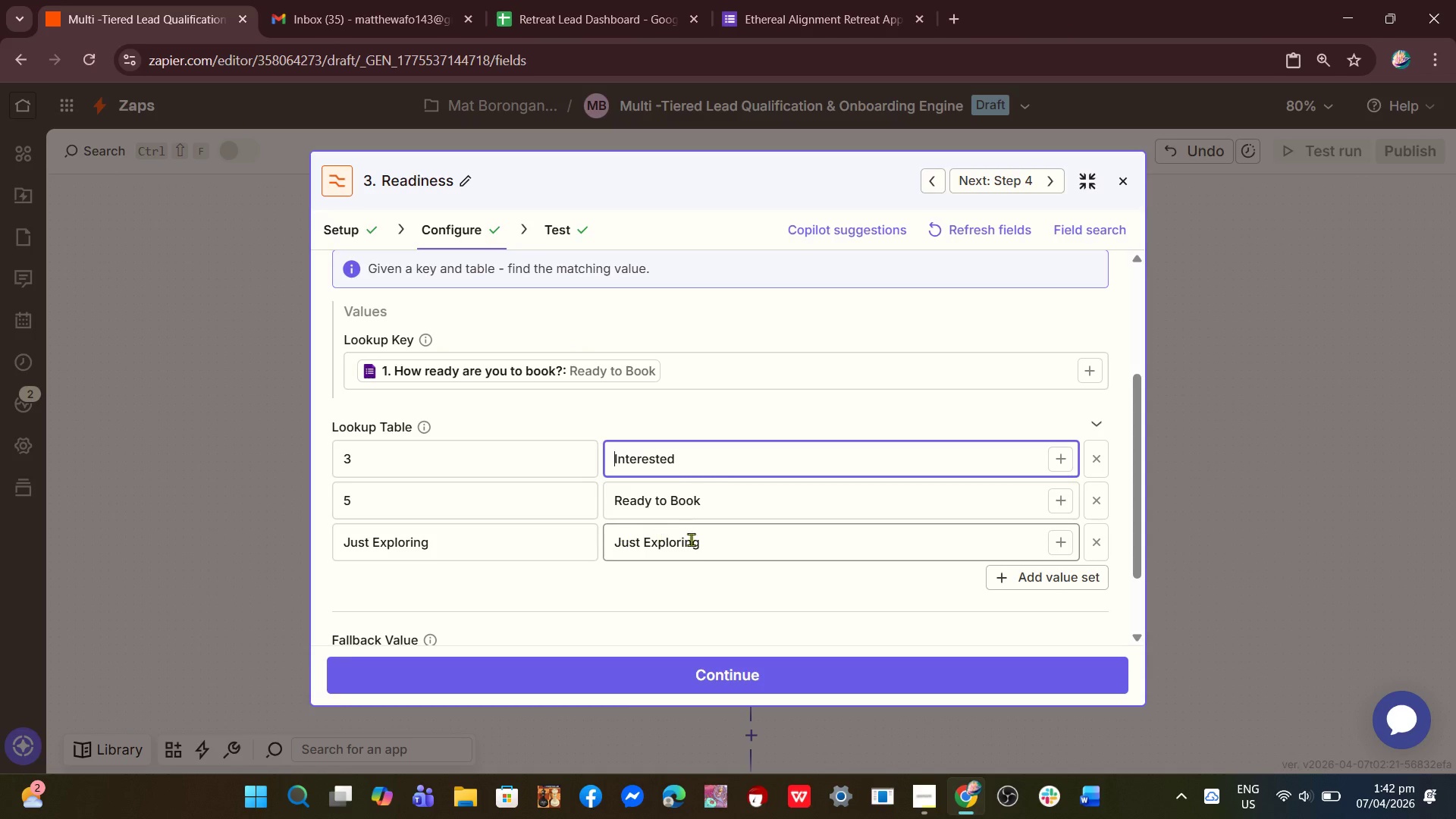 
left_click_drag(start_coordinate=[707, 542], to_coordinate=[563, 545])
 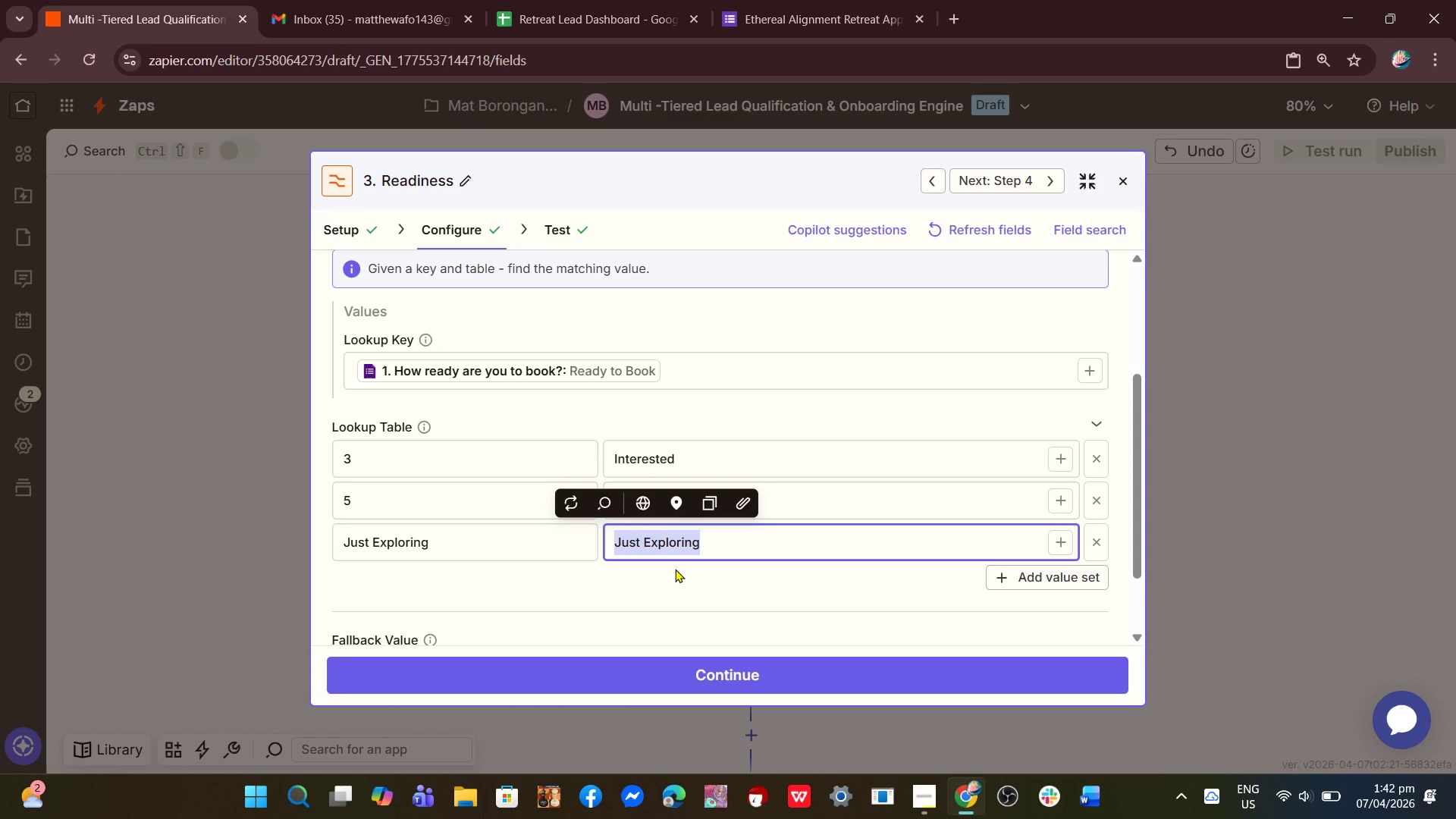 
key(1)
 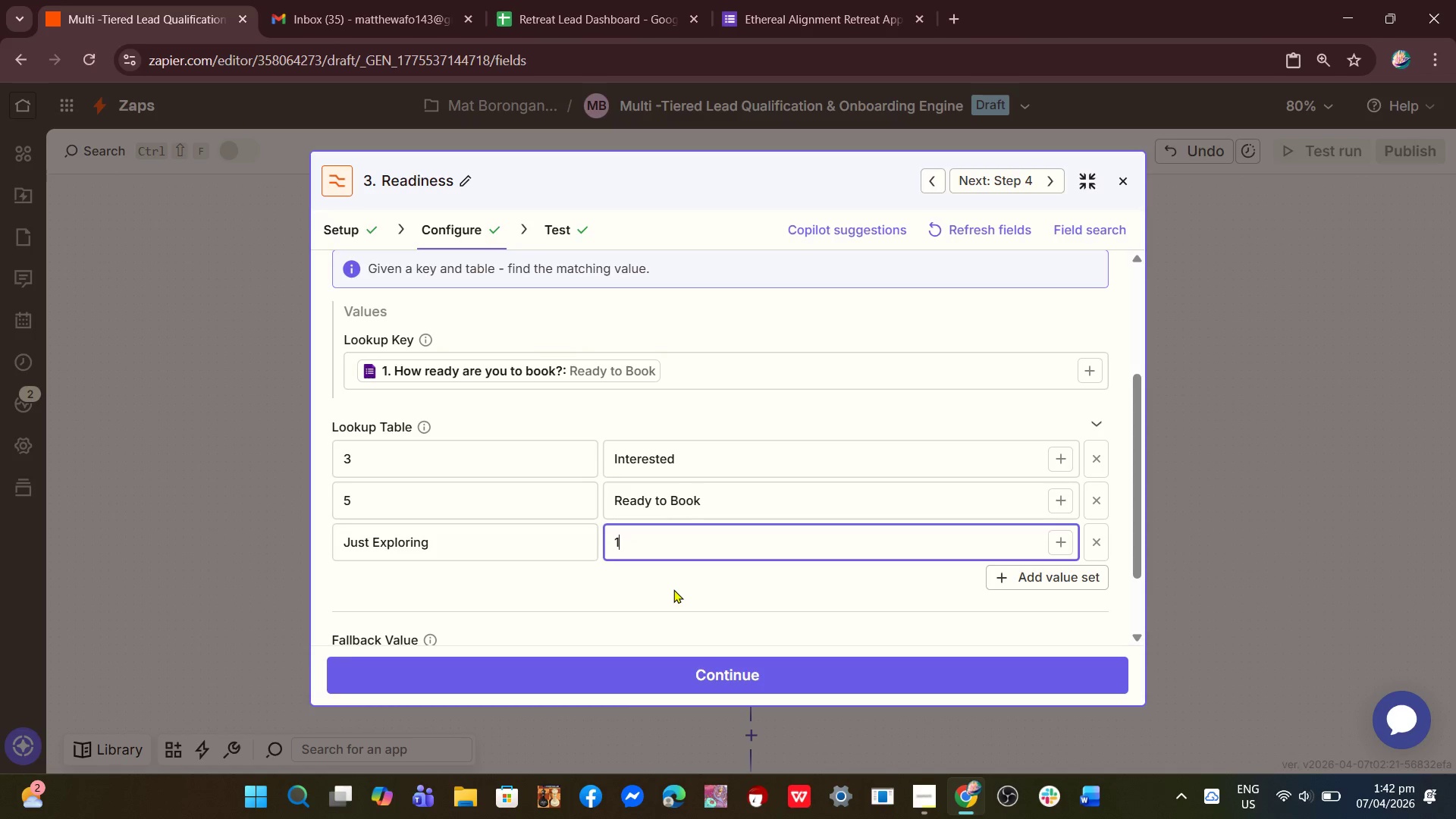 
left_click([672, 592])
 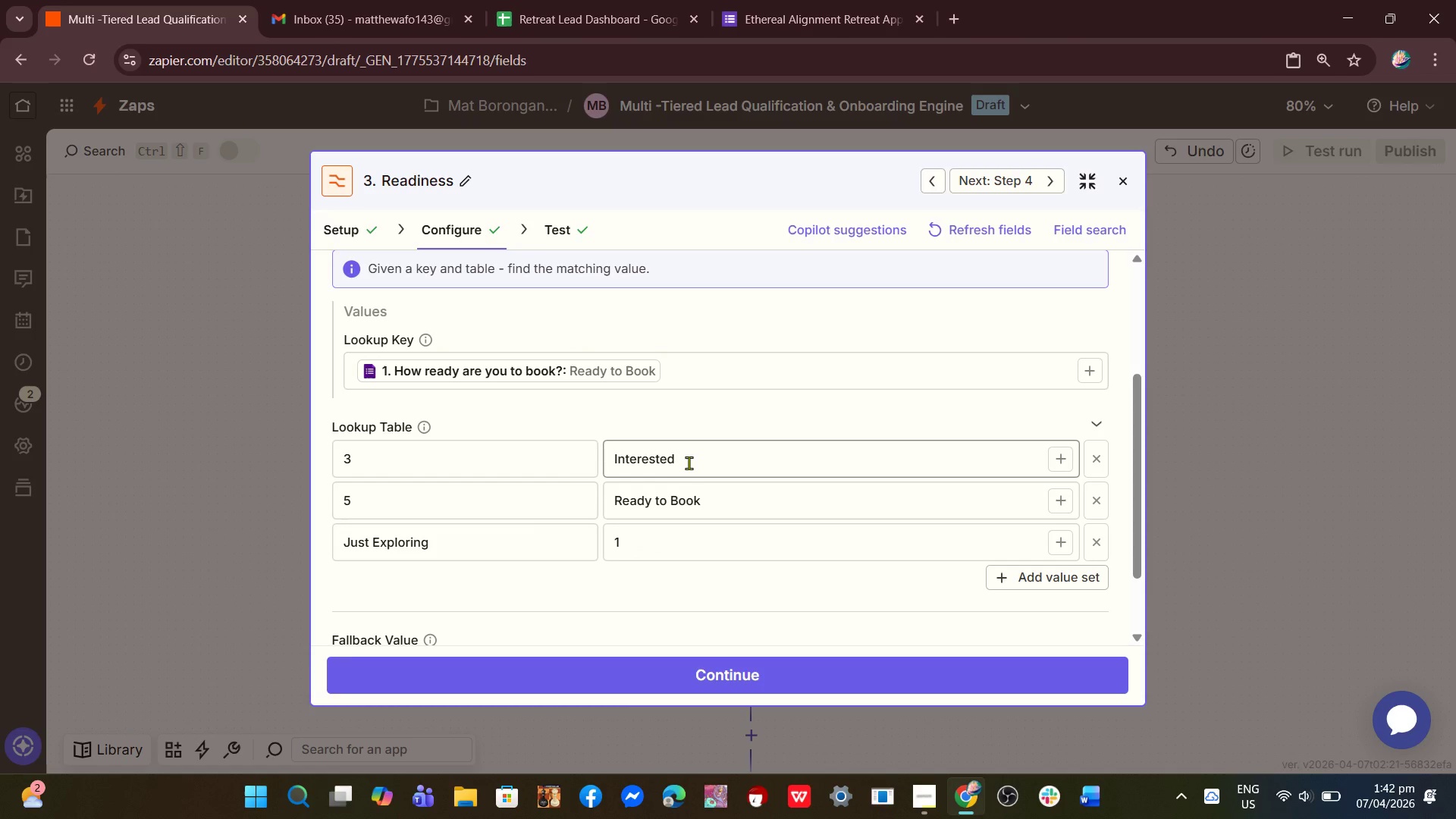 
left_click_drag(start_coordinate=[726, 500], to_coordinate=[610, 500])
 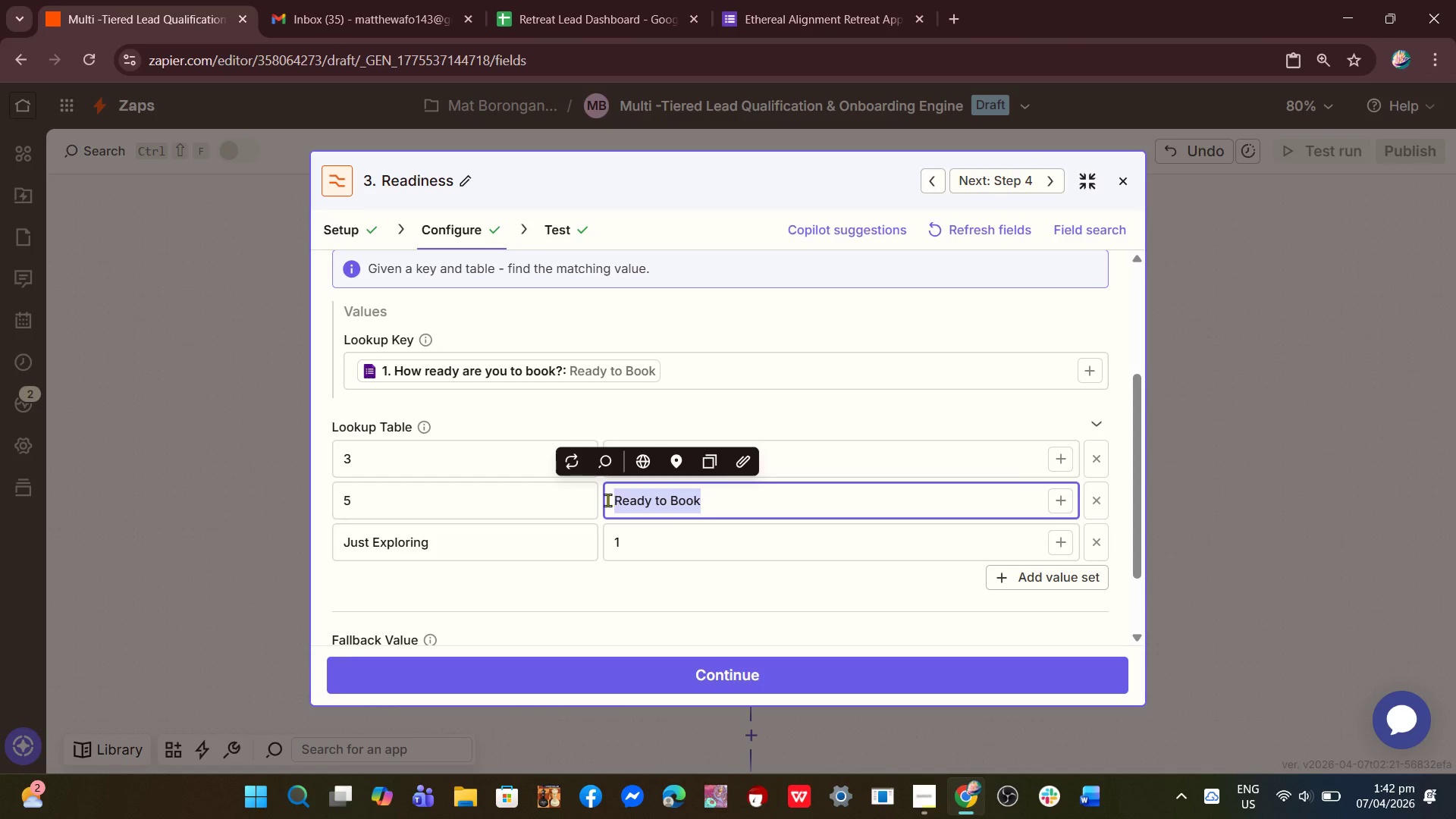 
key(Control+X)
 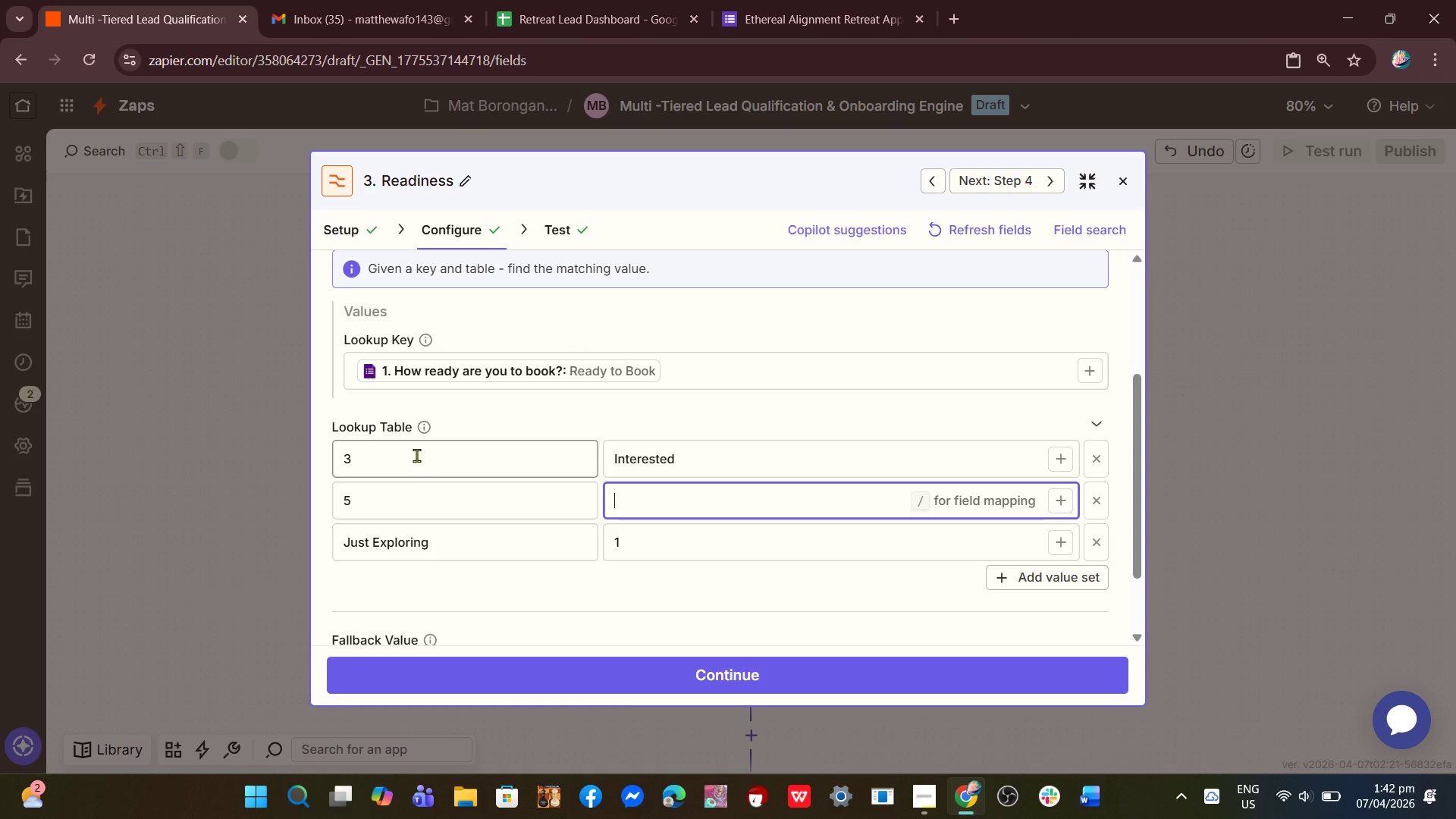 
left_click_drag(start_coordinate=[416, 455], to_coordinate=[330, 455])
 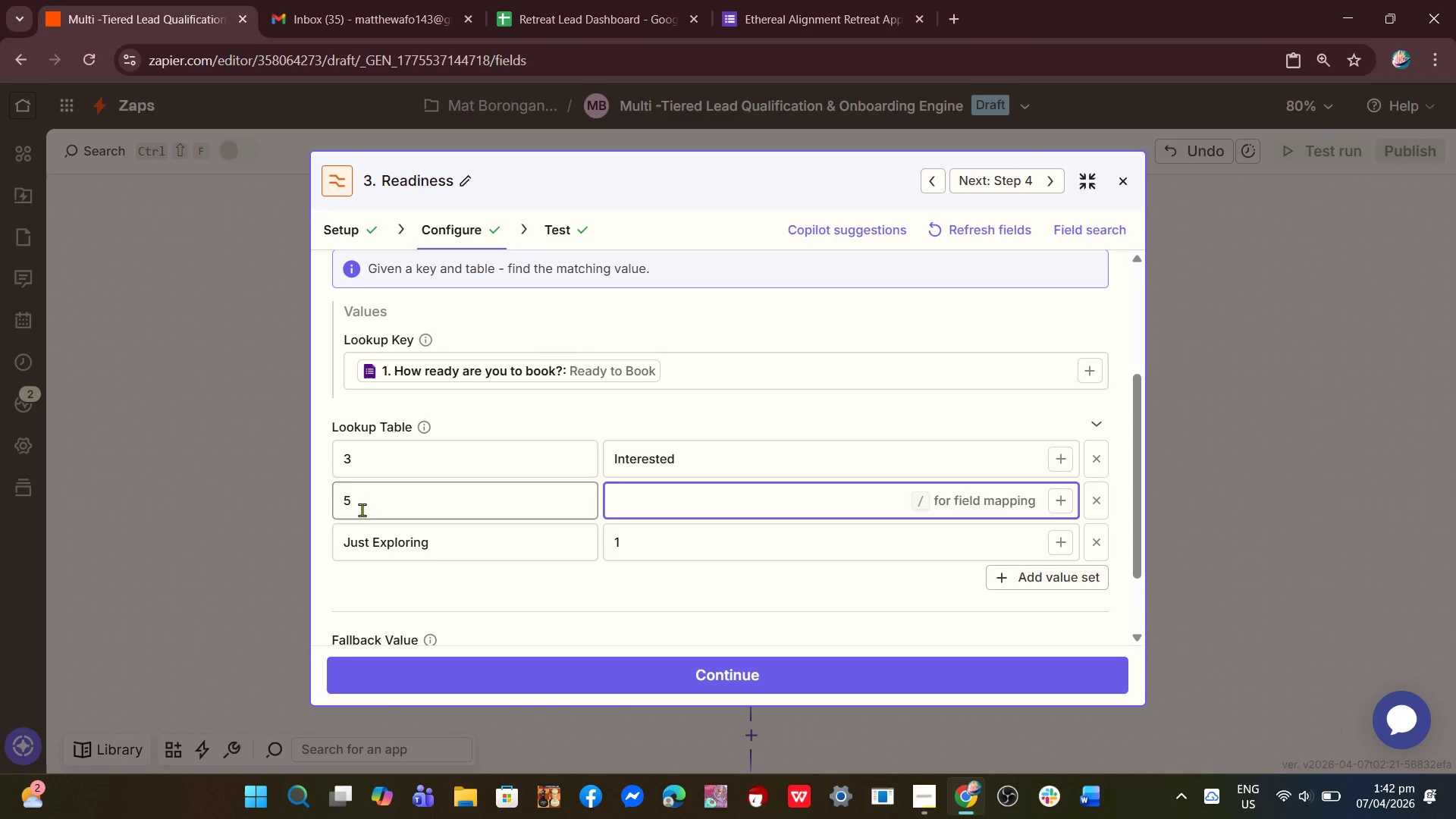 
left_click_drag(start_coordinate=[362, 510], to_coordinate=[340, 510])
 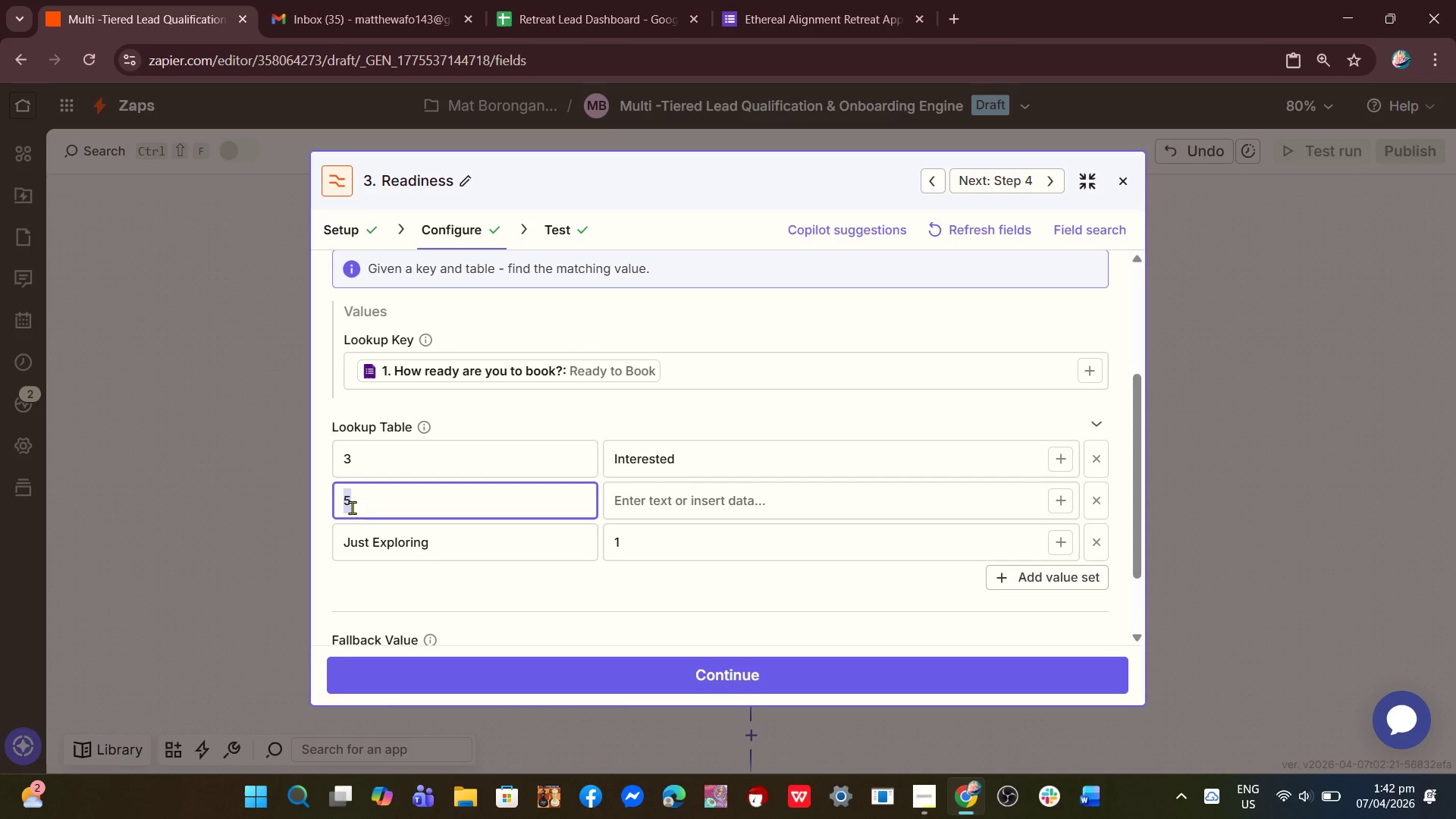 
key(Control+V)
 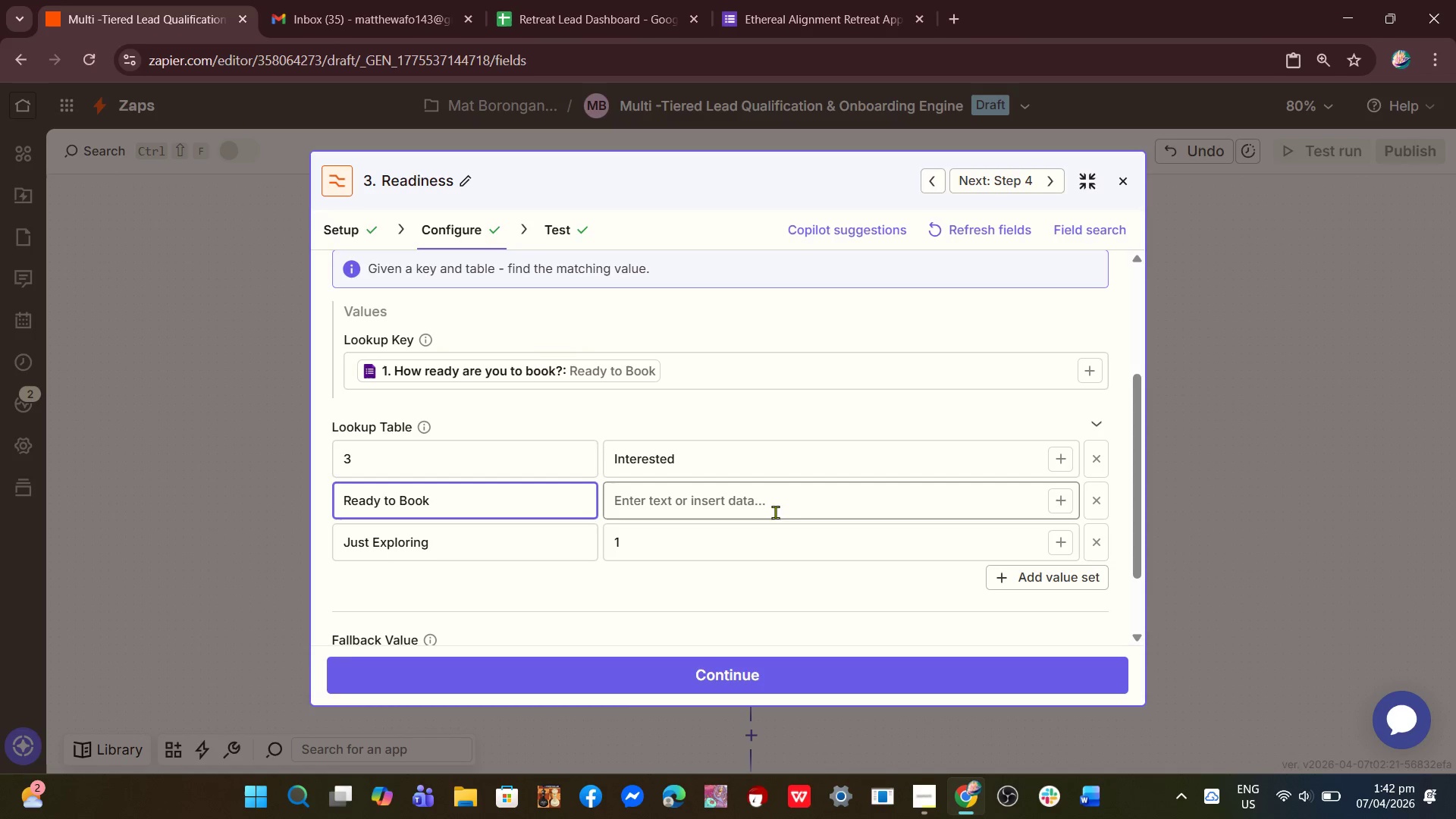 
left_click([775, 510])
 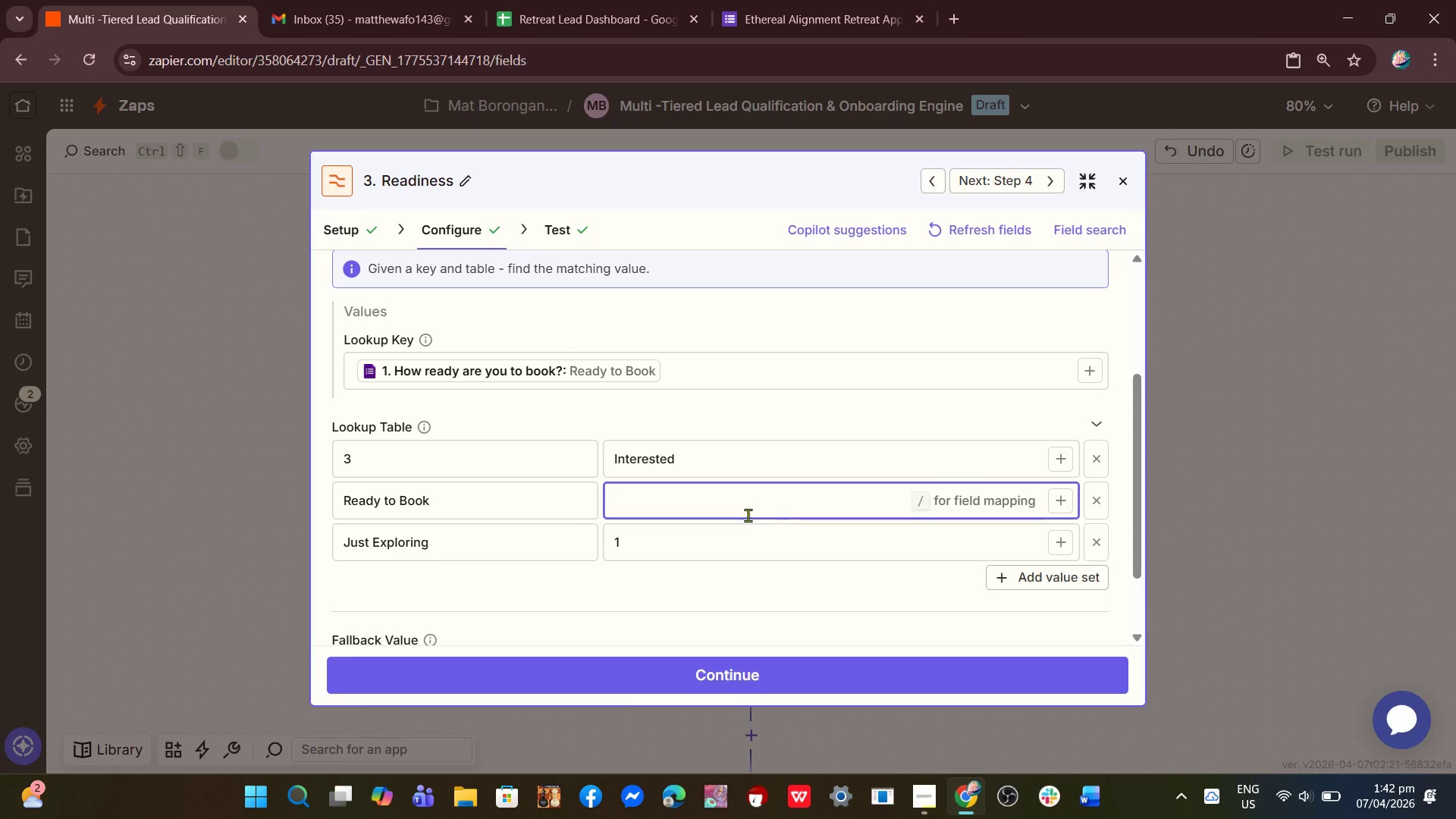 
key(5)
 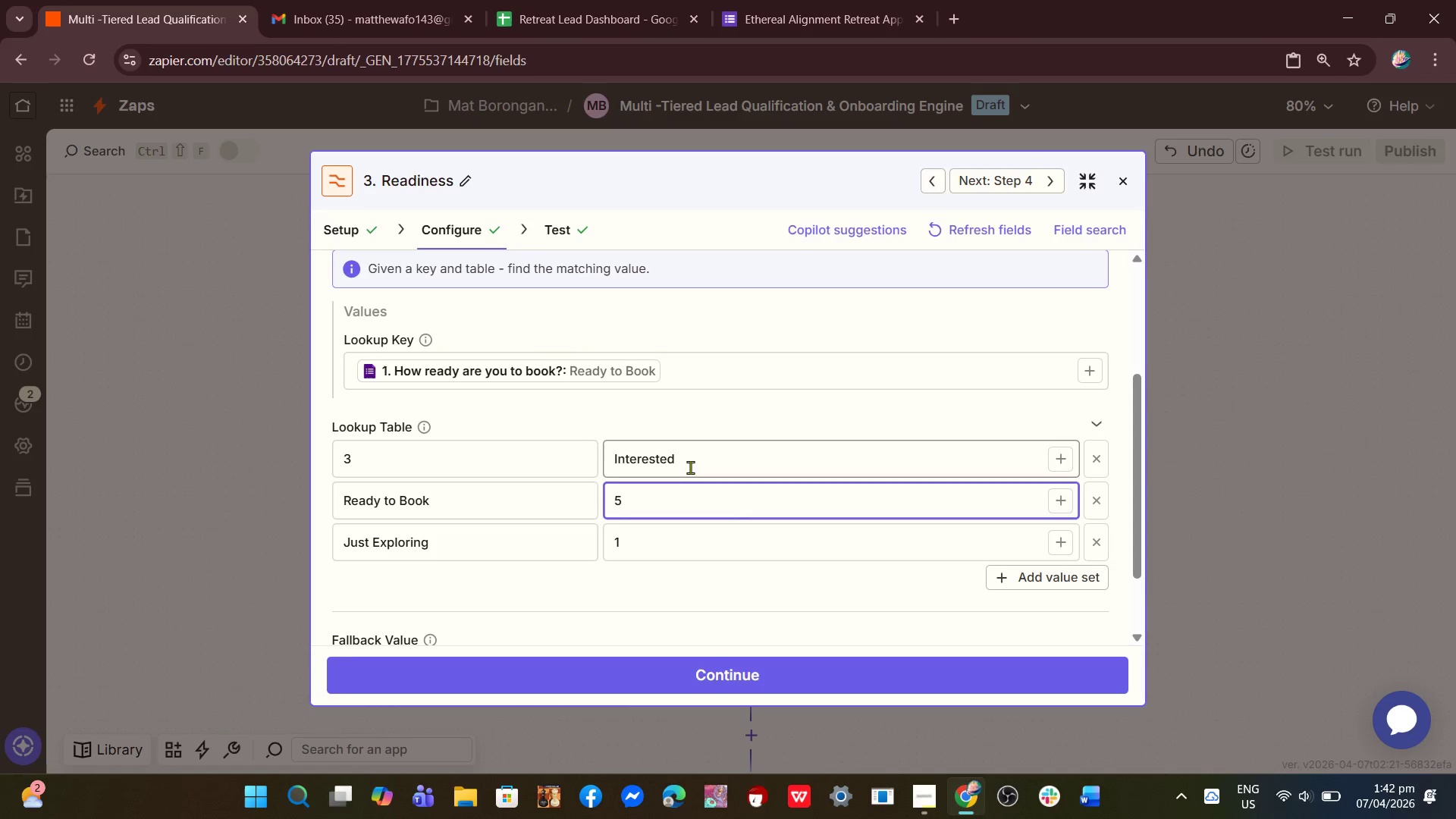 
left_click_drag(start_coordinate=[690, 467], to_coordinate=[613, 460])
 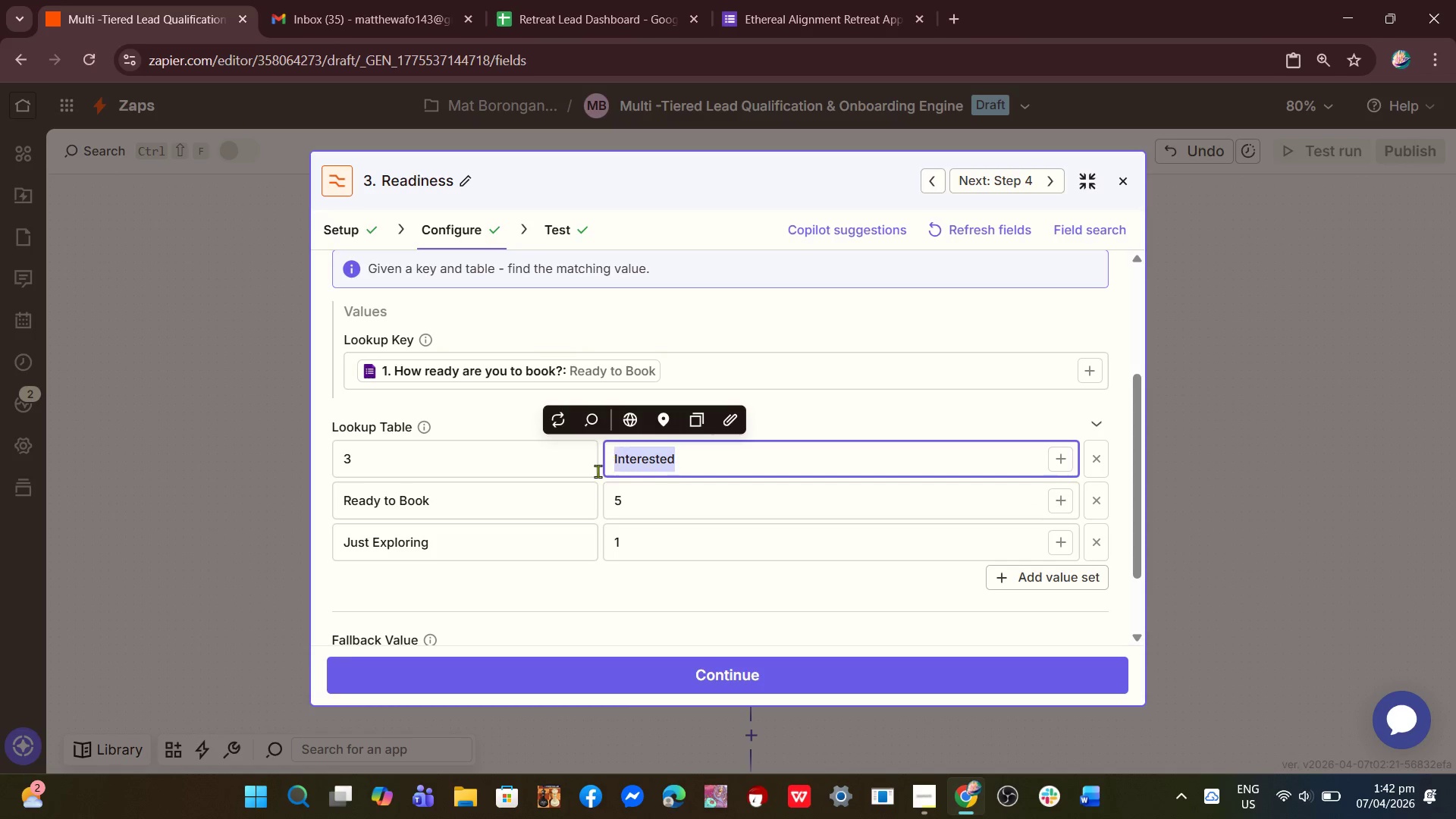 
key(Control+X)
 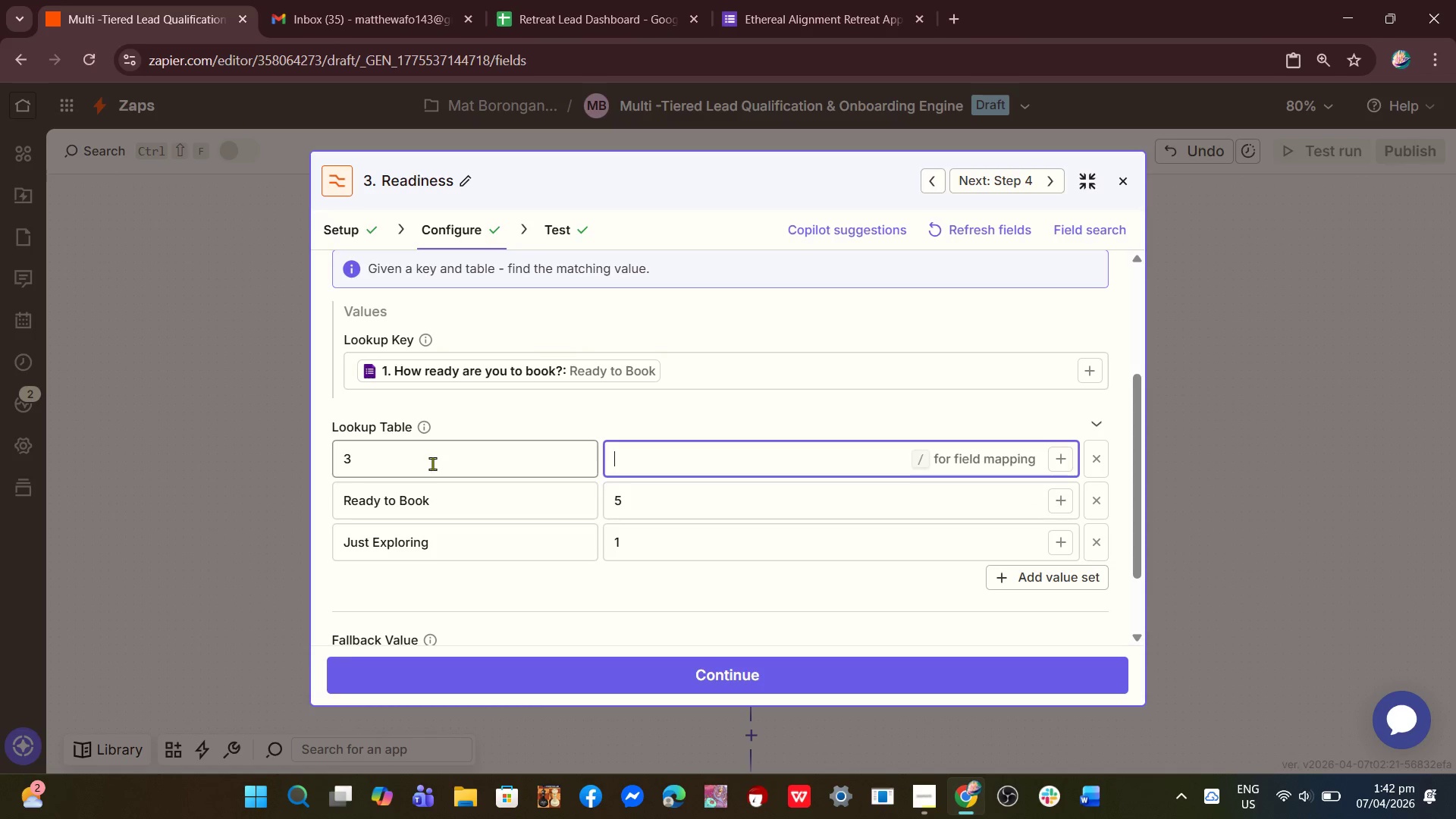 
left_click([432, 463])
 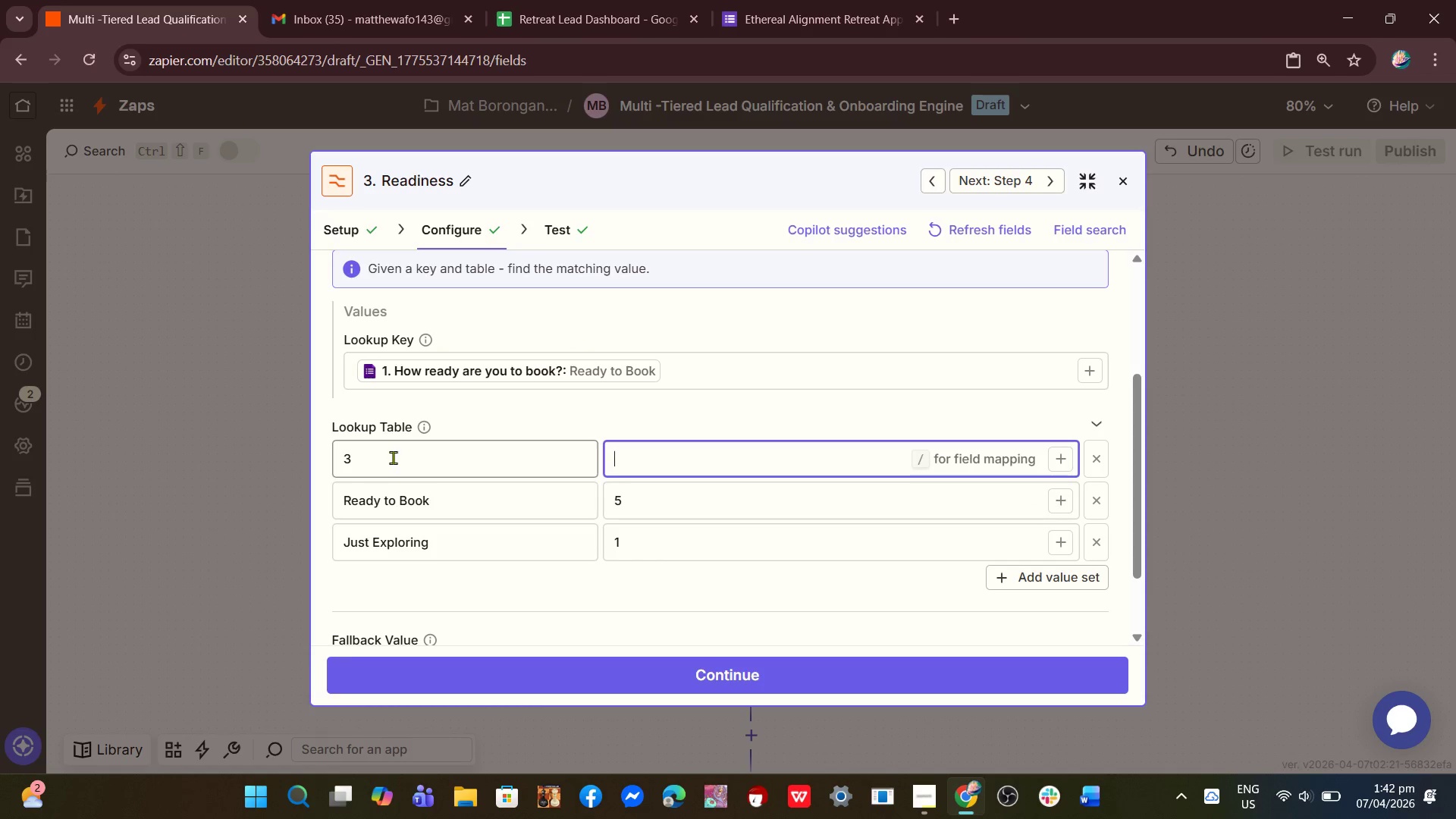 
left_click_drag(start_coordinate=[393, 457], to_coordinate=[361, 457])
 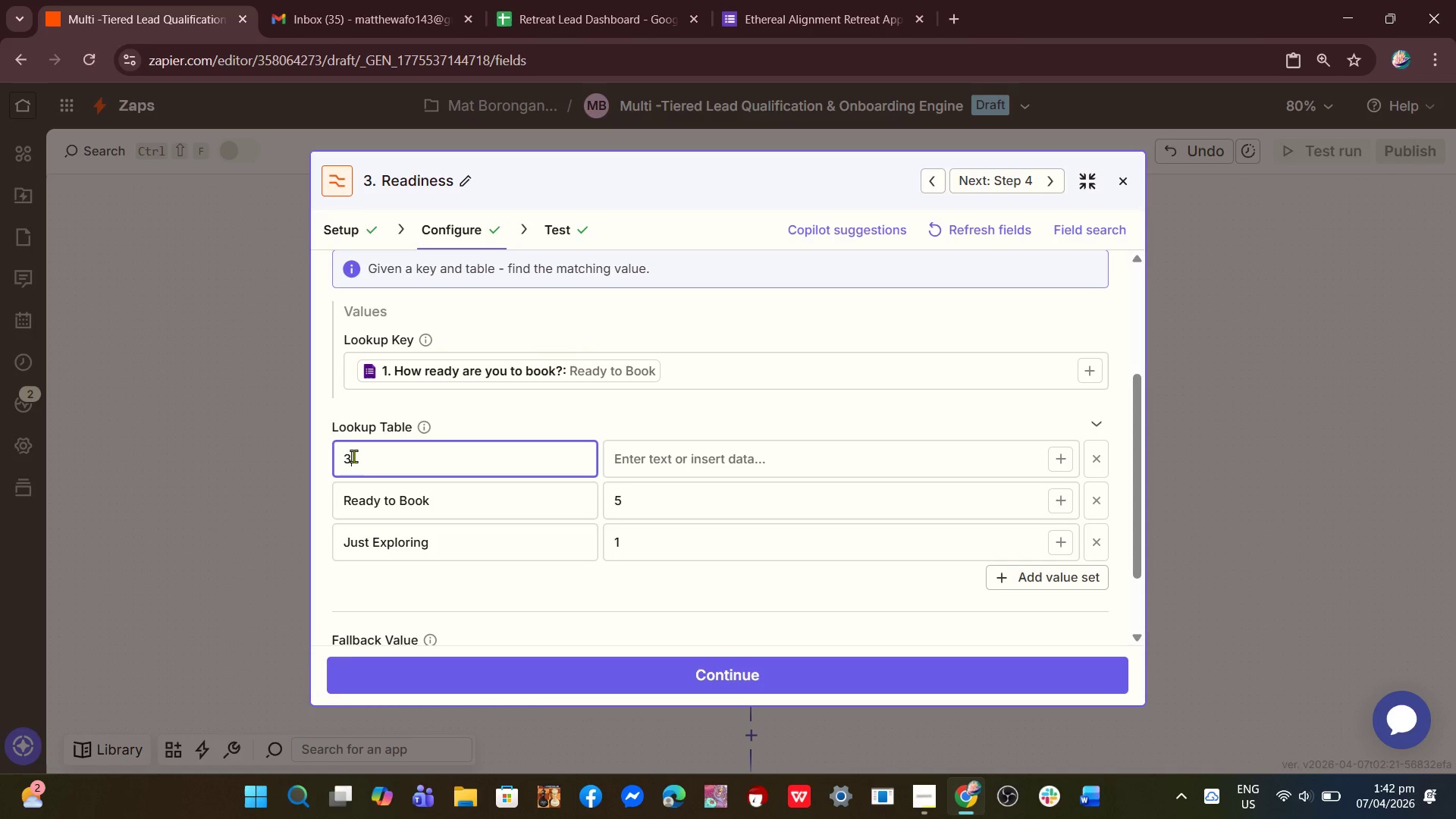 
left_click_drag(start_coordinate=[358, 456], to_coordinate=[340, 456])
 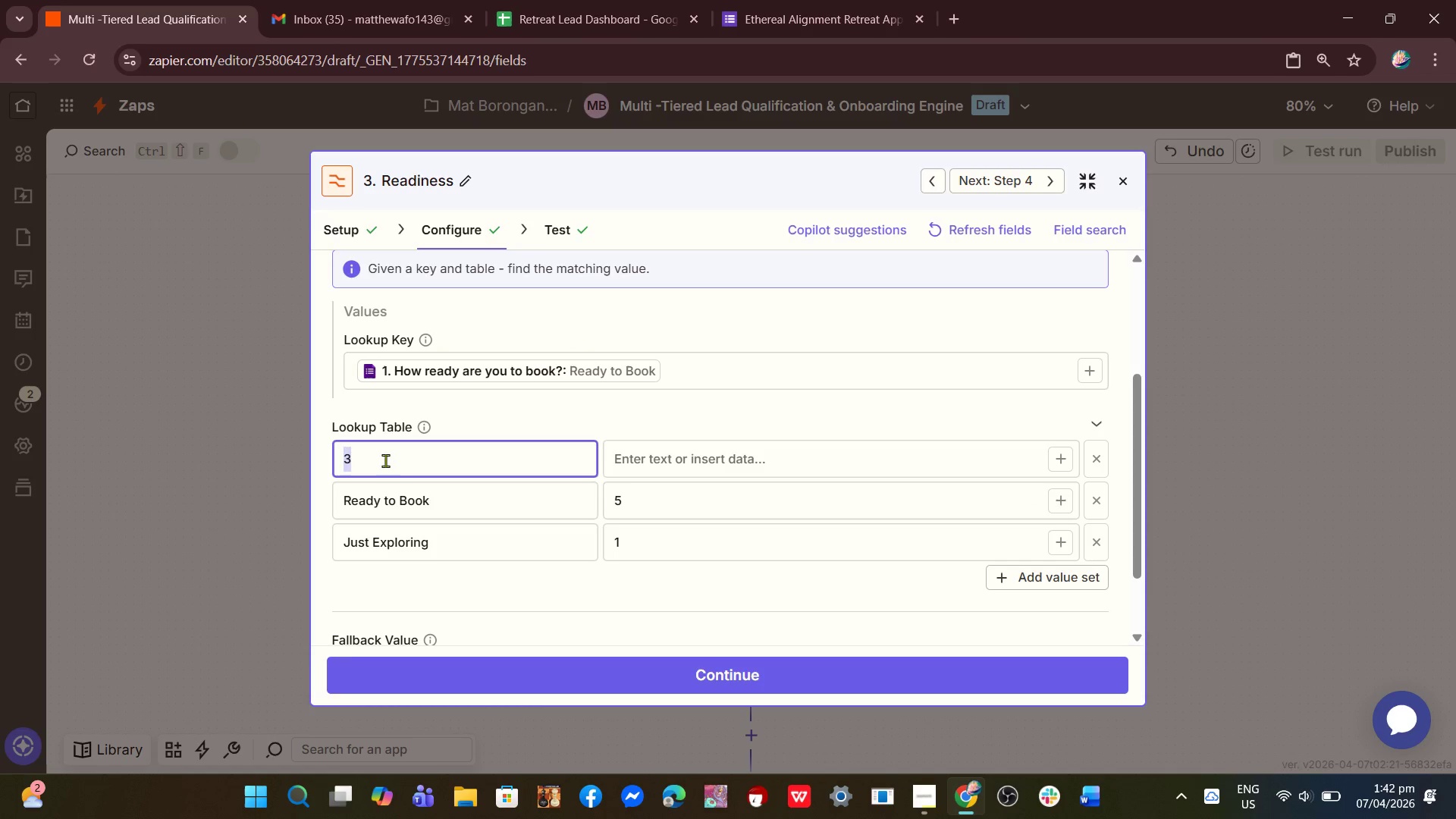 
key(Control+V)
 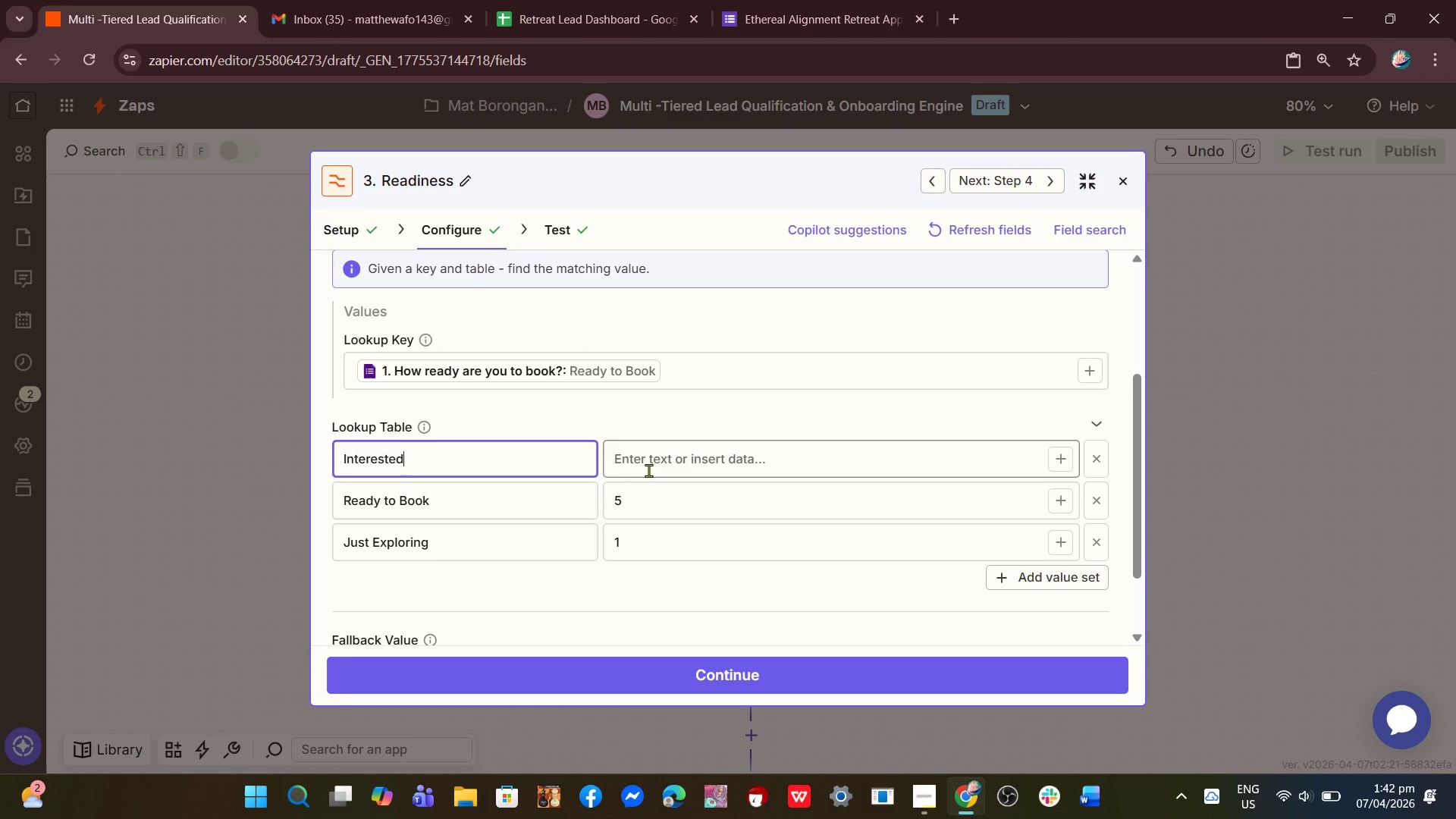 
left_click([651, 470])
 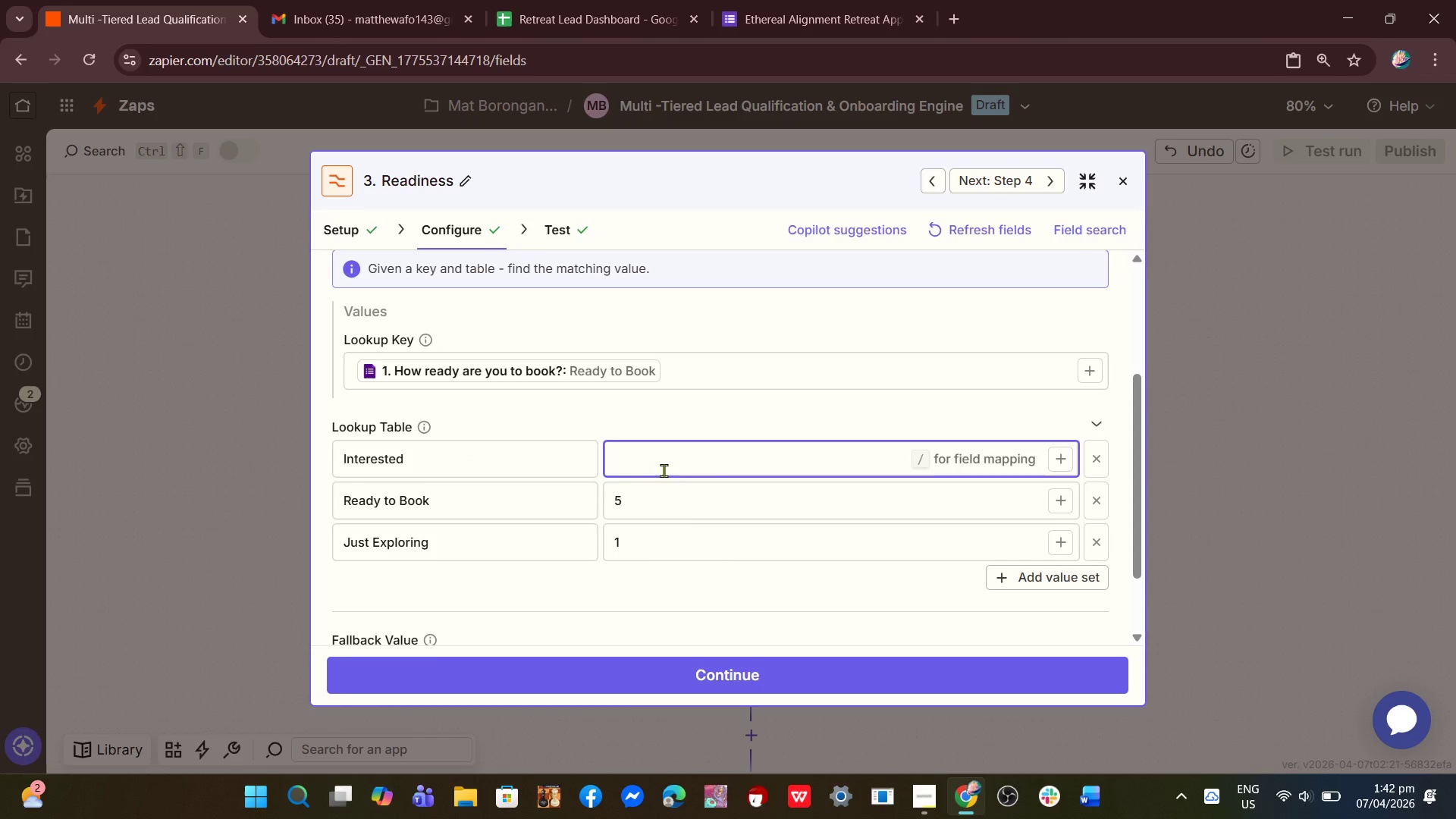 
key(3)
 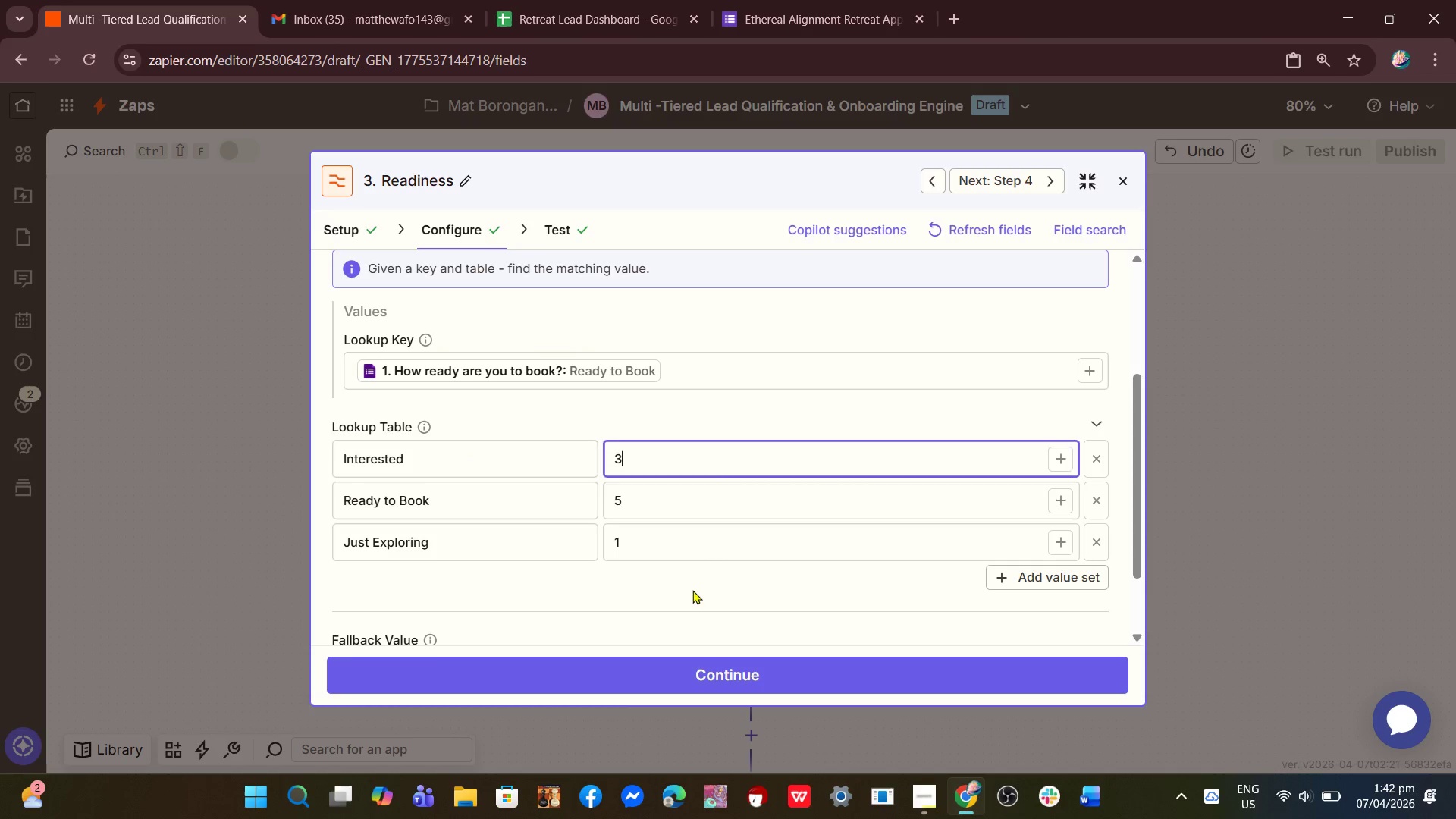 
left_click([692, 590])
 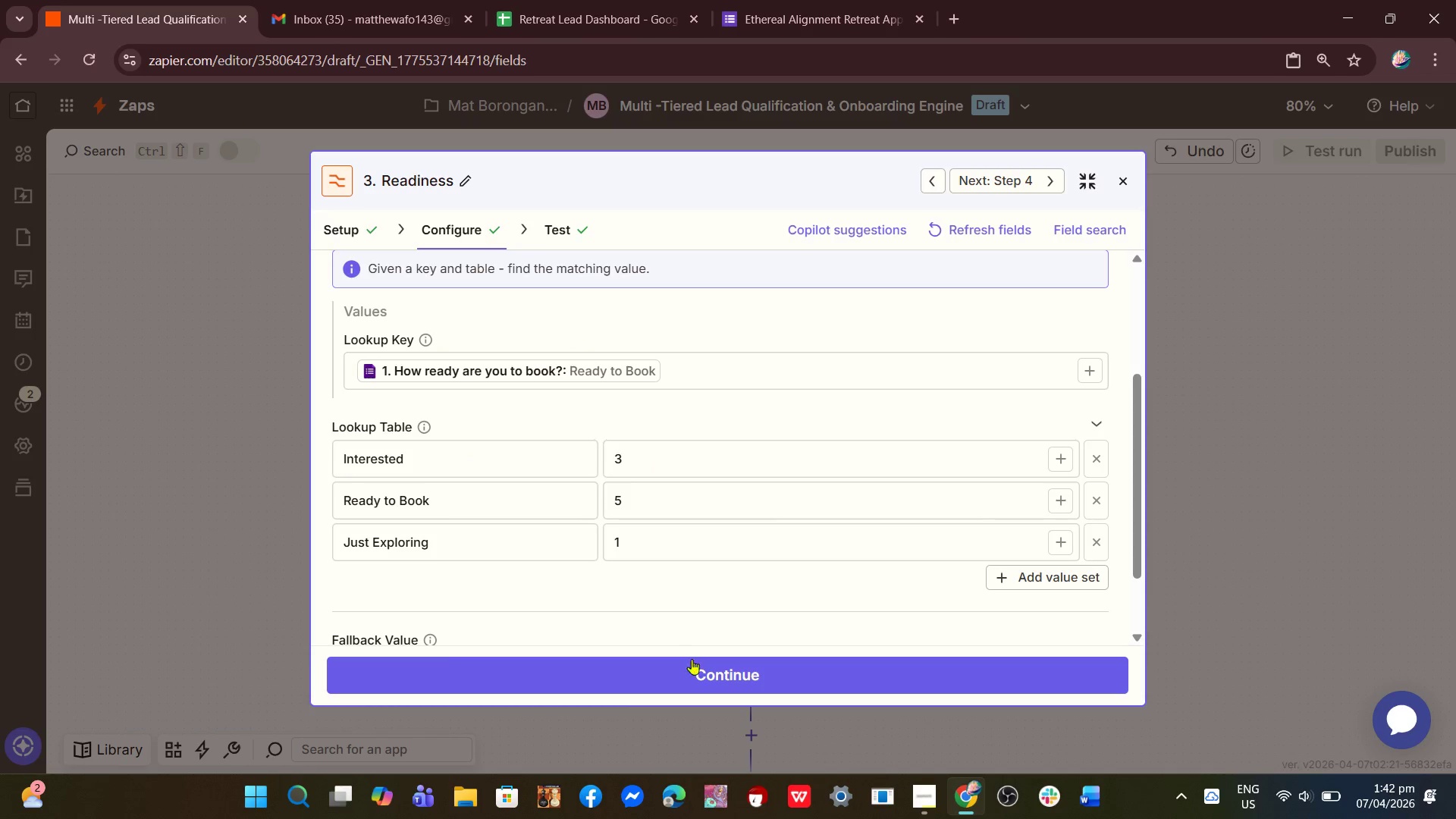 
left_click([698, 668])
 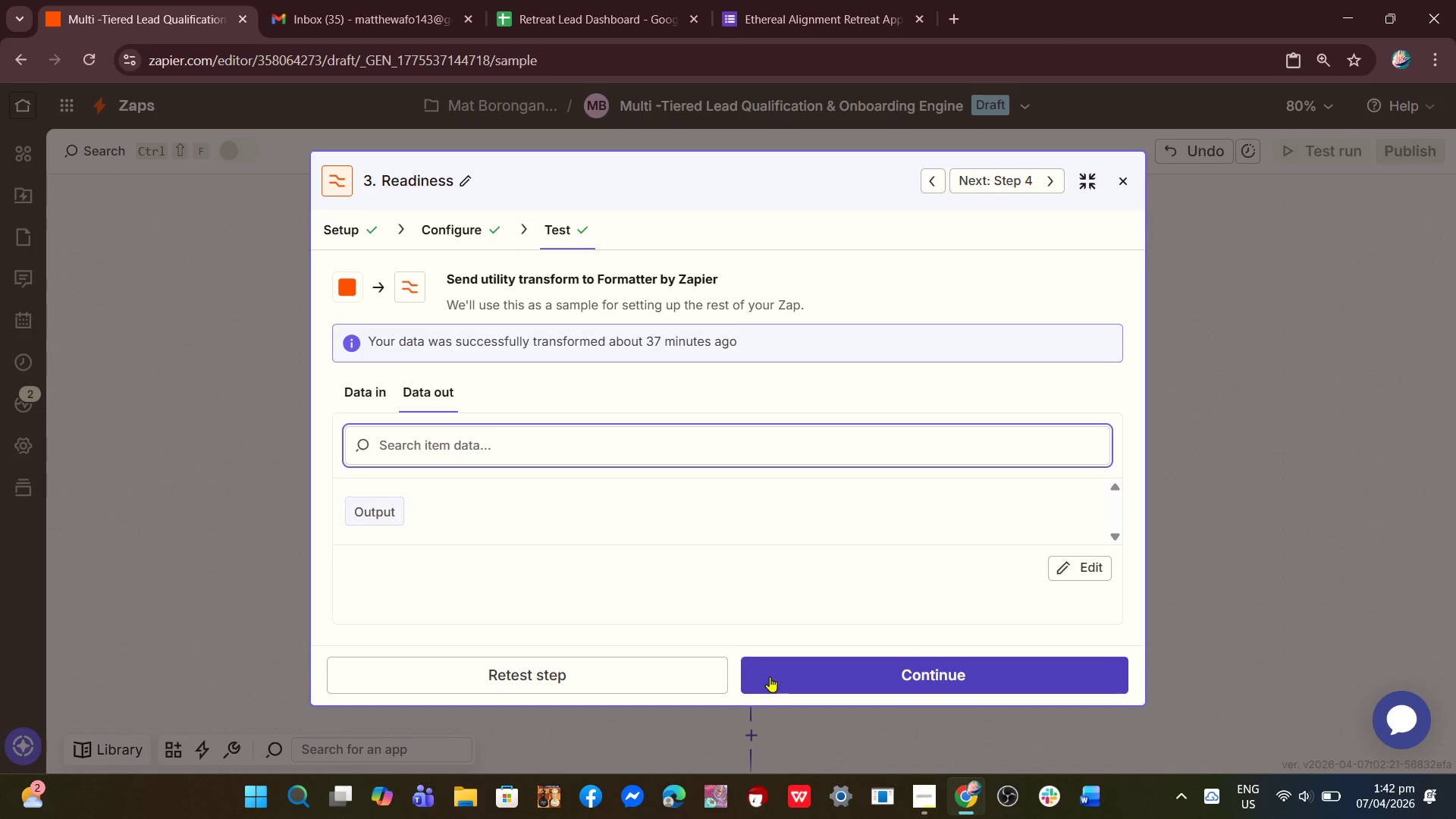 
left_click([626, 675])
 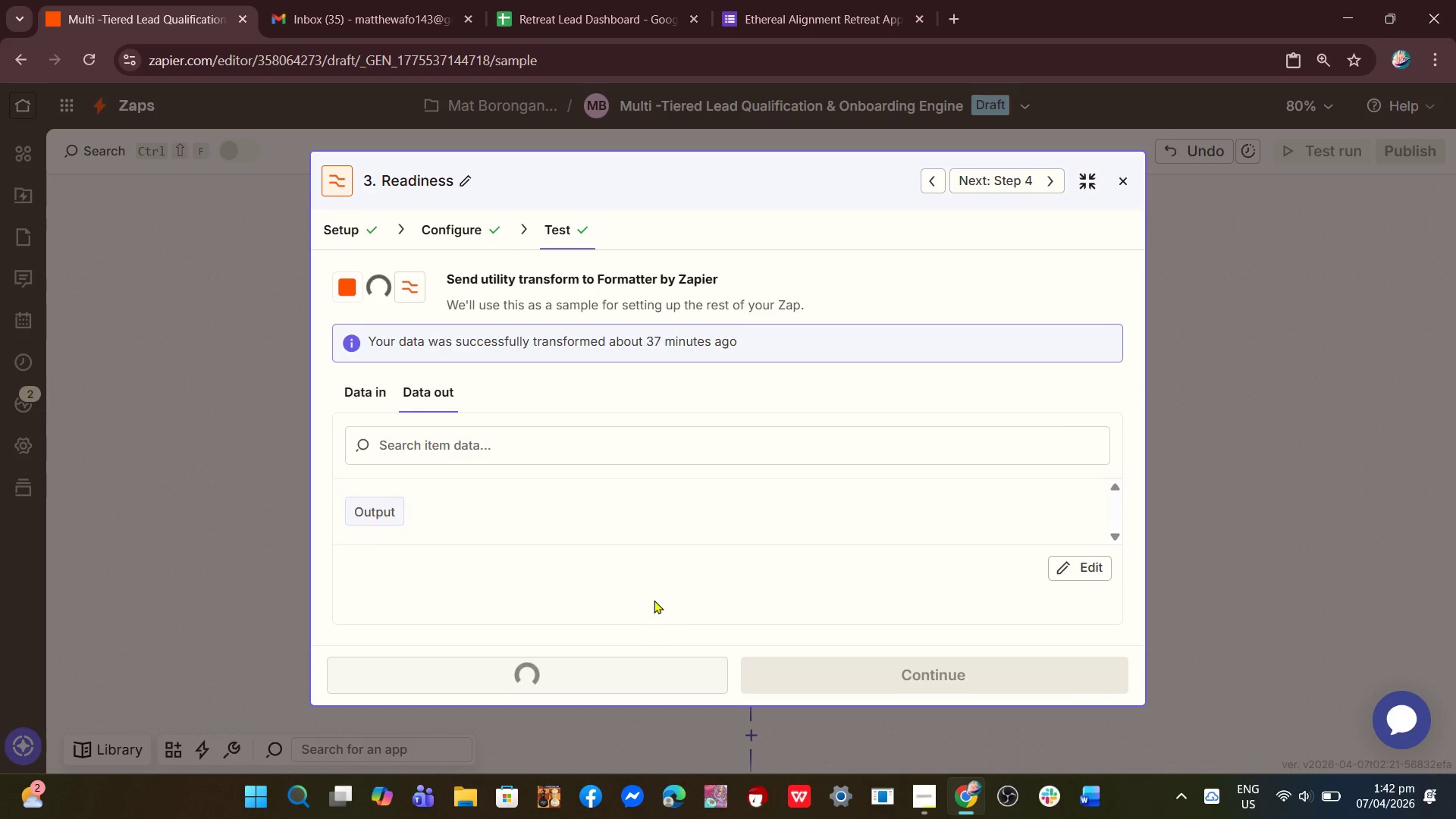 
mouse_move([651, 587])
 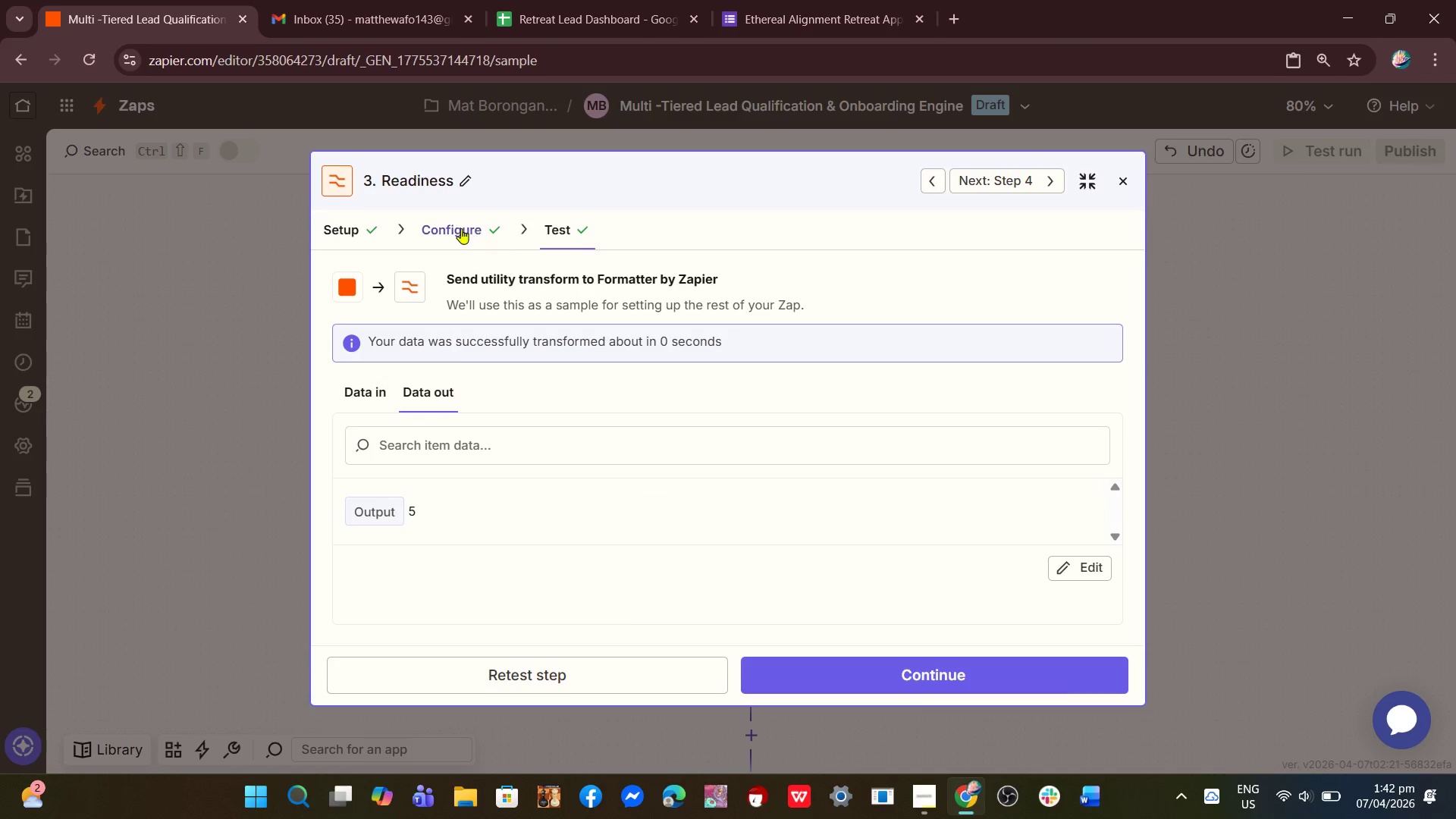 
left_click([461, 228])
 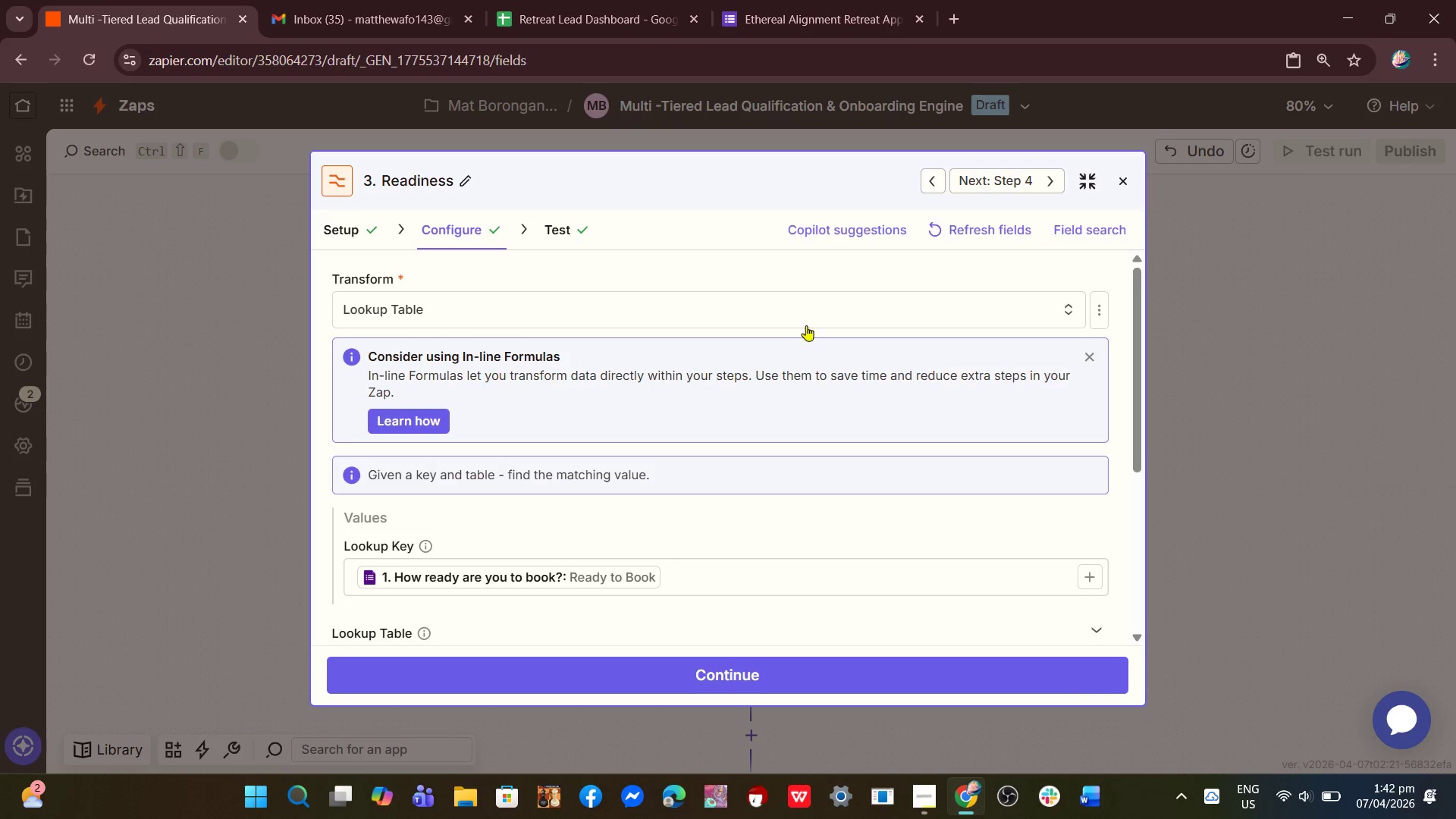 
scroll: coordinate [691, 519], scroll_direction: down, amount: 4.0
 